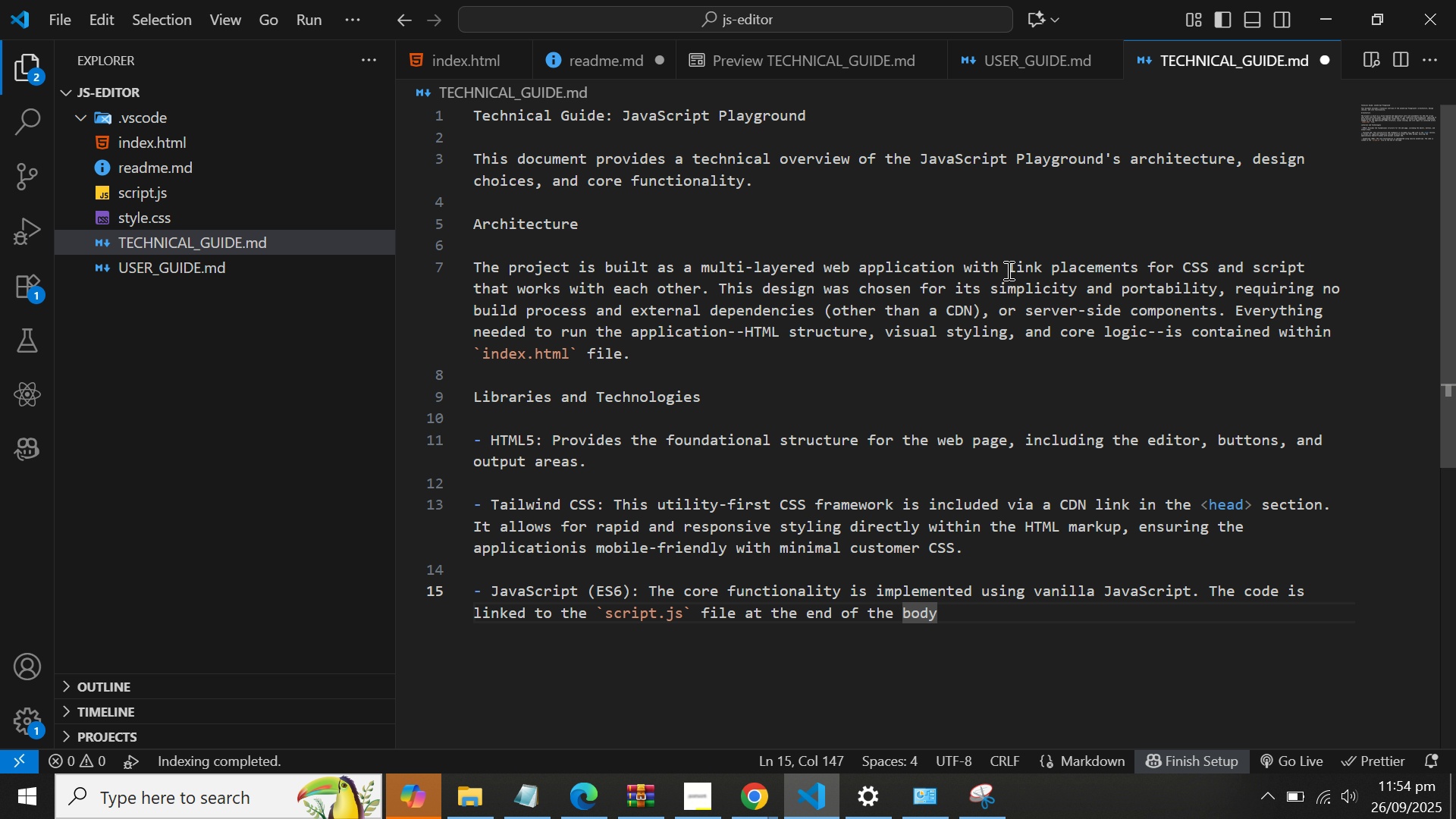 
key(ArrowLeft)
 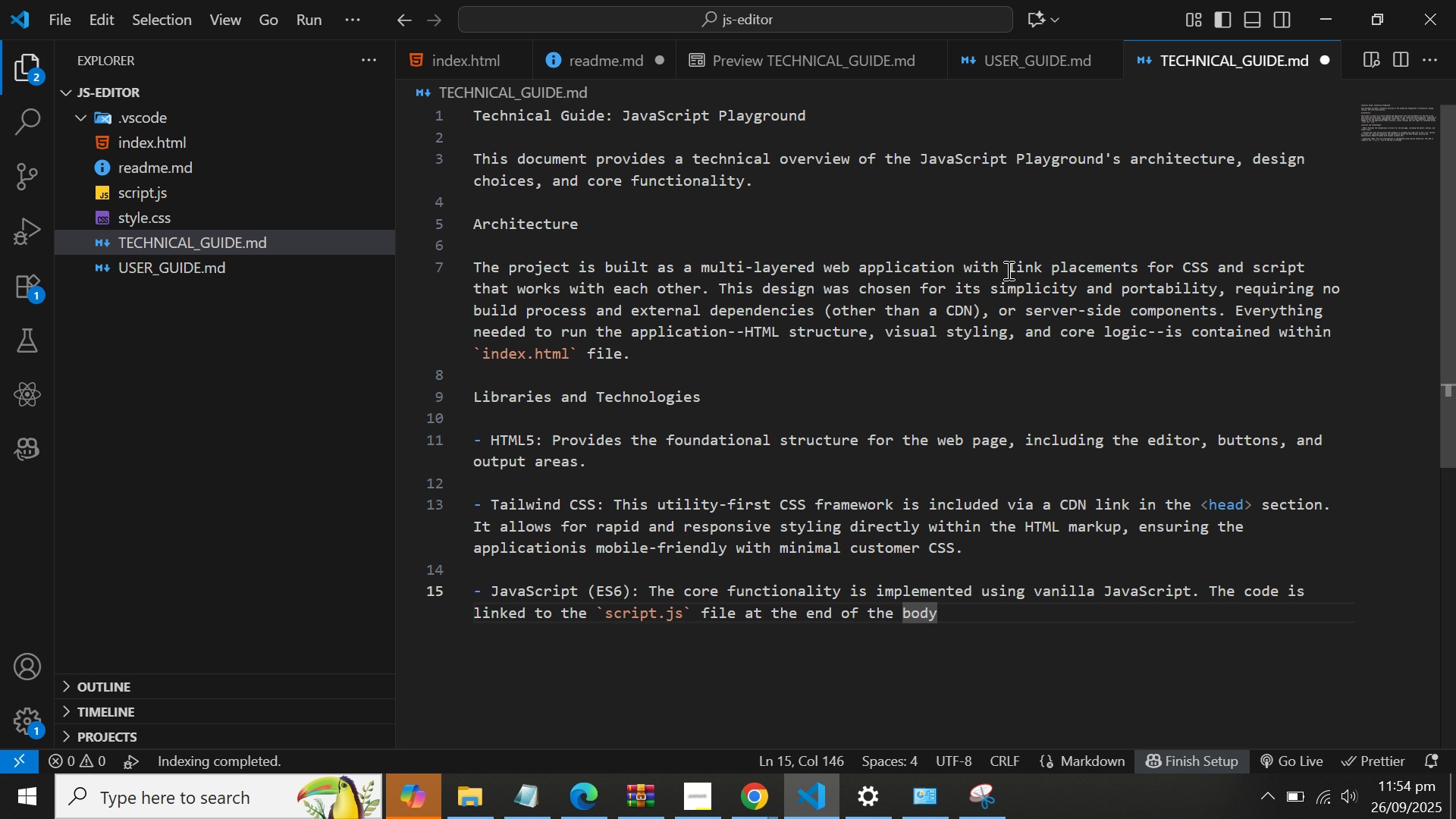 
key(Shift+Comma)
 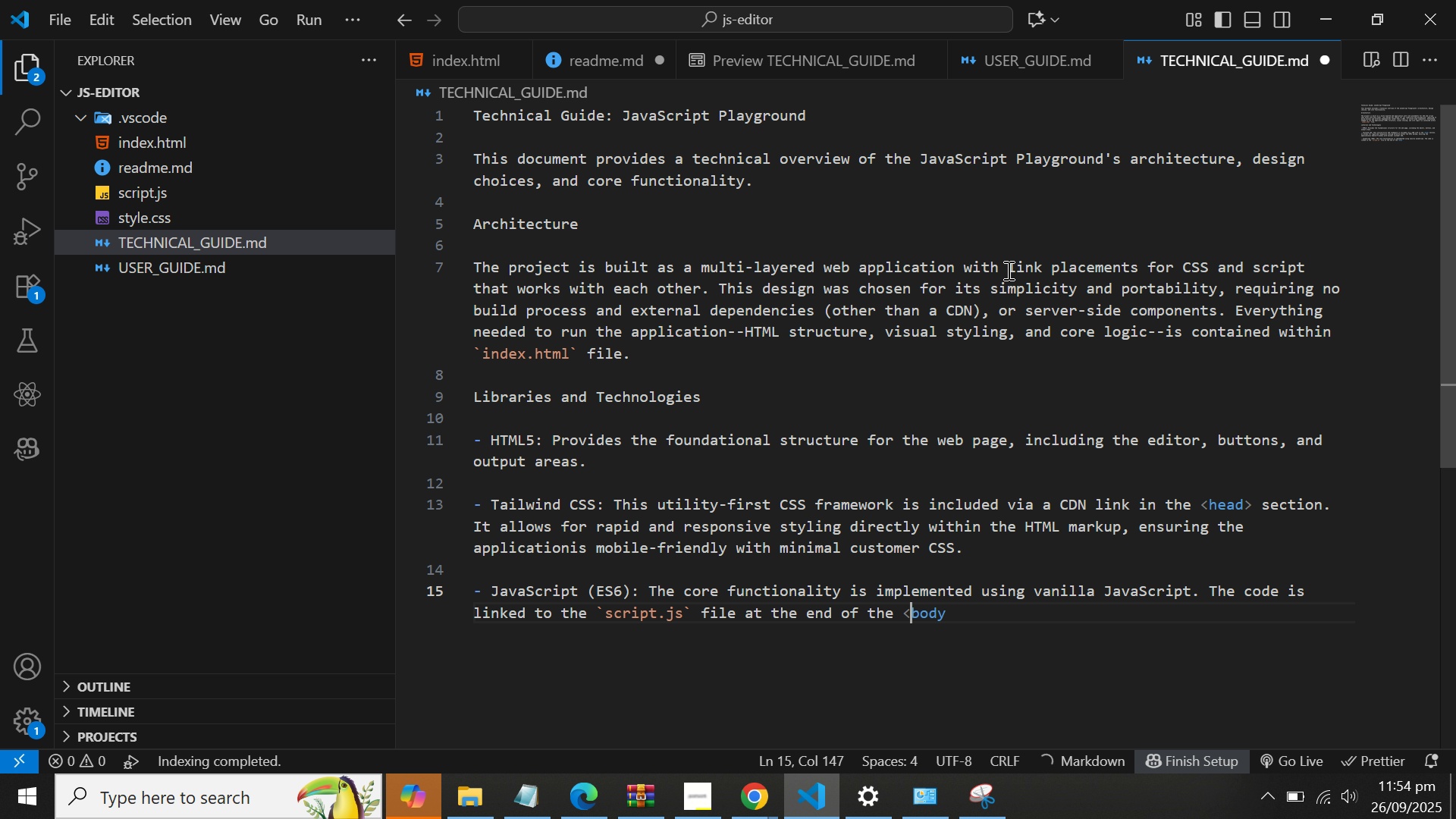 
key(ArrowRight)
 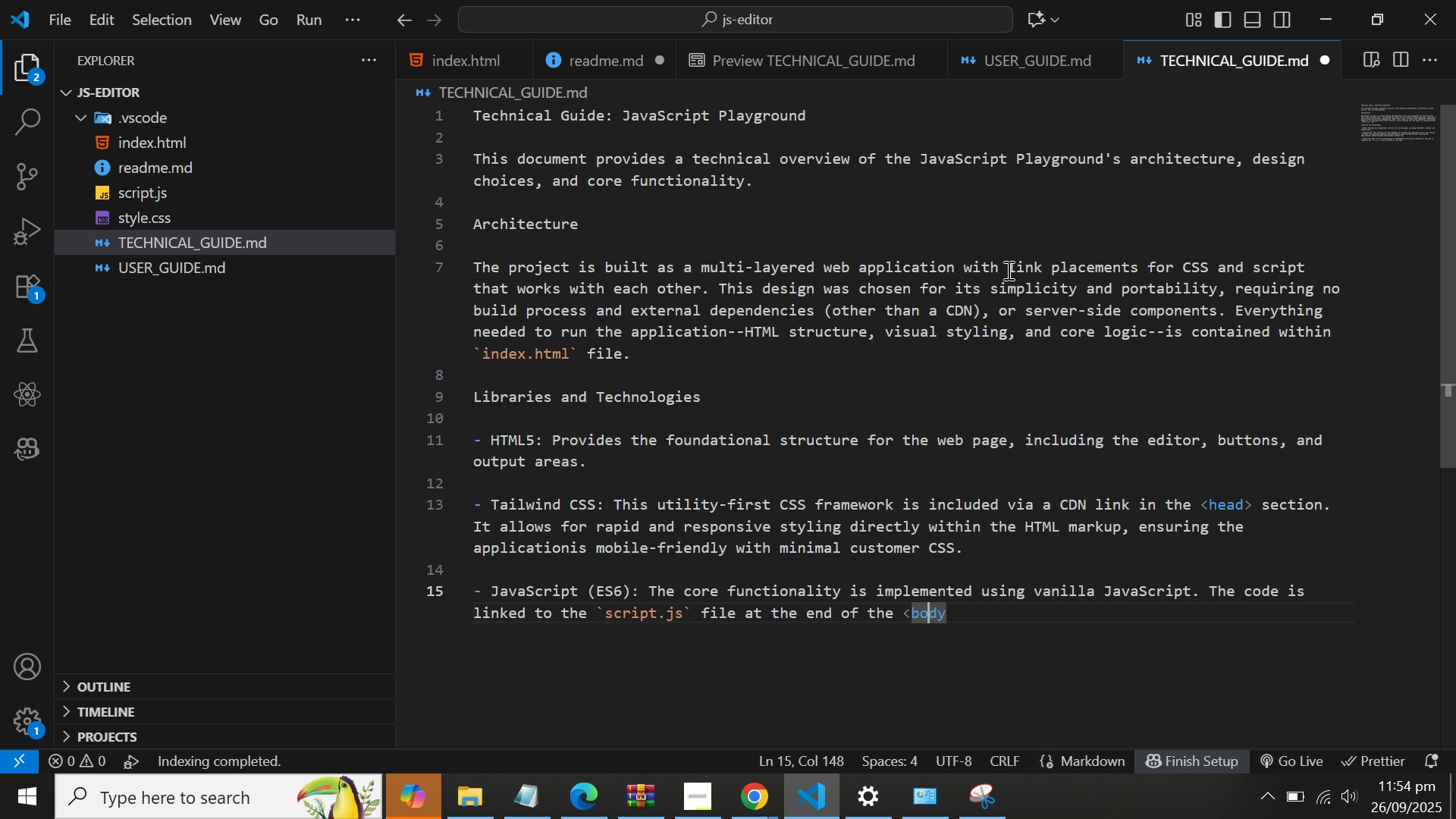 
key(ArrowRight)
 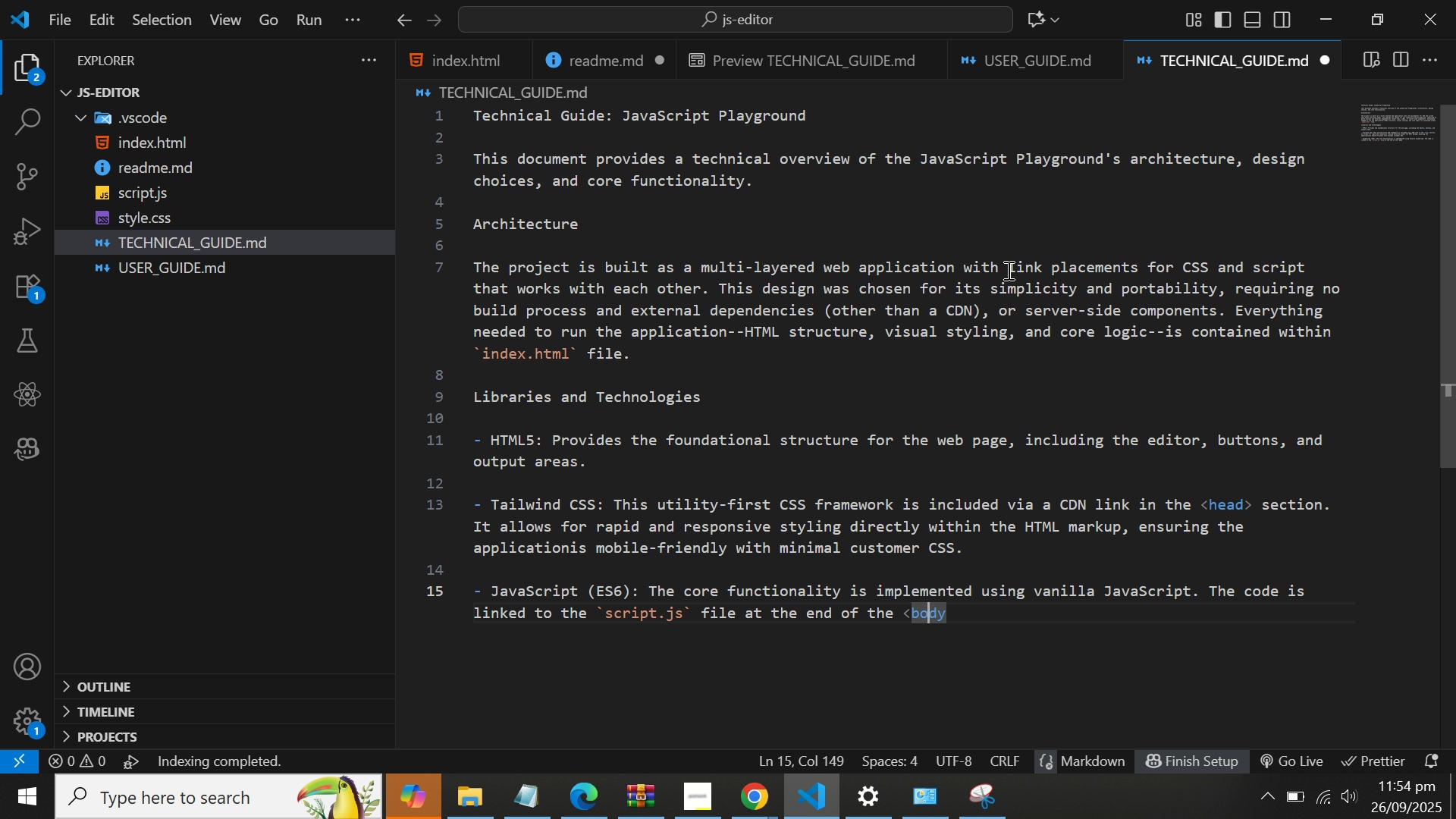 
key(ArrowRight)
 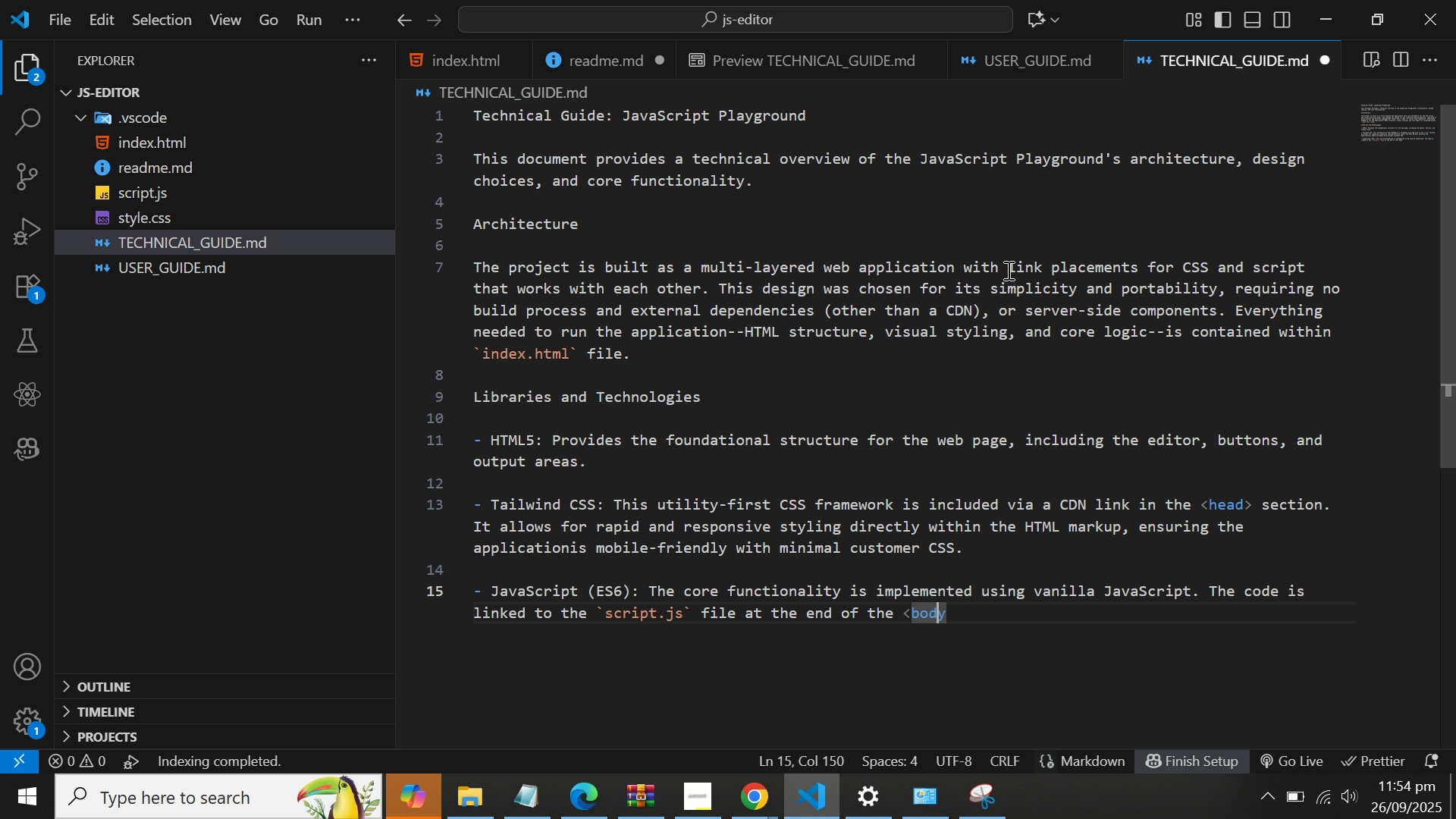 
key(ArrowRight)
 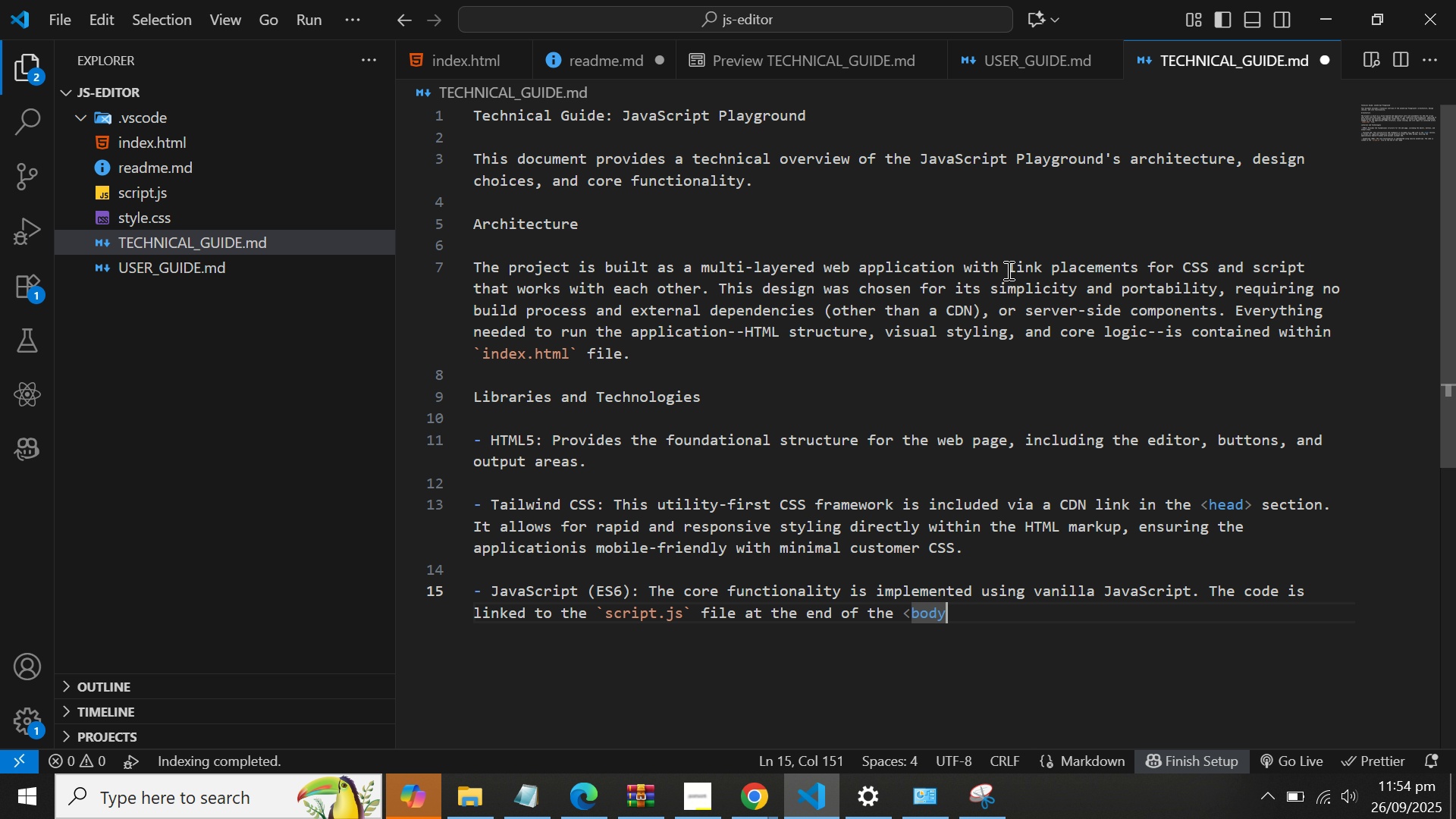 
key(ArrowRight)
 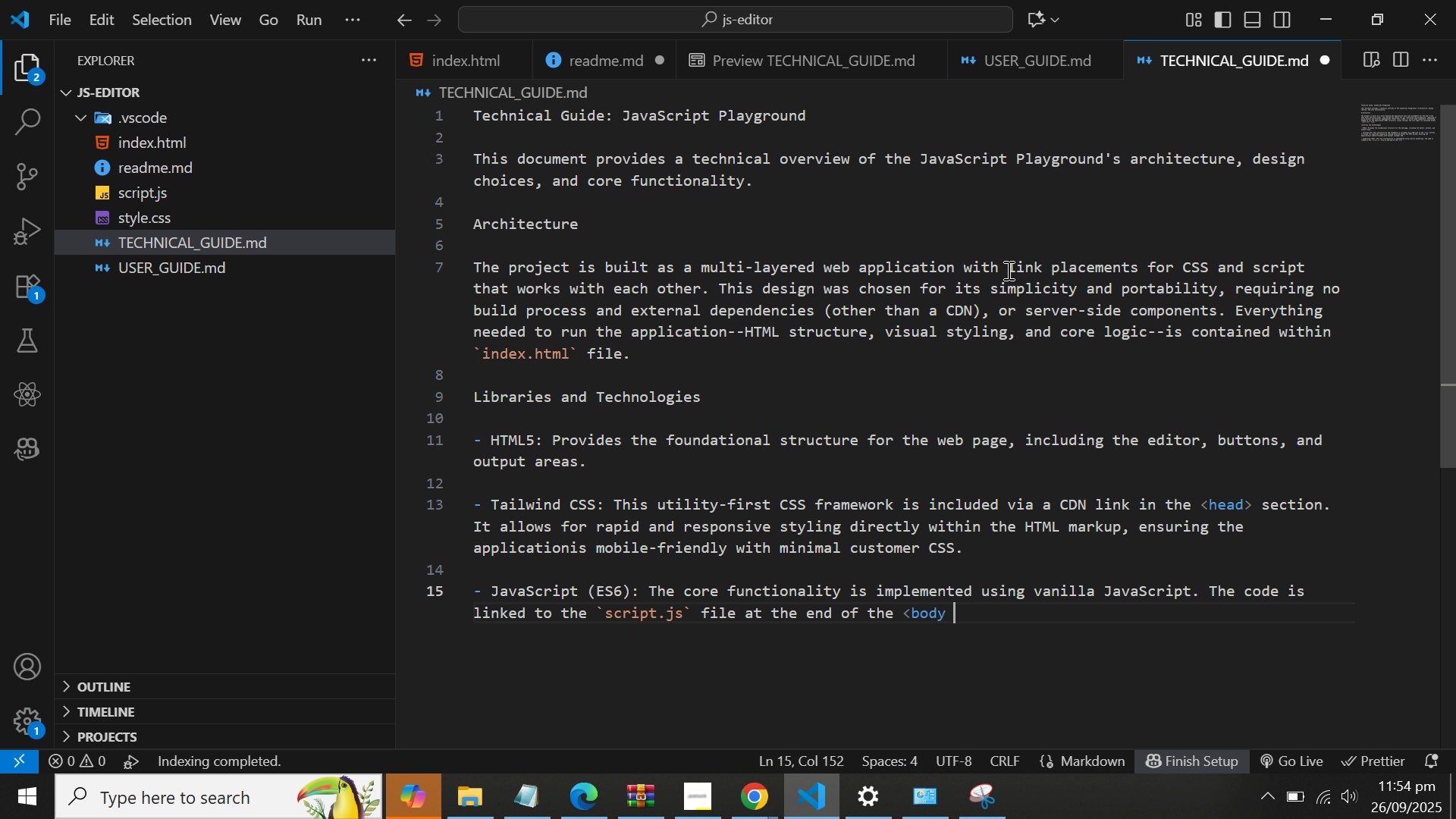 
key(Backspace)
type(> to ensiur)
key(Backspace)
key(Backspace)
type(re all DOM elements are loaded e)
key(Backspace)
type(nbe)
key(Backspace)
key(Backspace)
key(Backspace)
type(before the script attempts to intr)
key(Backspace)
key(Backspace)
type(teract with them.)
 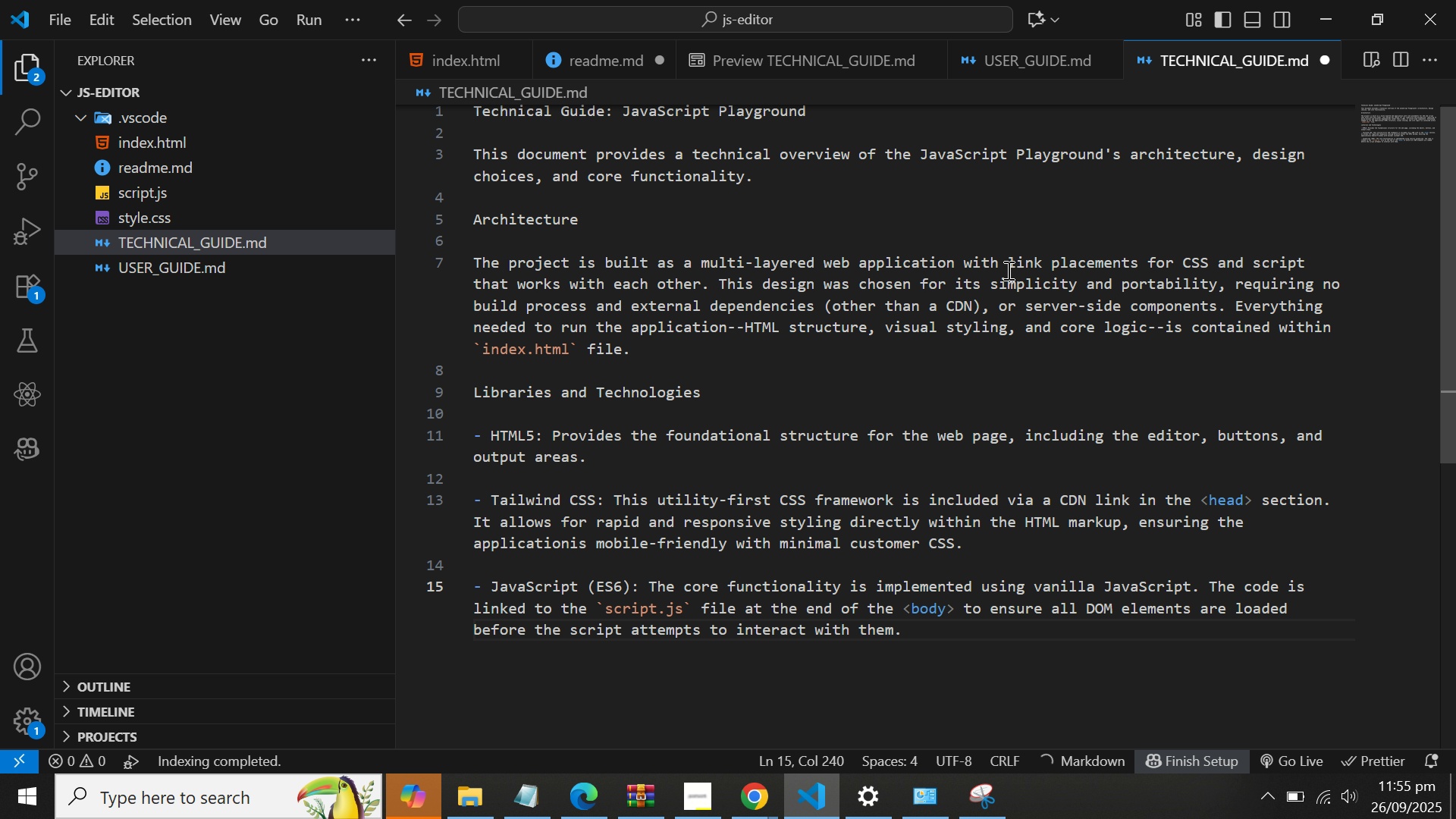 
key(Enter)
 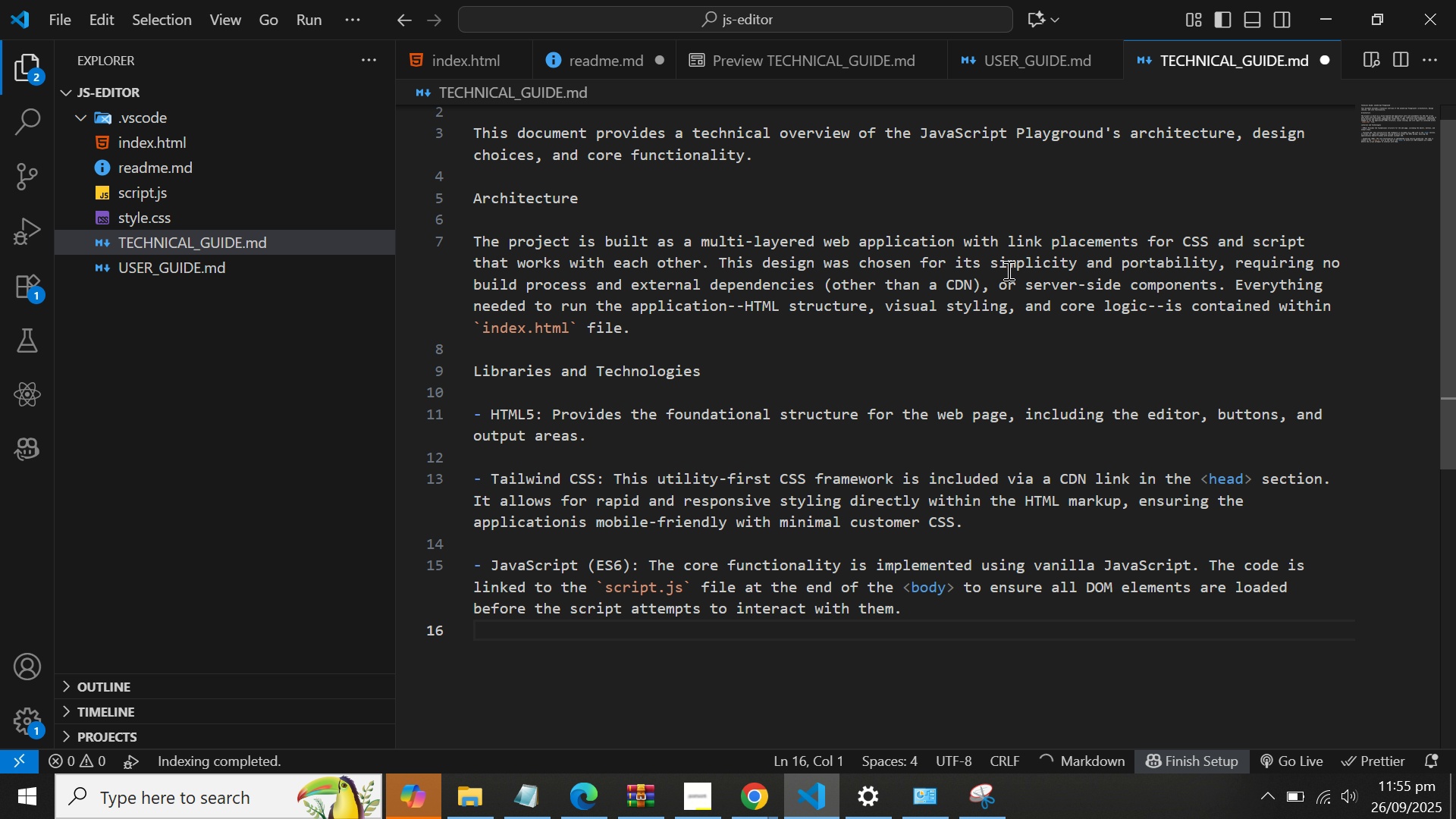 
key(Enter)
 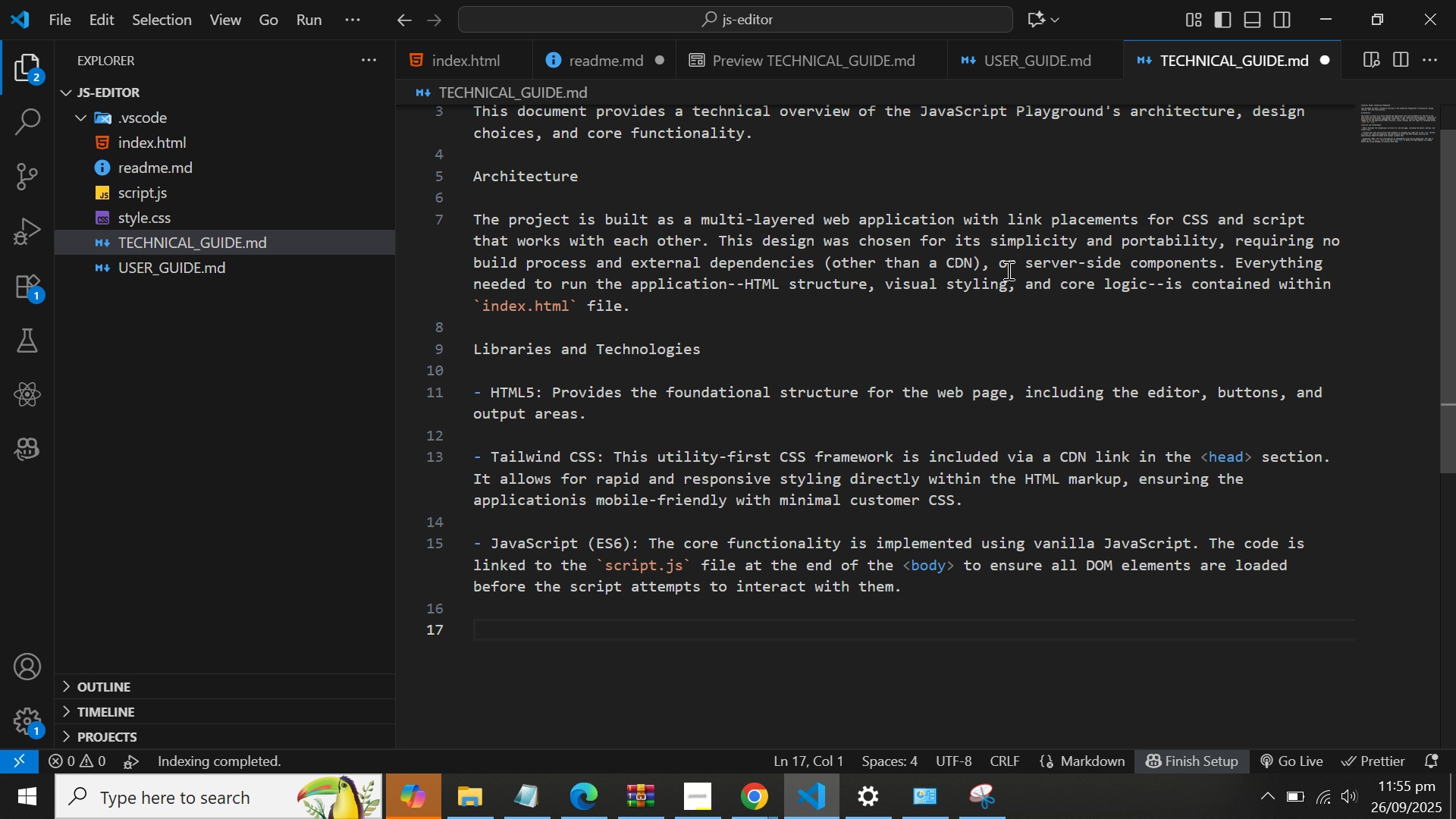 
wait(8.2)
 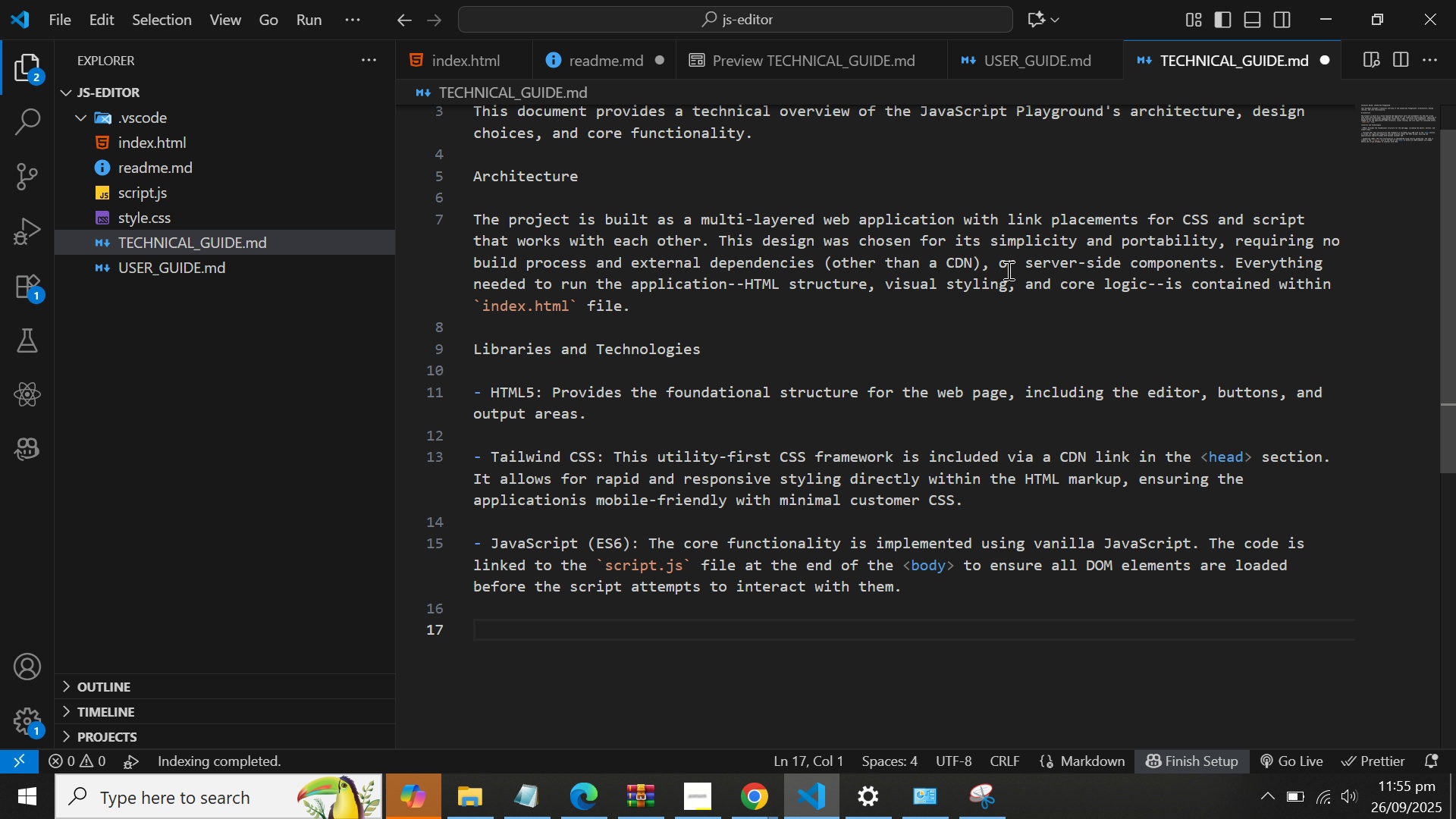 
type(Core Functionalioty)
key(Backspace)
key(Backspace)
key(Backspace)
type(ty)
 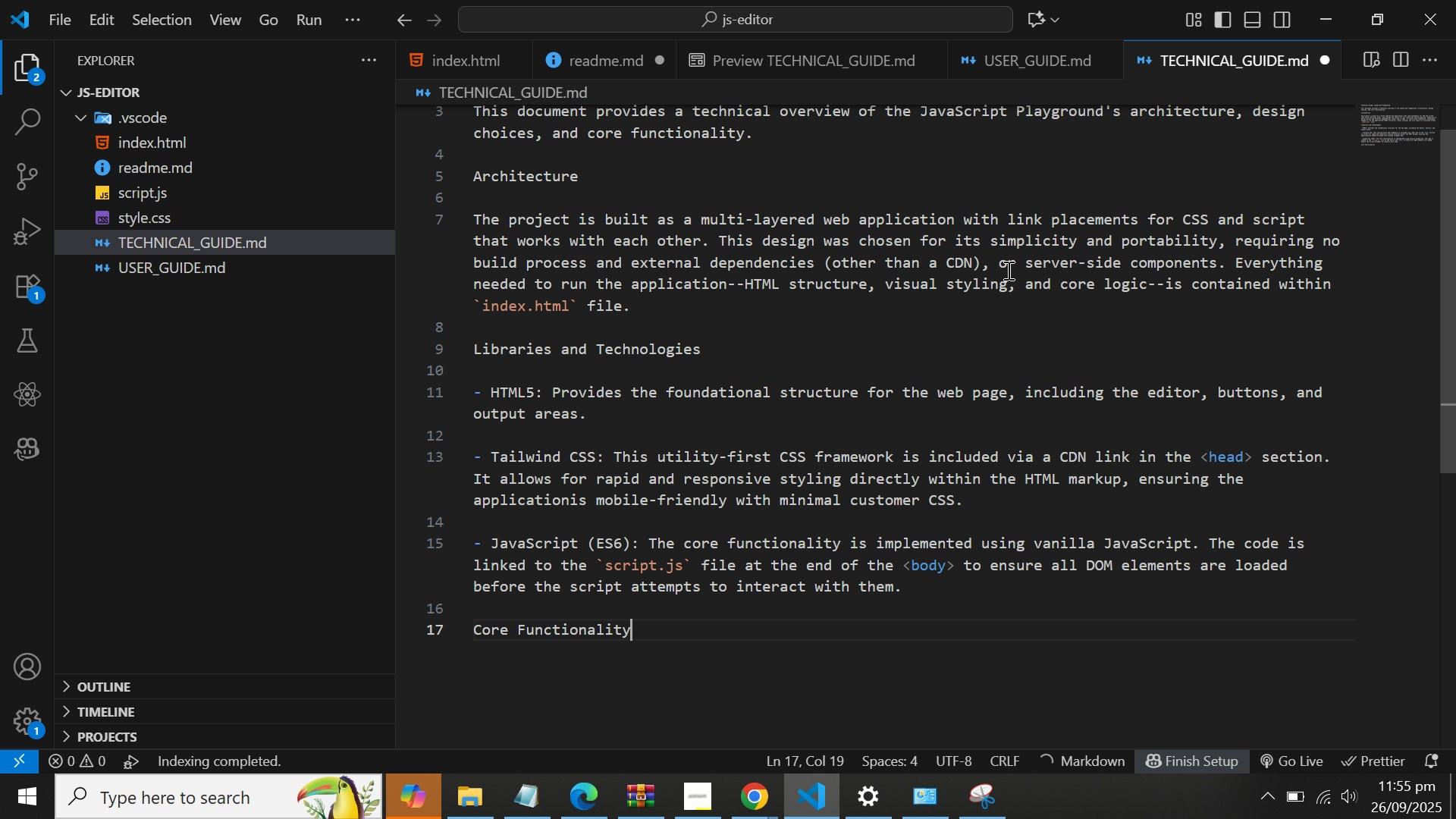 
key(Enter)
 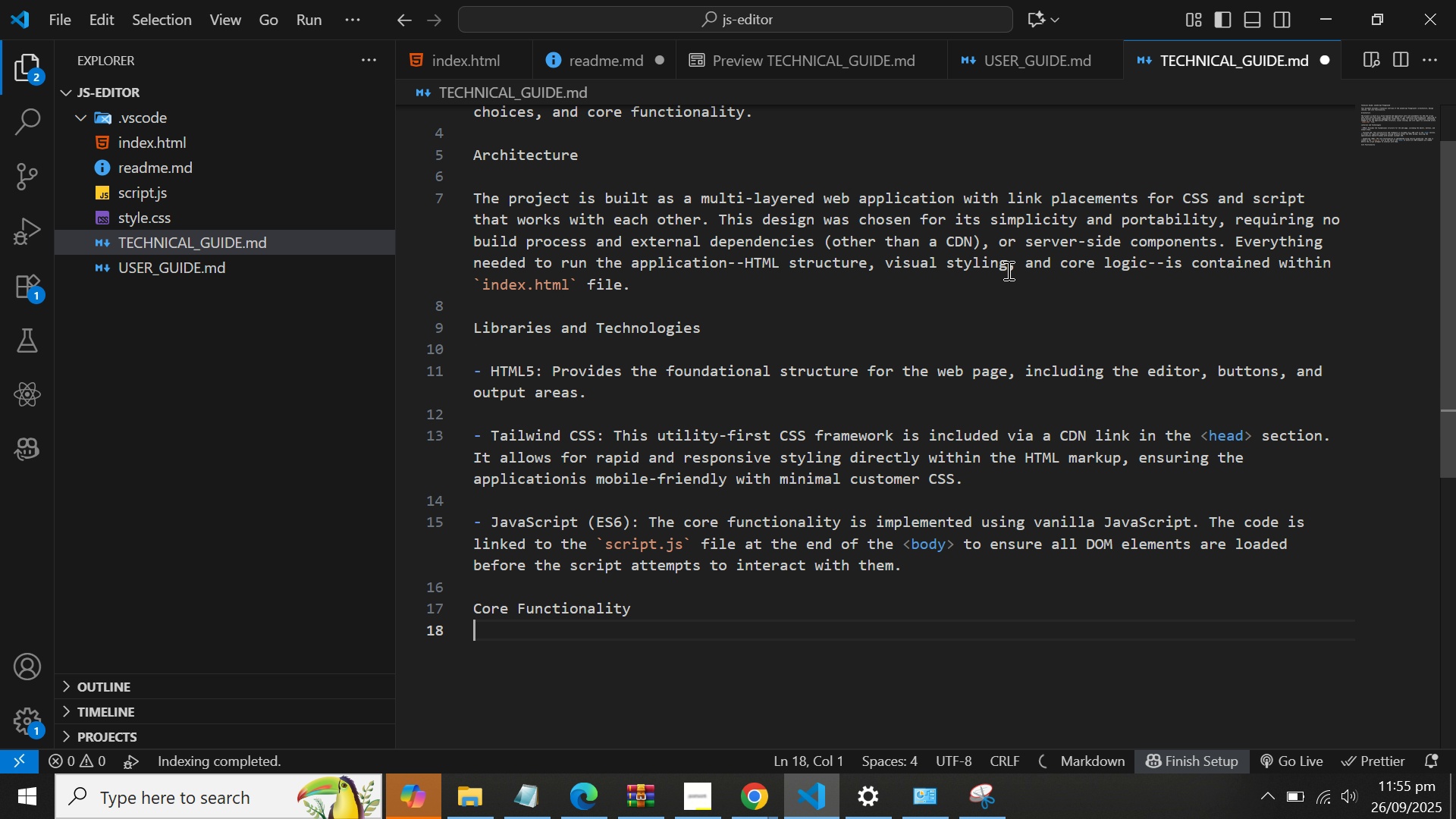 
key(Enter)
 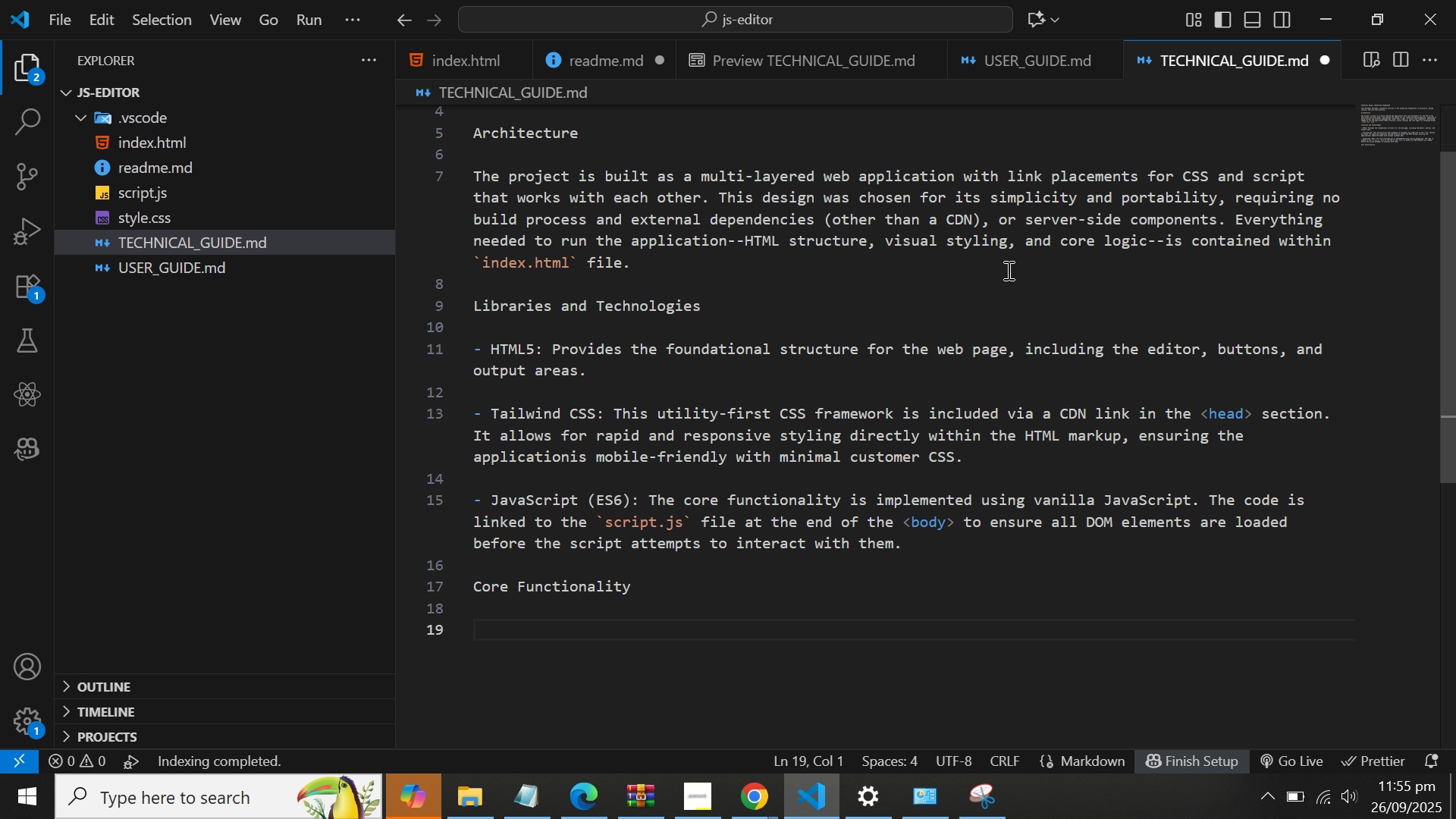 
type(Code e)
key(Backspace)
type(Execution)
 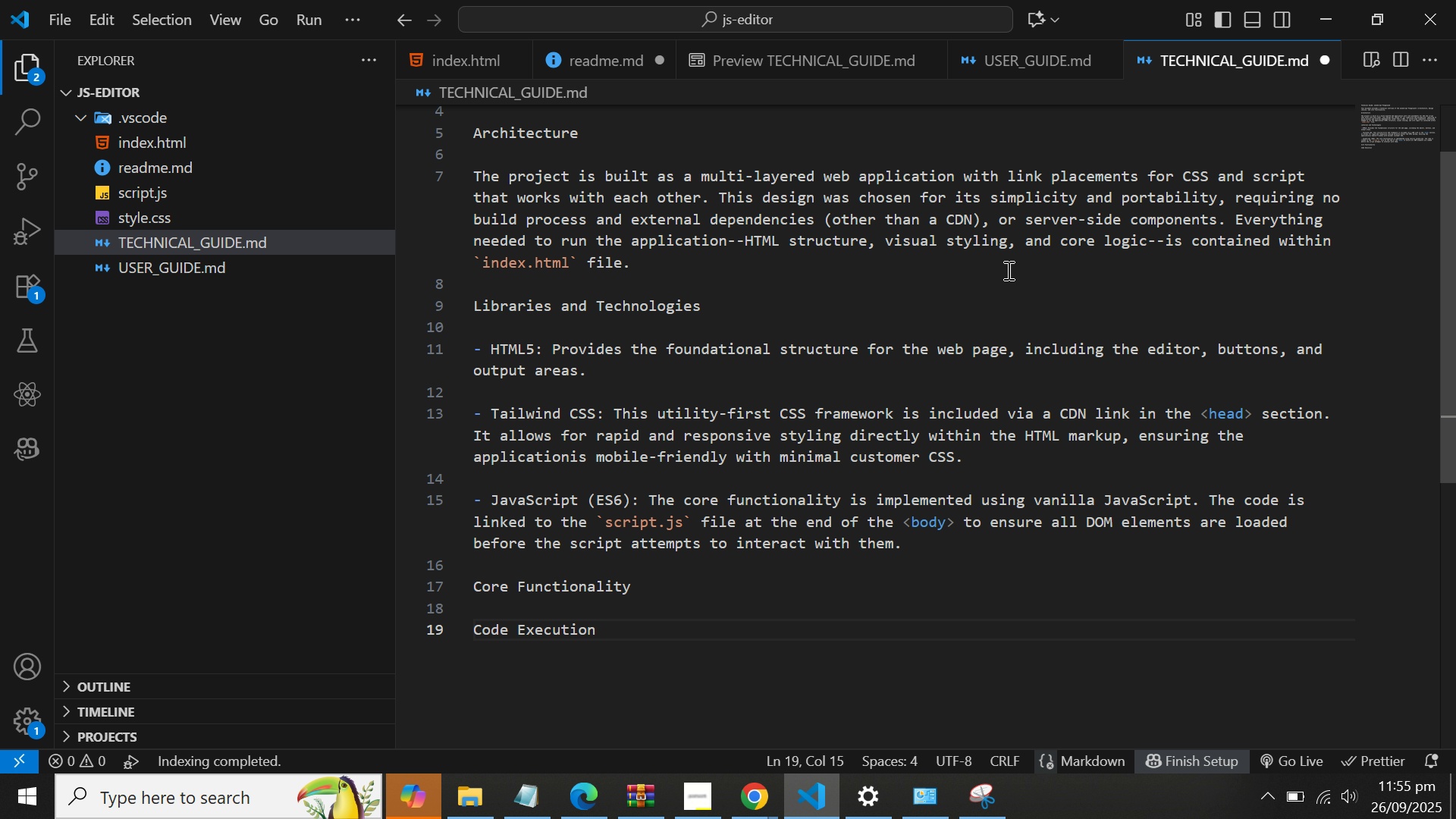 
hold_key(key=ArrowLeft, duration=0.8)
 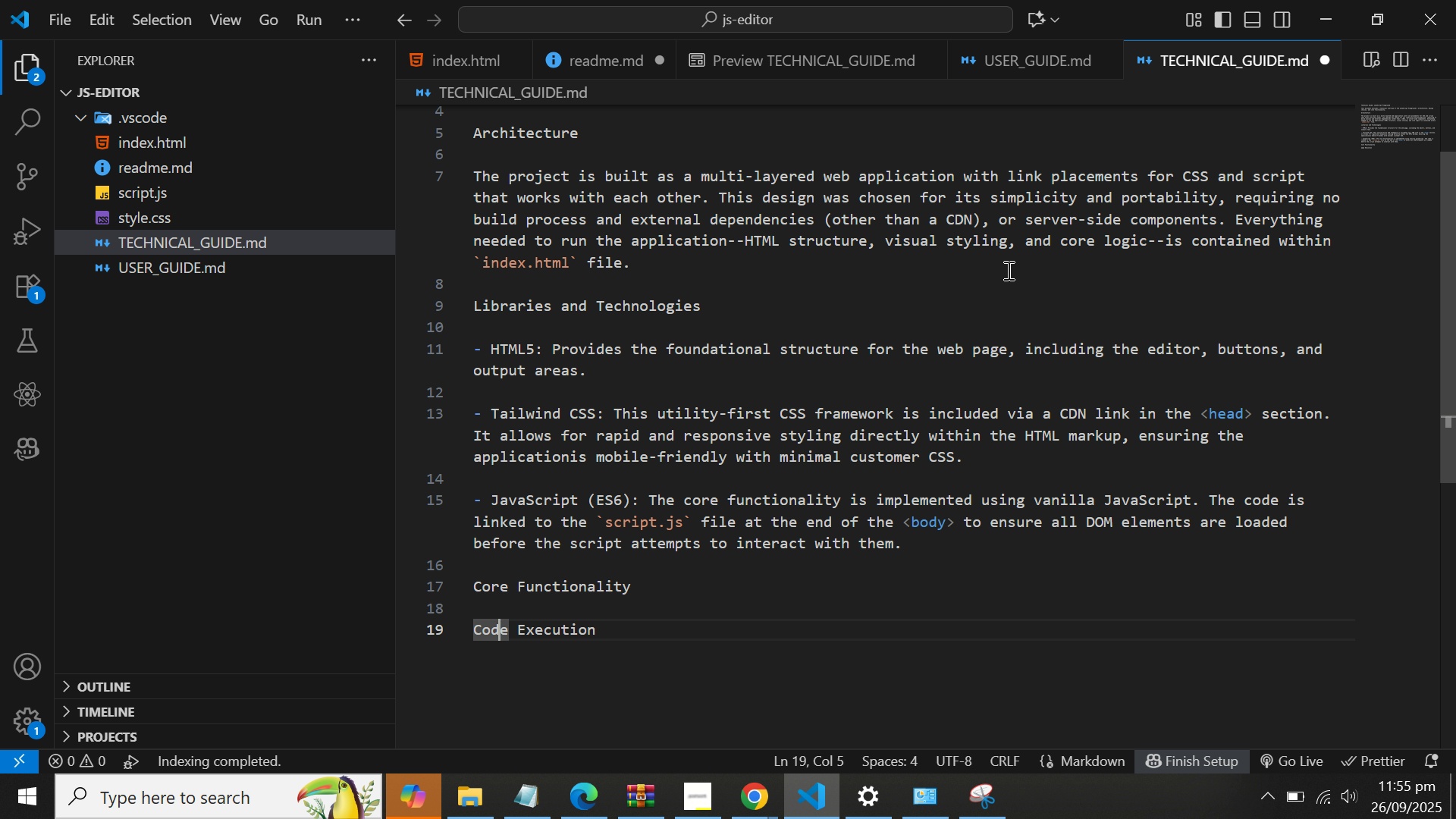 
key(ArrowLeft)
 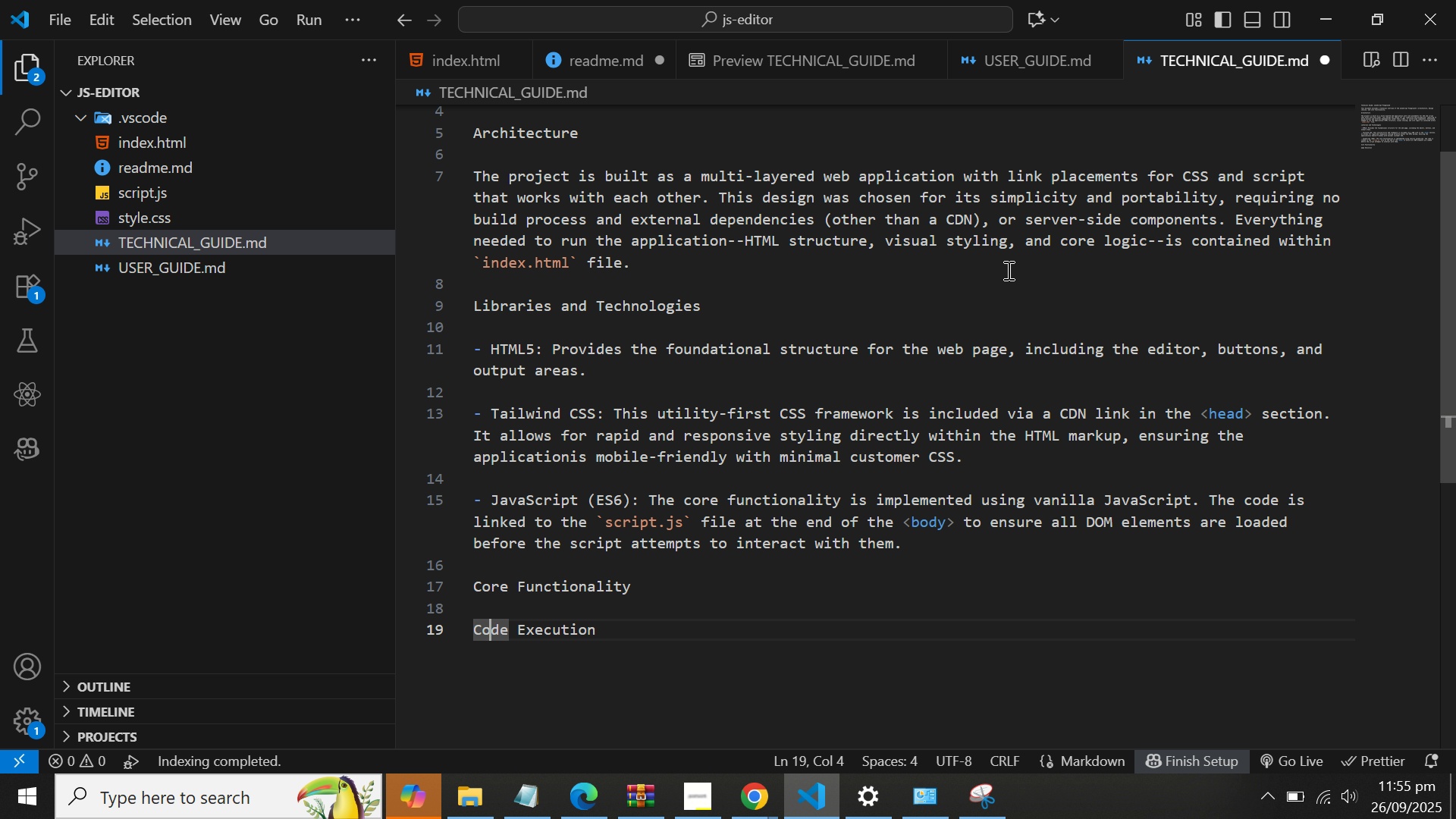 
key(ArrowLeft)
 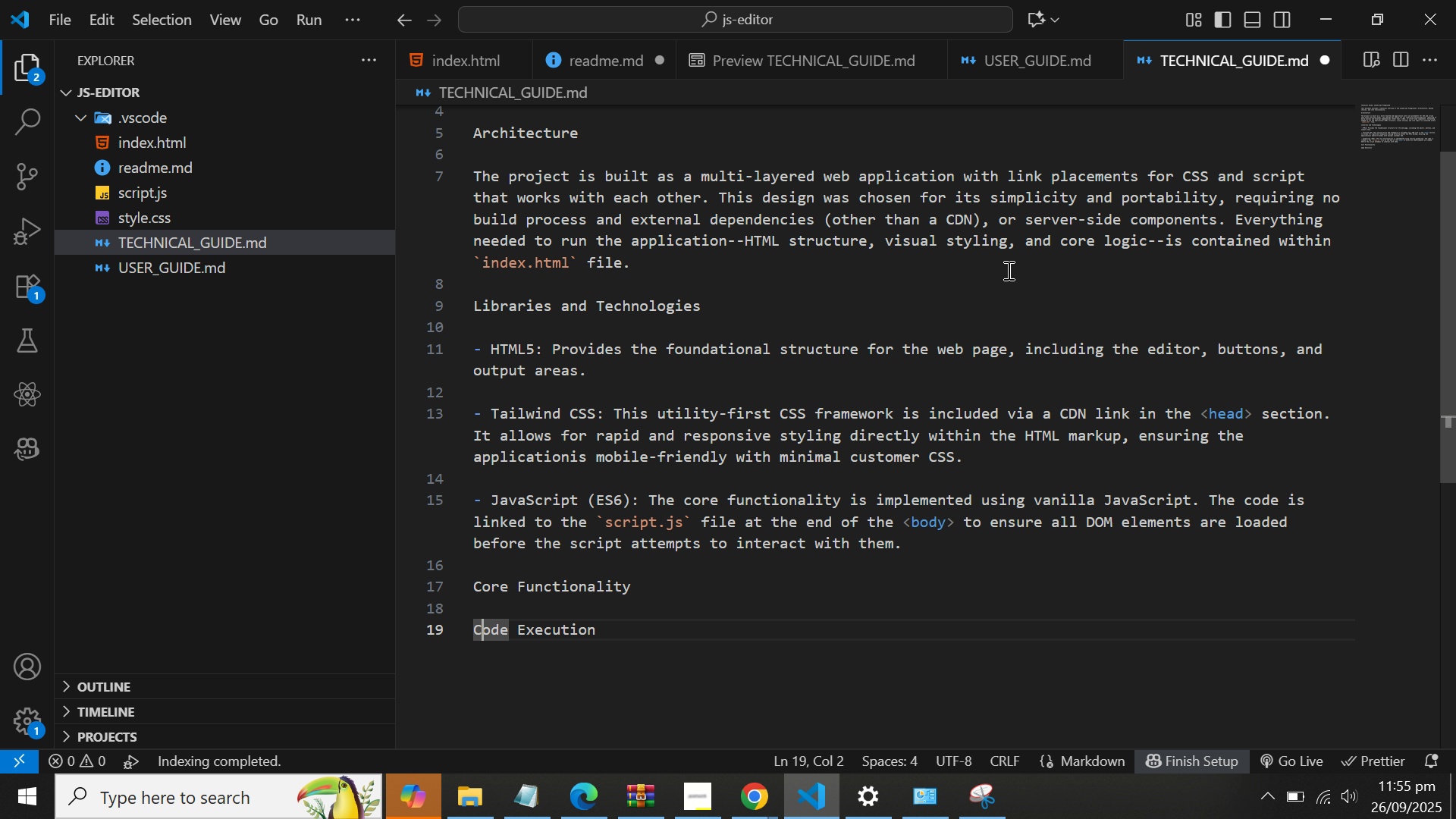 
key(ArrowLeft)
 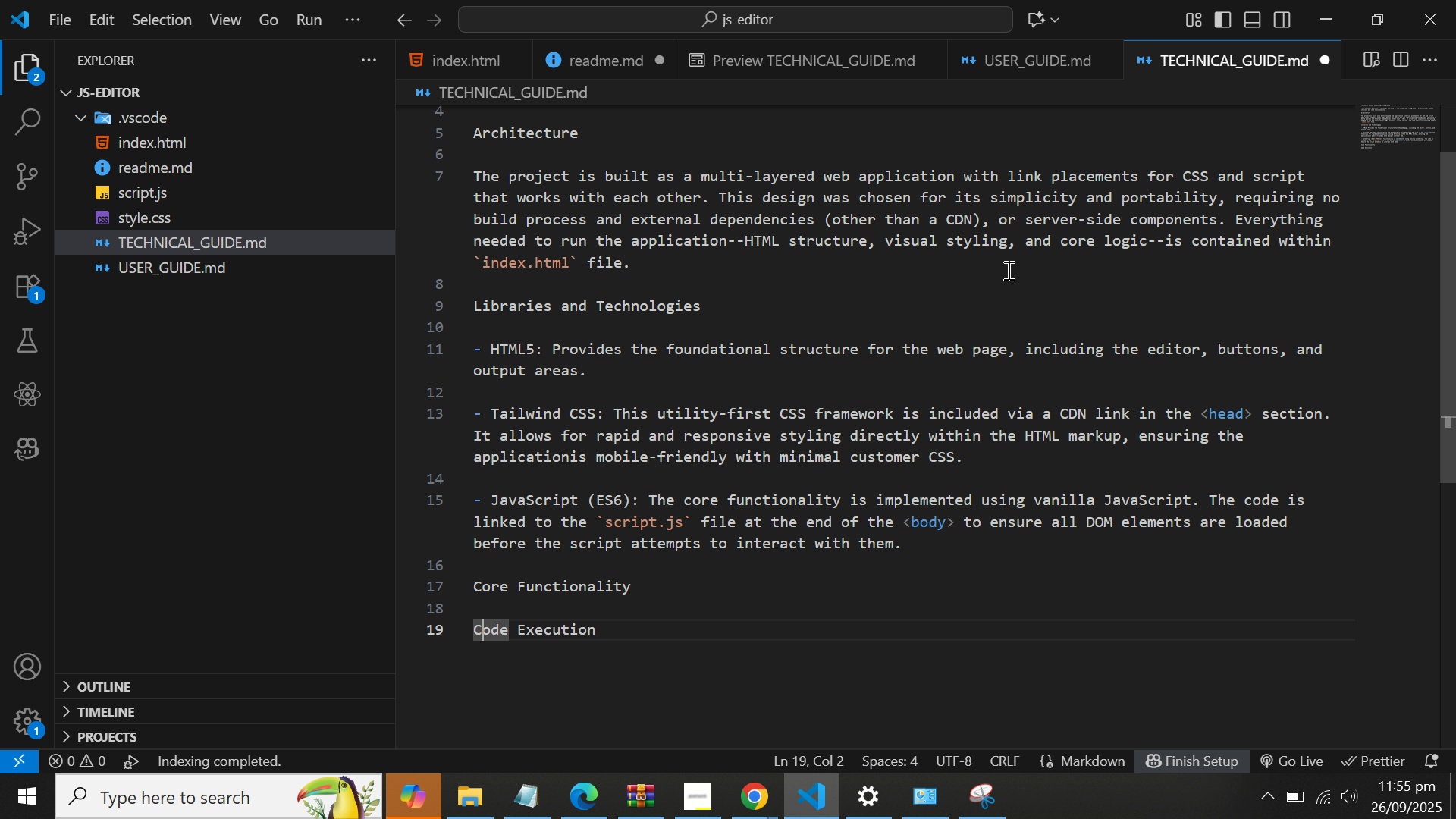 
key(ArrowLeft)
 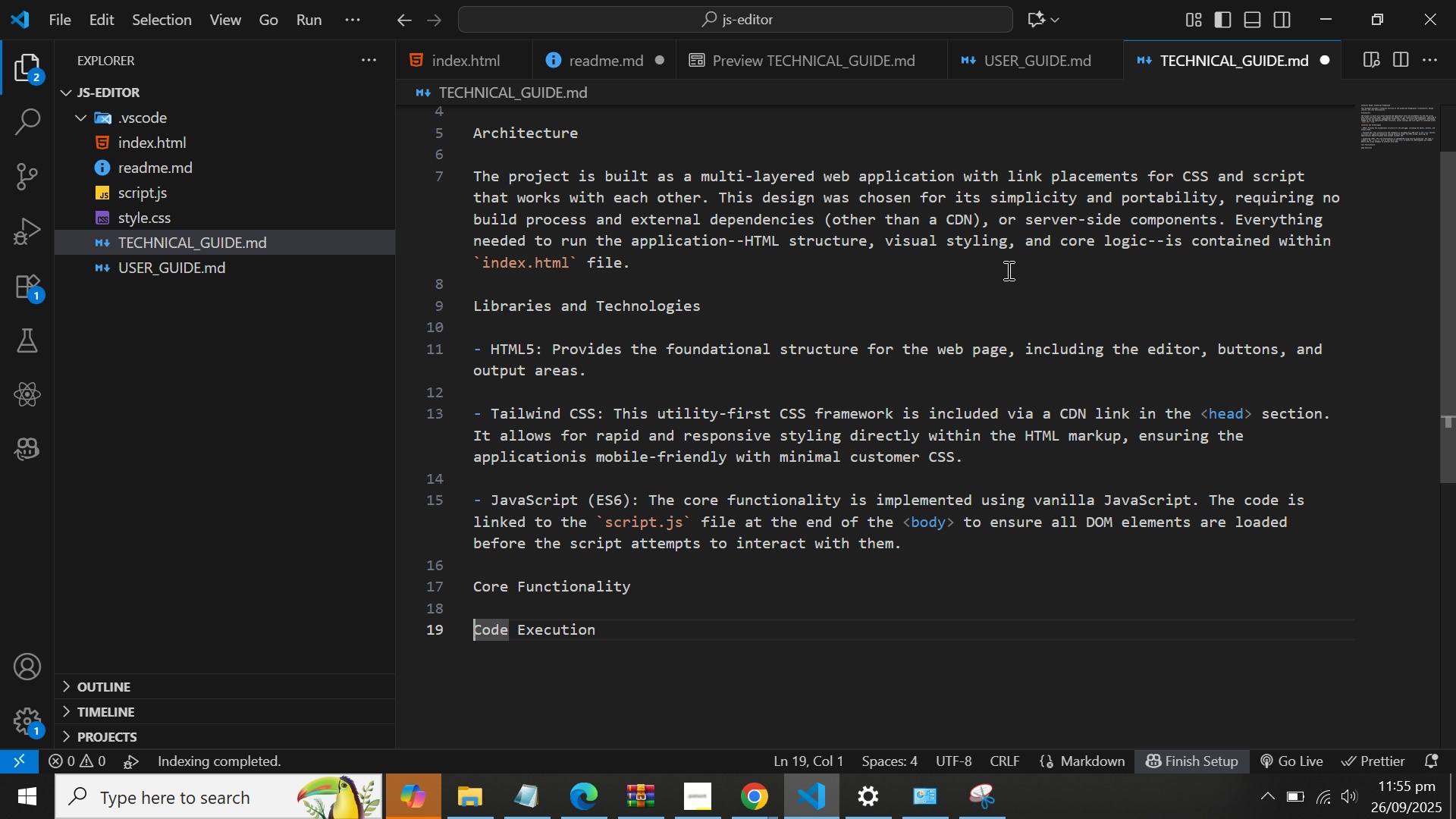 
type(#### )
 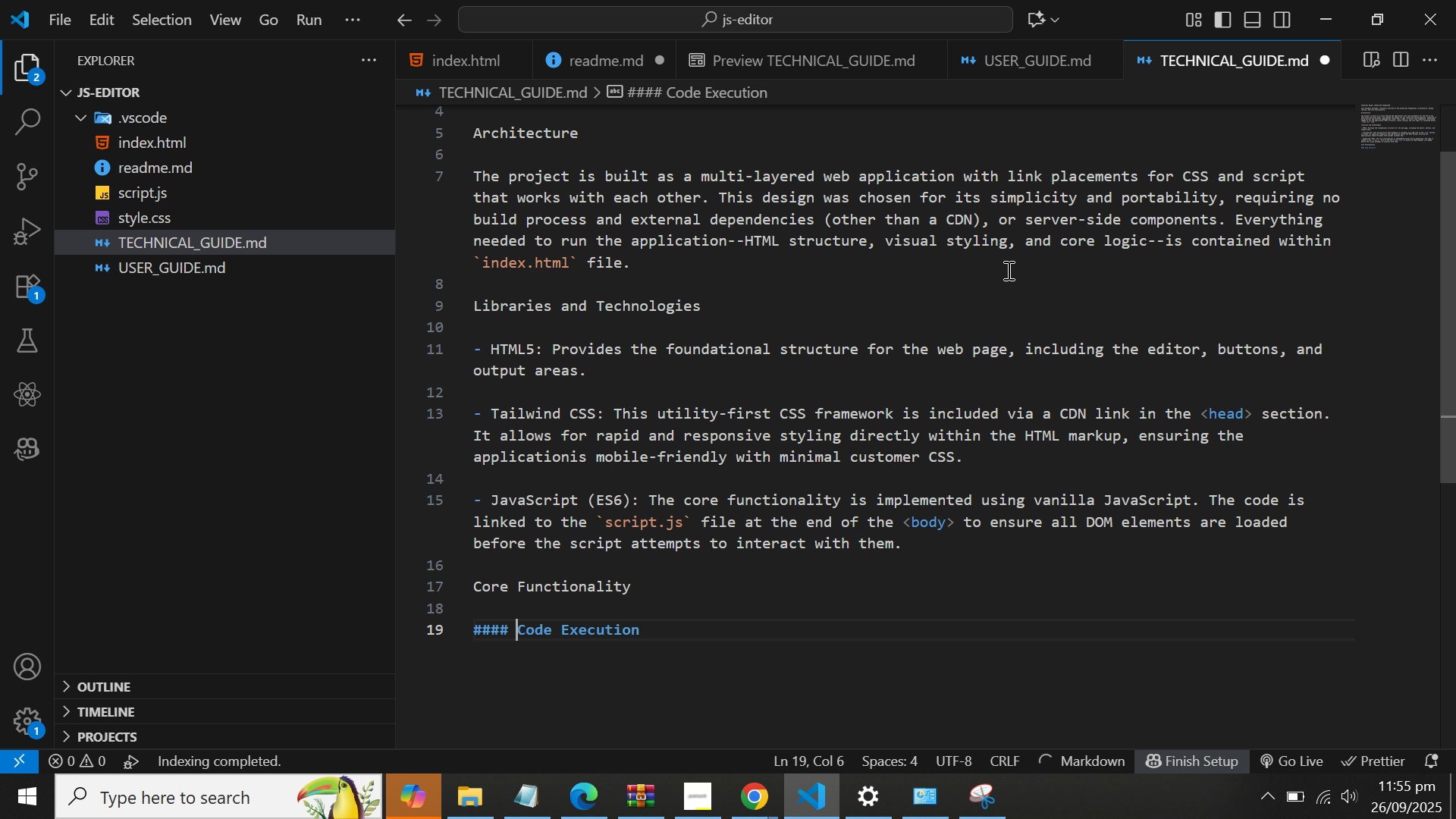 
key(ArrowUp)
 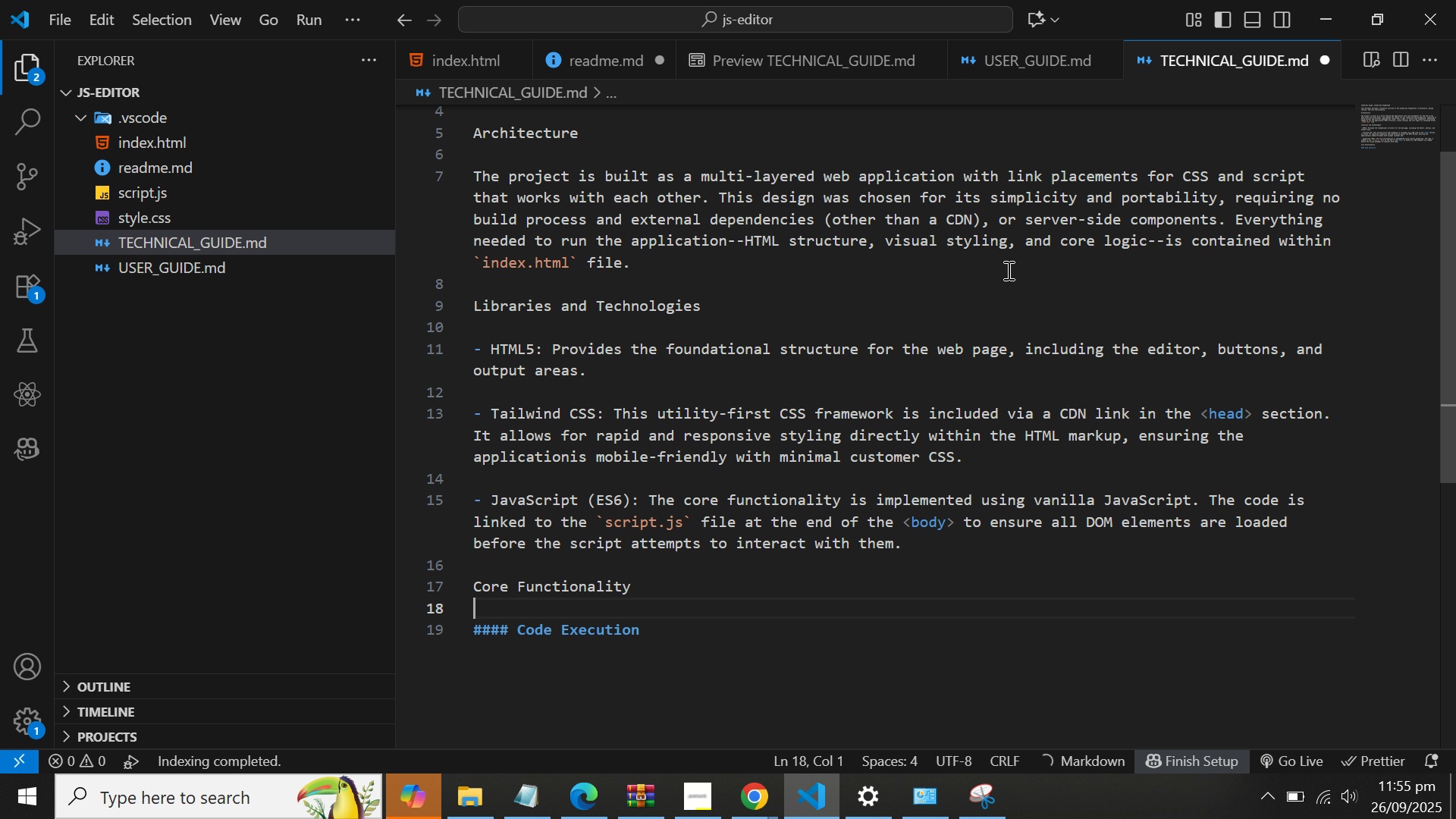 
key(ArrowLeft)
 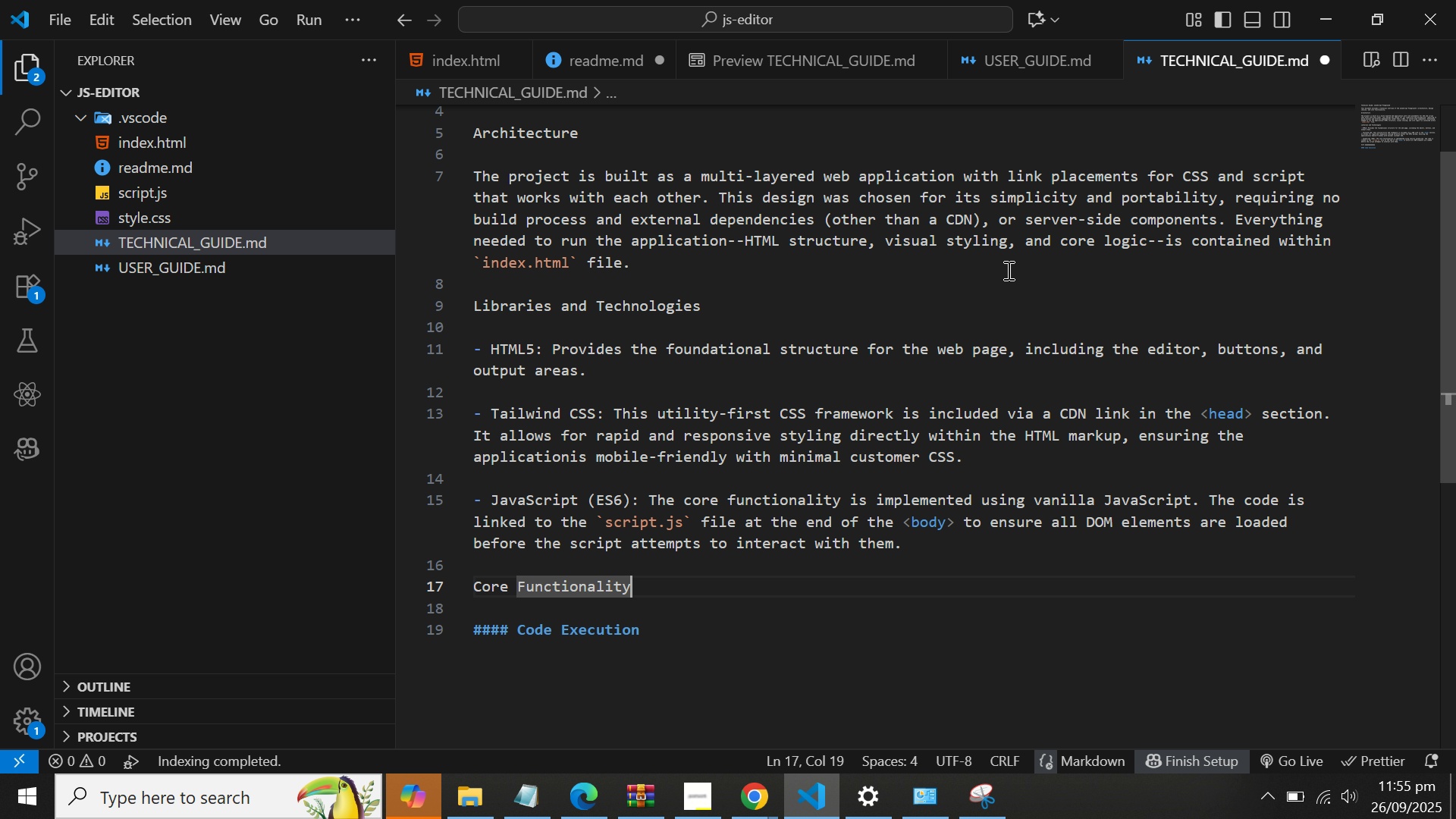 
key(ArrowUp)
 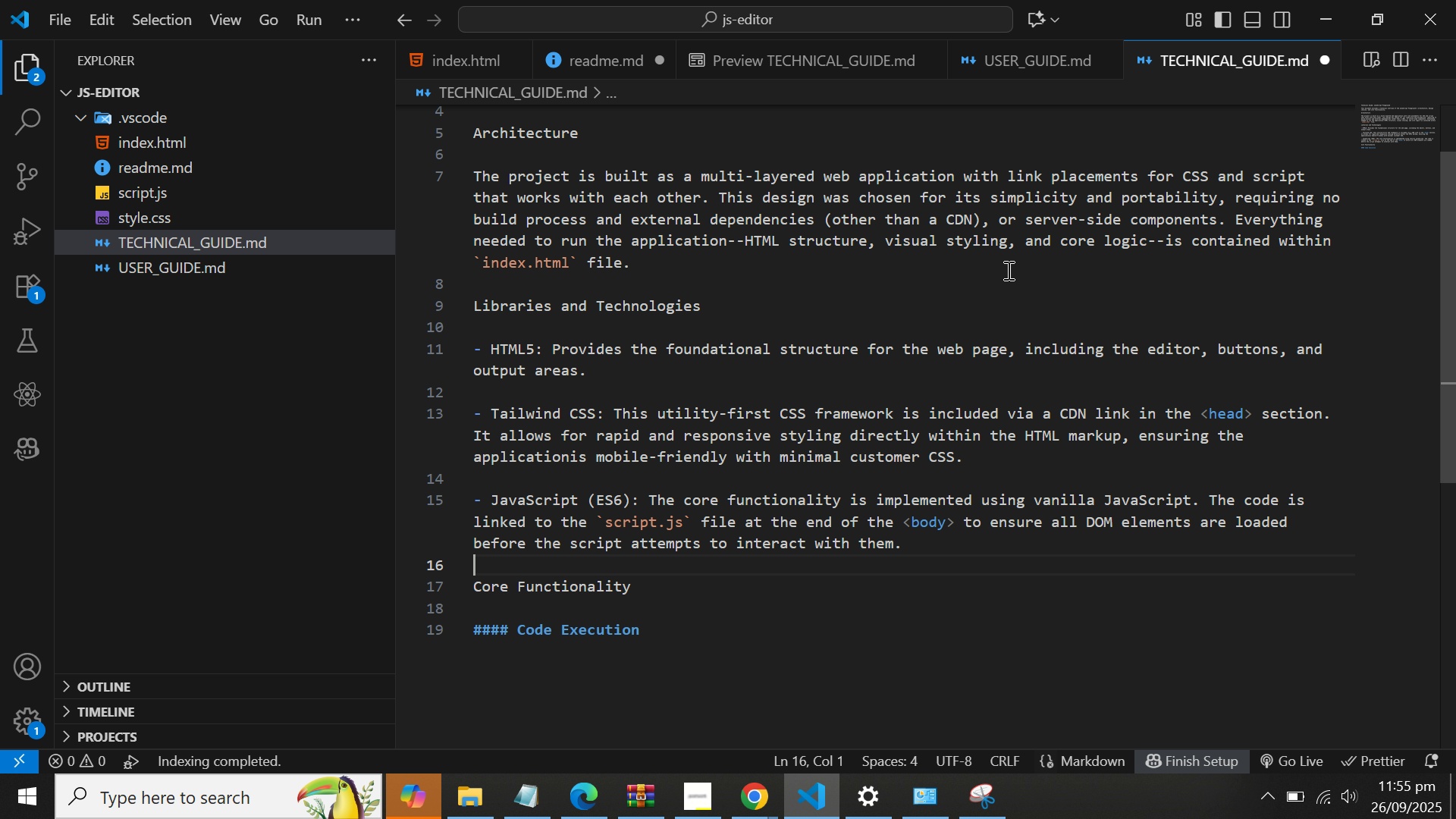 
hold_key(key=ArrowLeft, duration=0.5)
 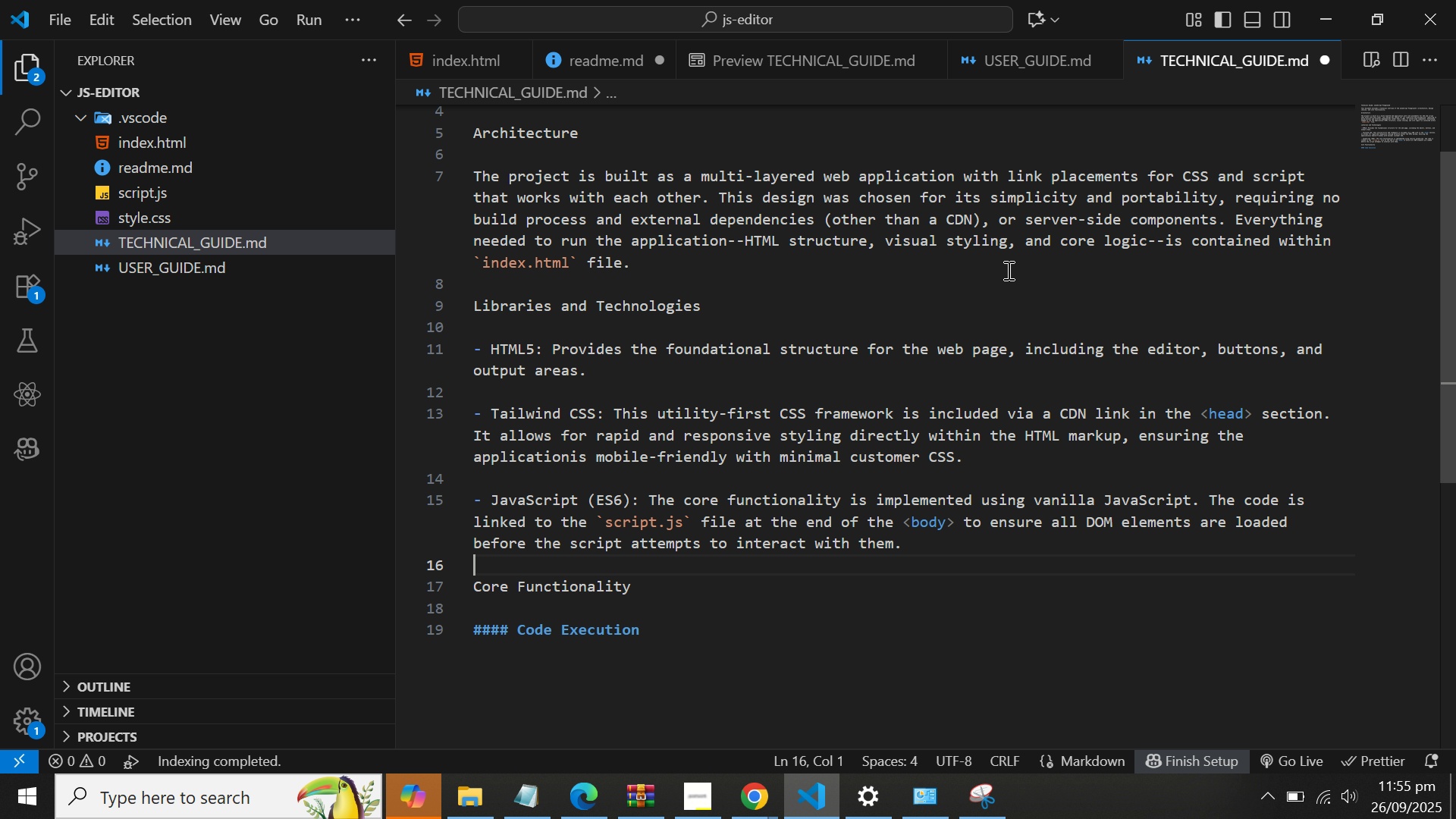 
key(ArrowDown)
 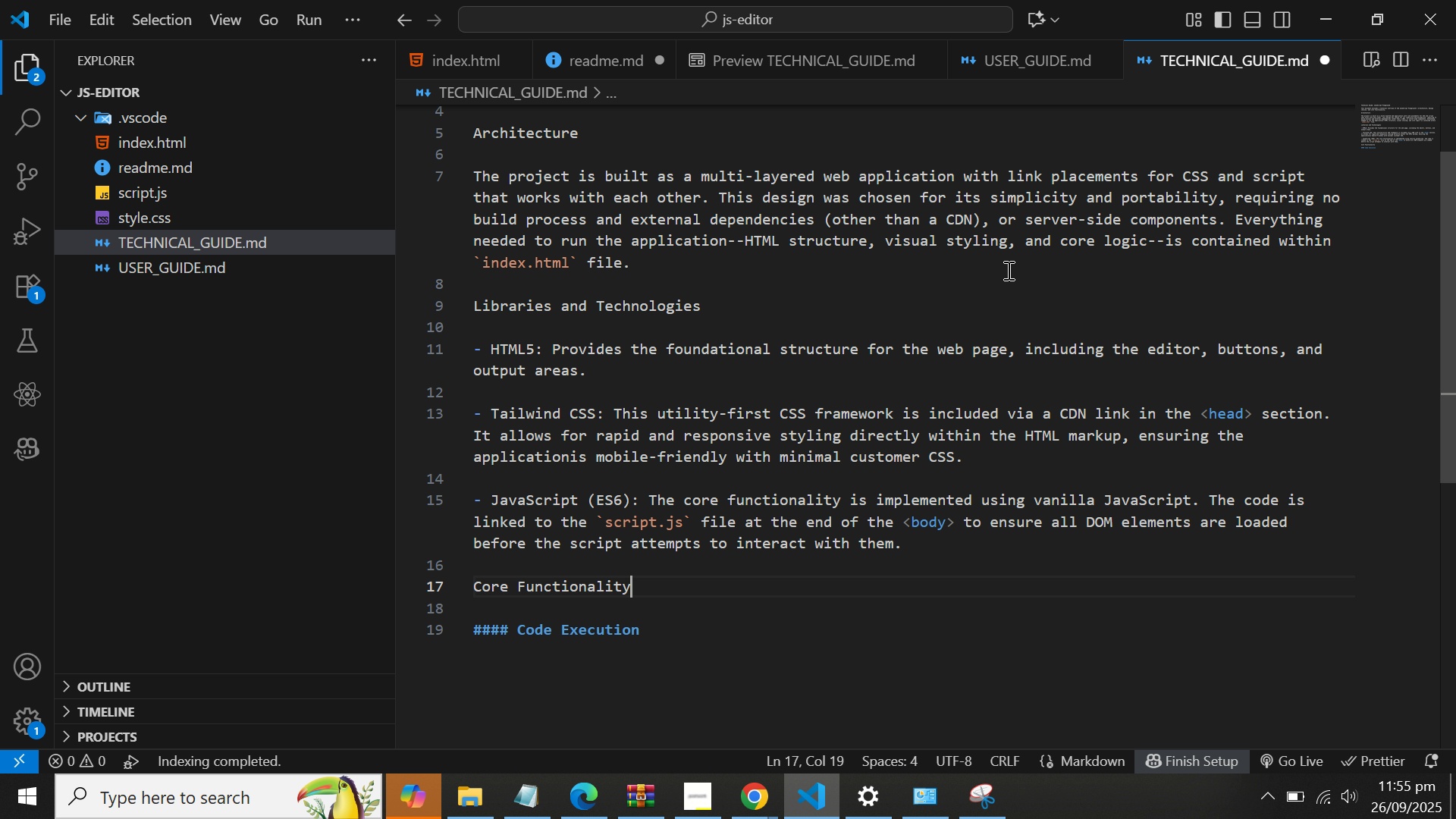 
key(ArrowDown)
 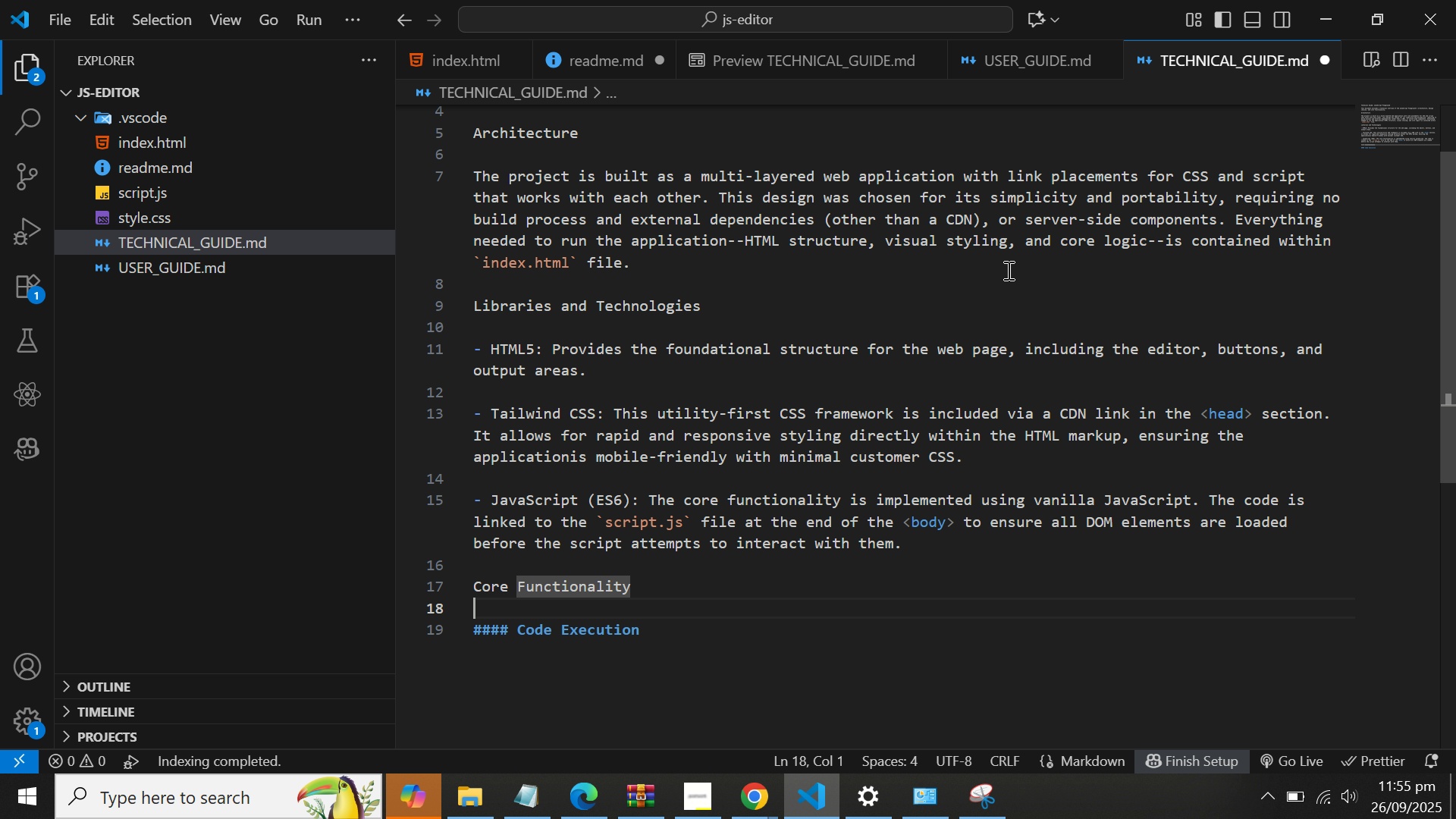 
key(ArrowDown)
 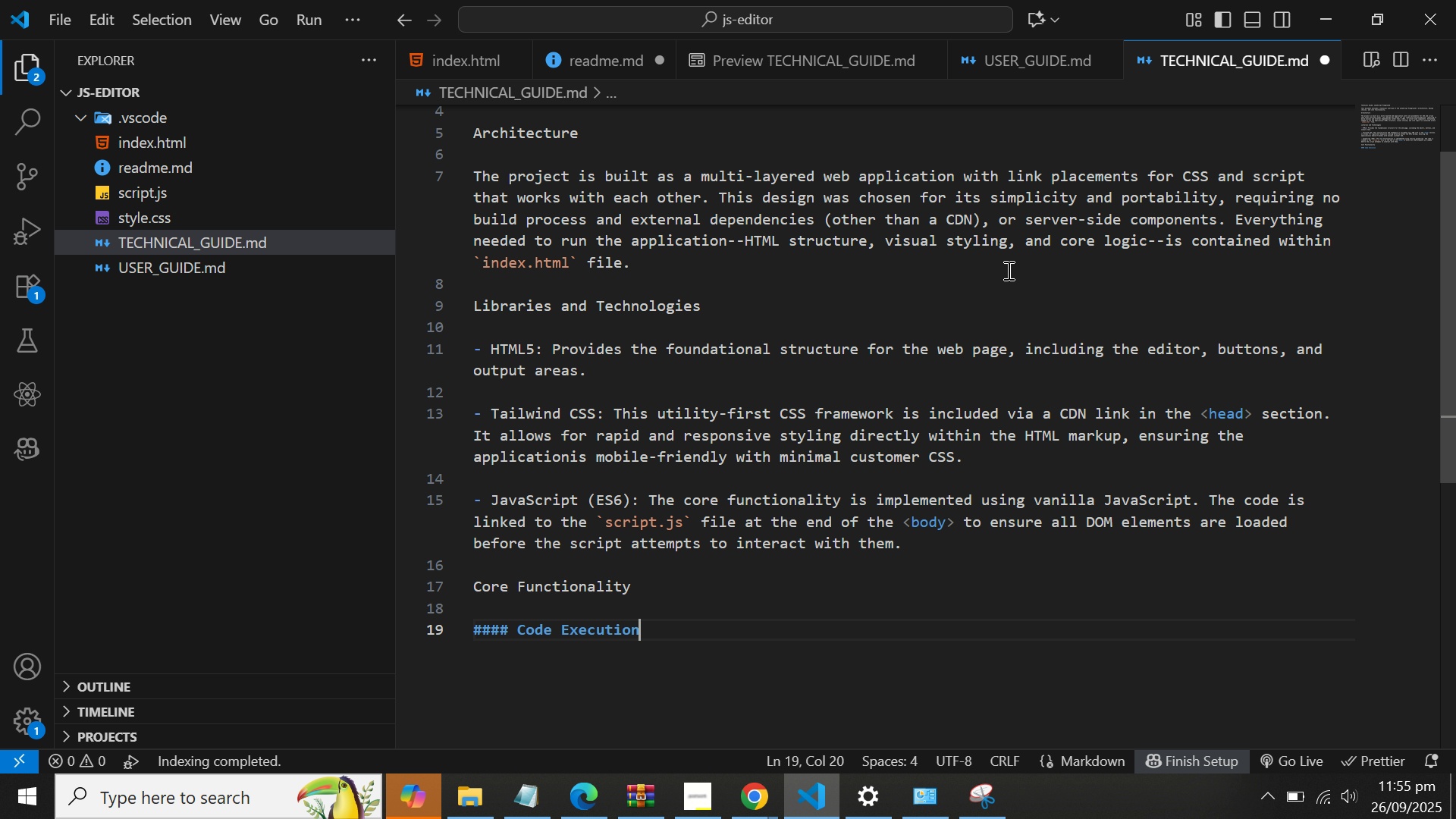 
key(ArrowDown)
 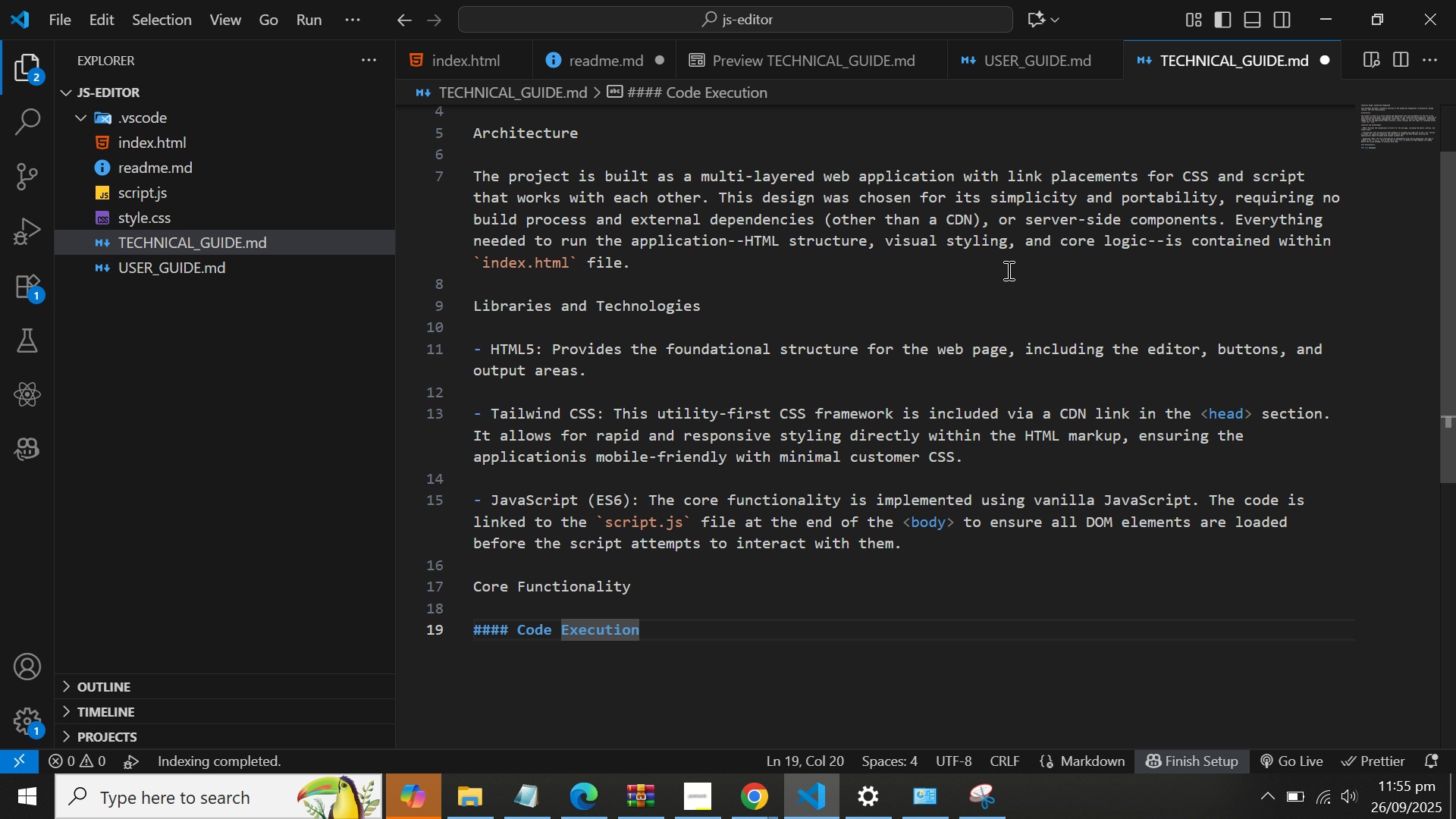 
key(Enter)
 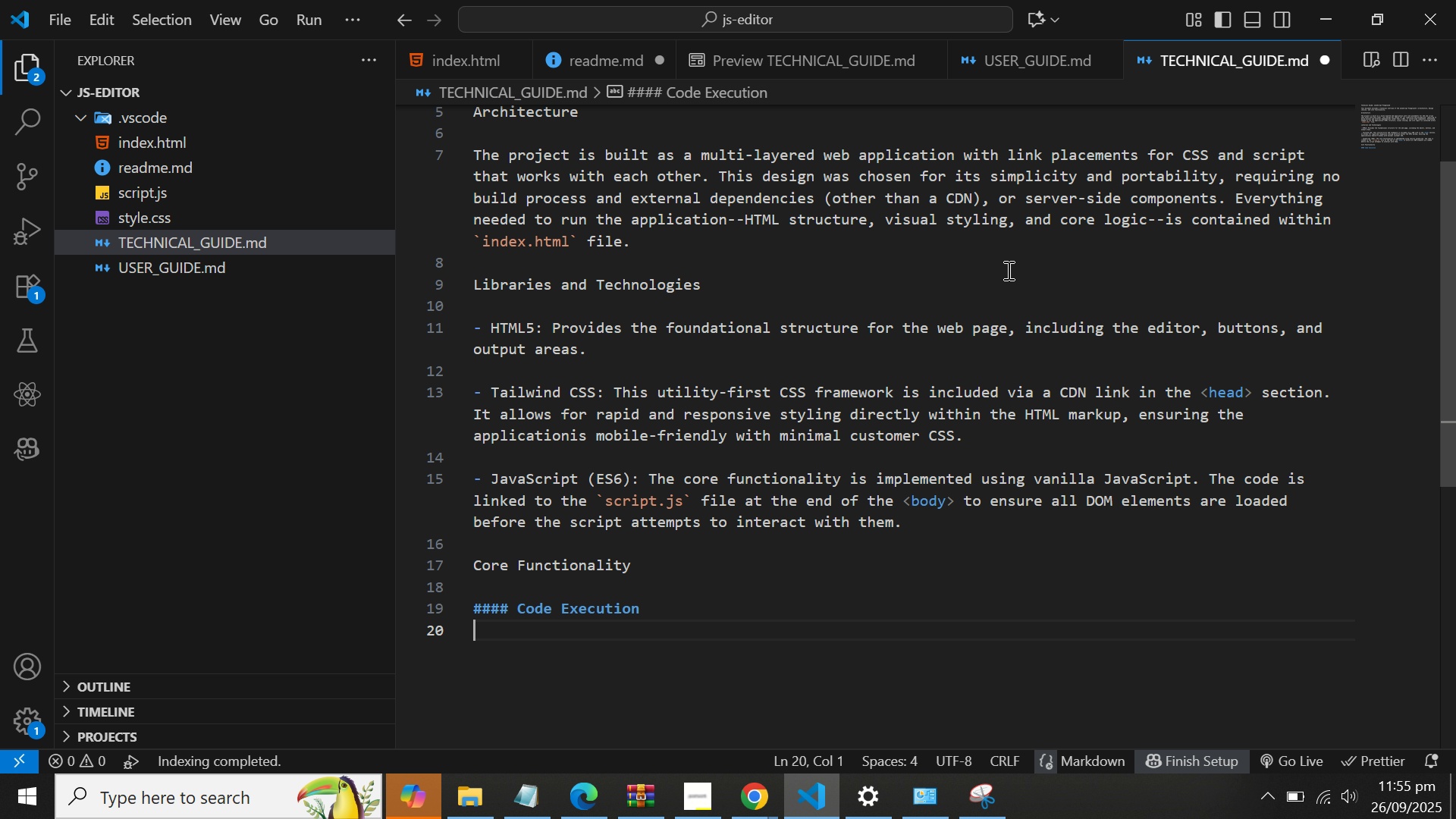 
key(Enter)
 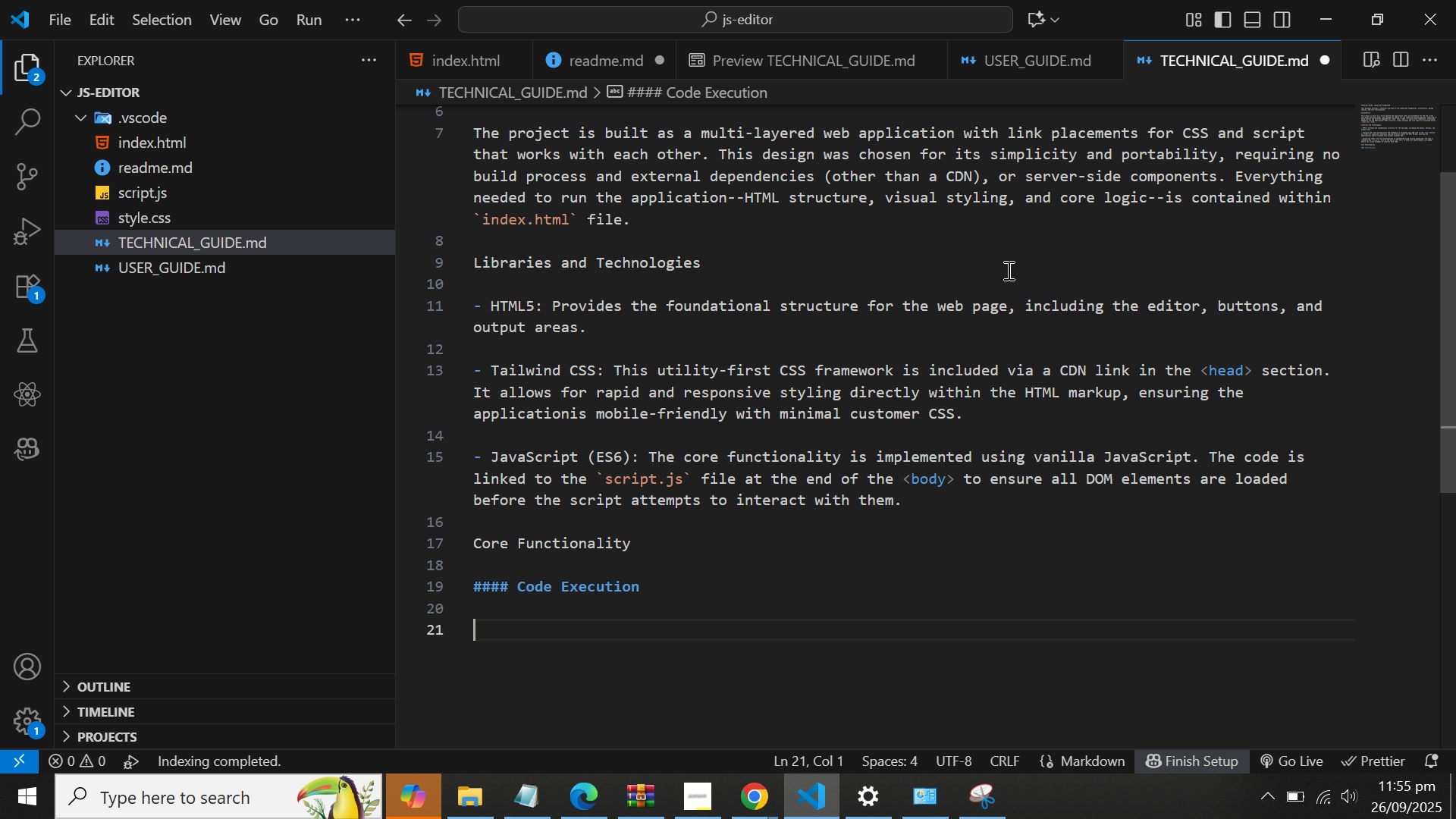 
type(The `run-buttion)
key(Backspace)
key(Backspace)
key(Backspace)
type(ons)
key(Backspace)
 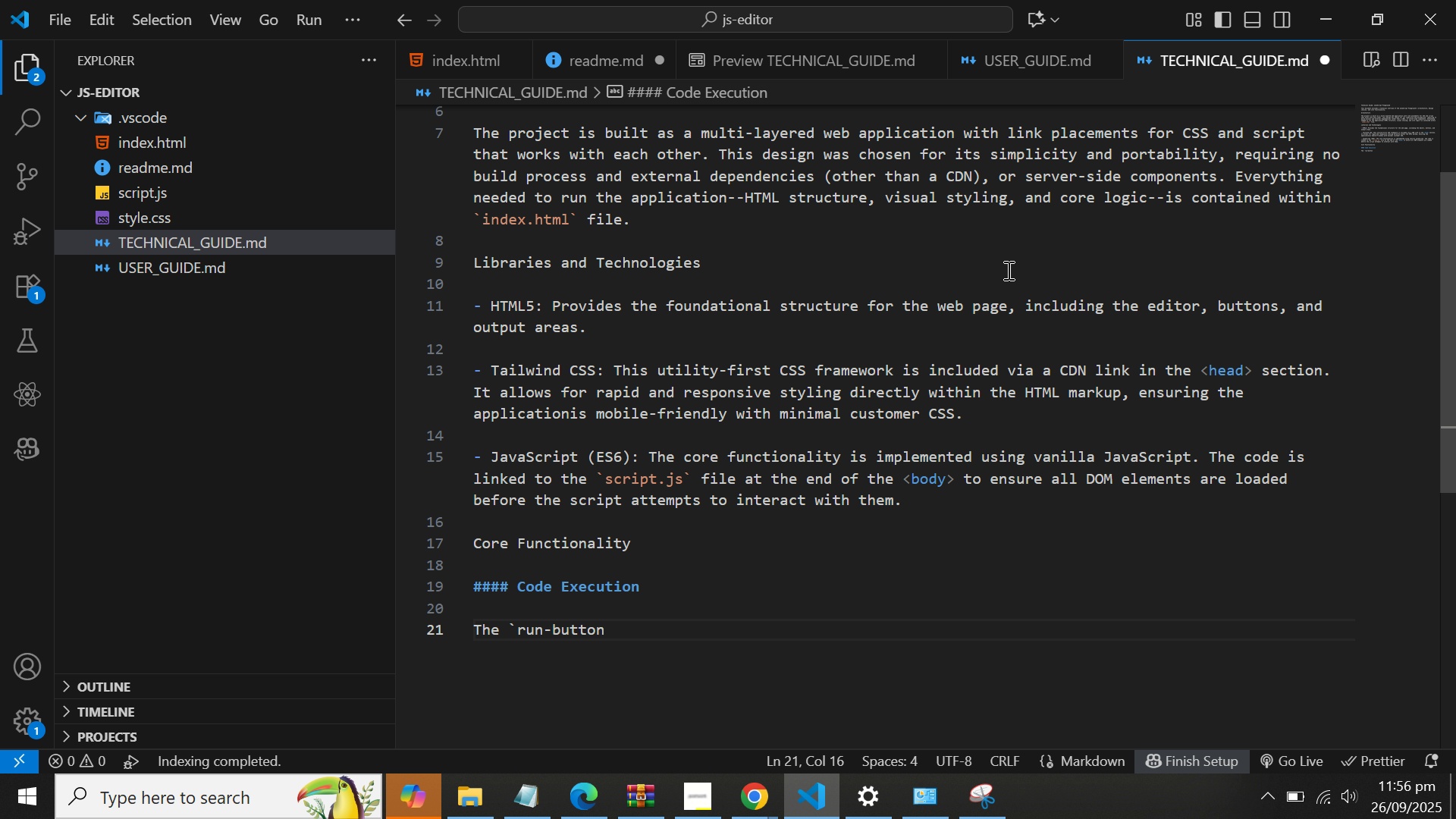 
key(Backquote)
 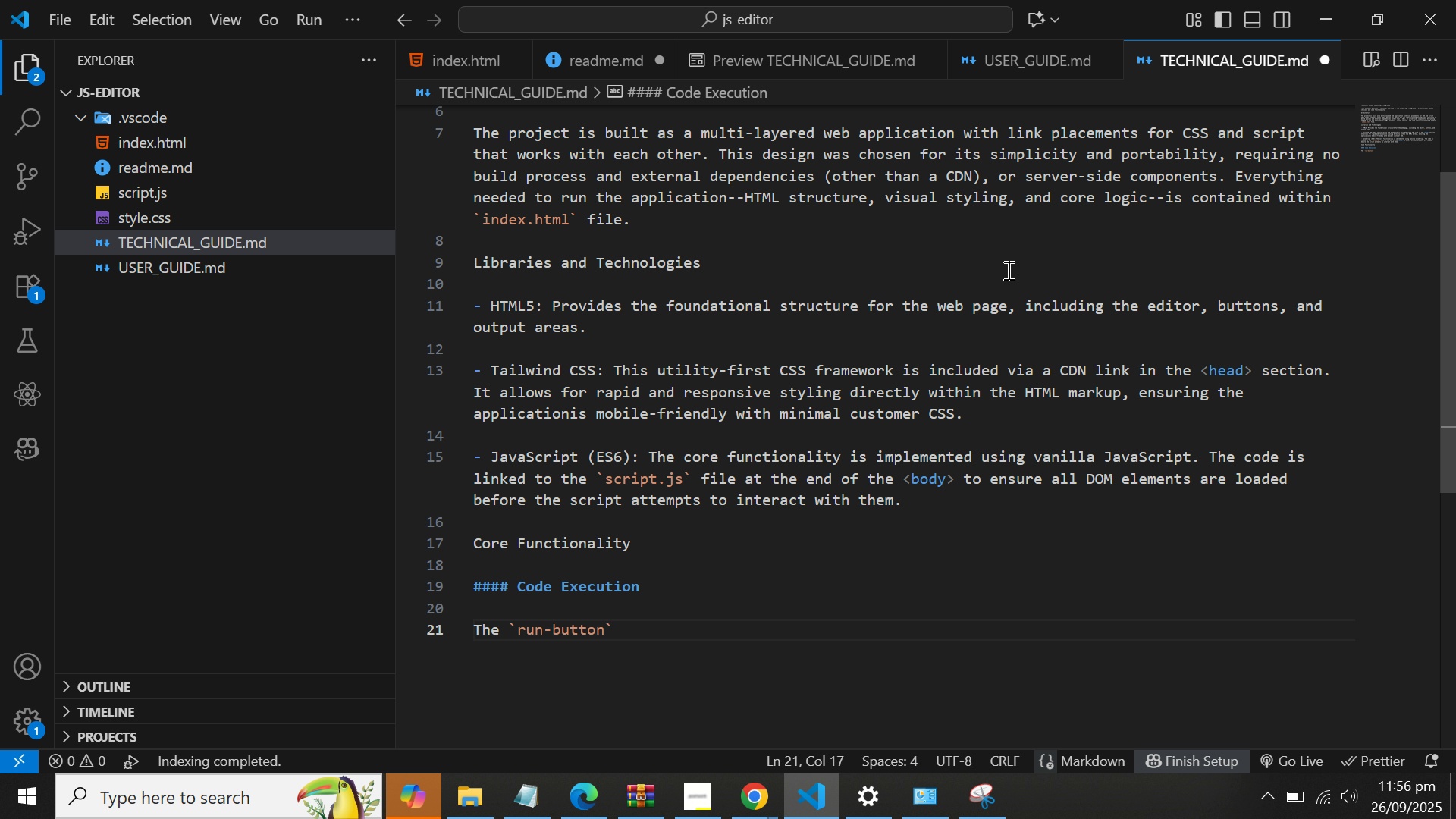 
key(Space)
 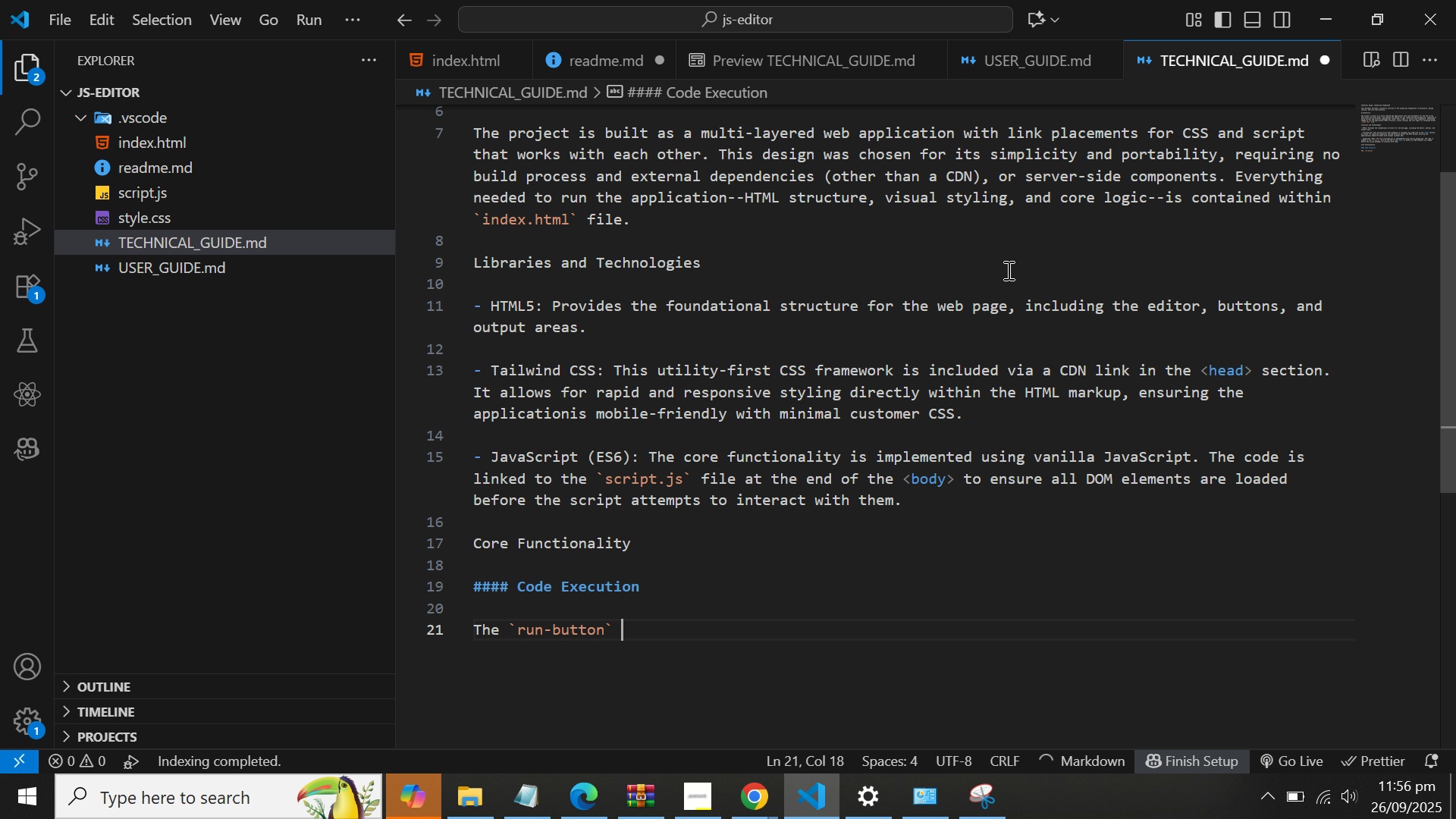 
key(Quote)
 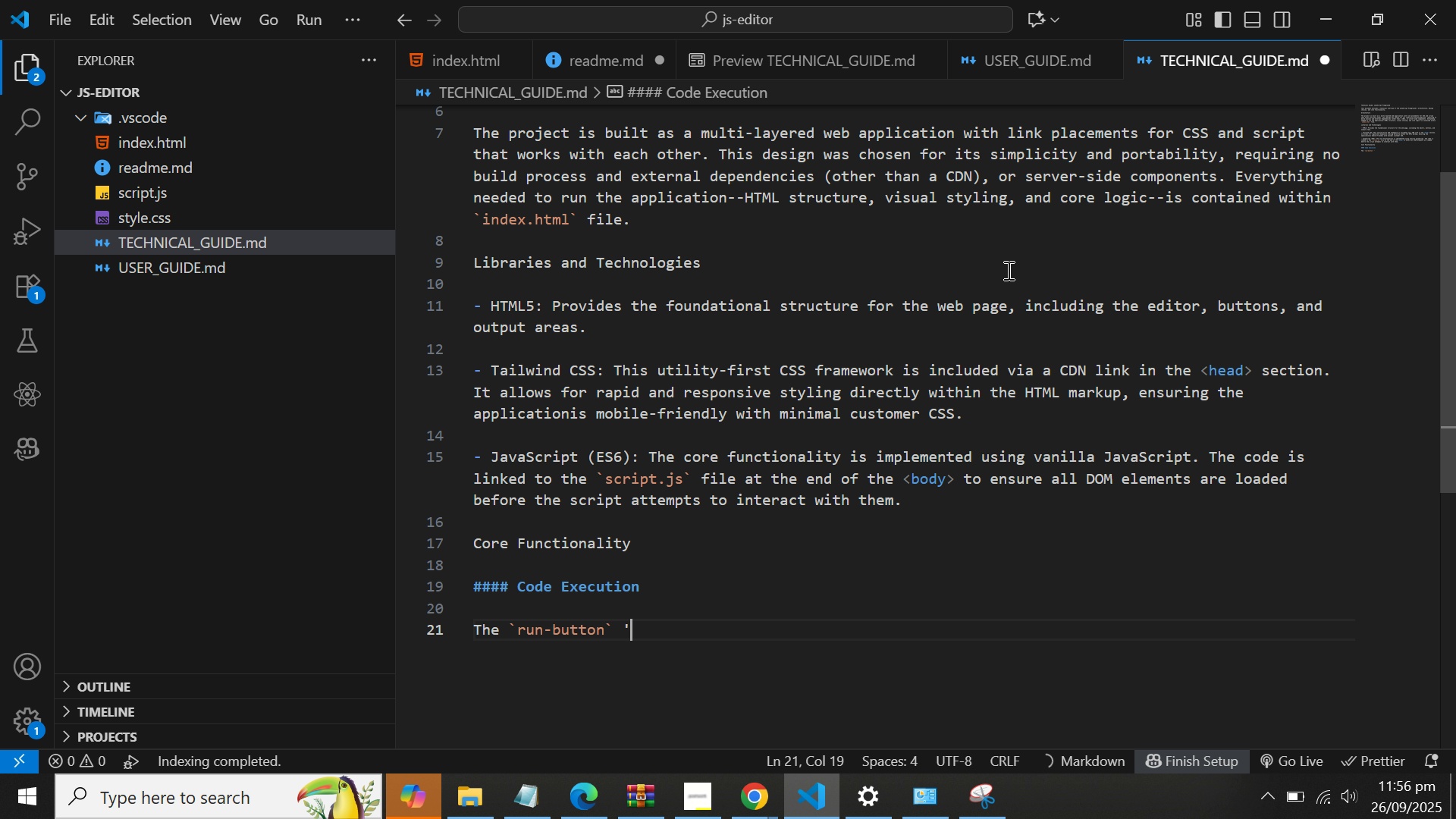 
key(S)
 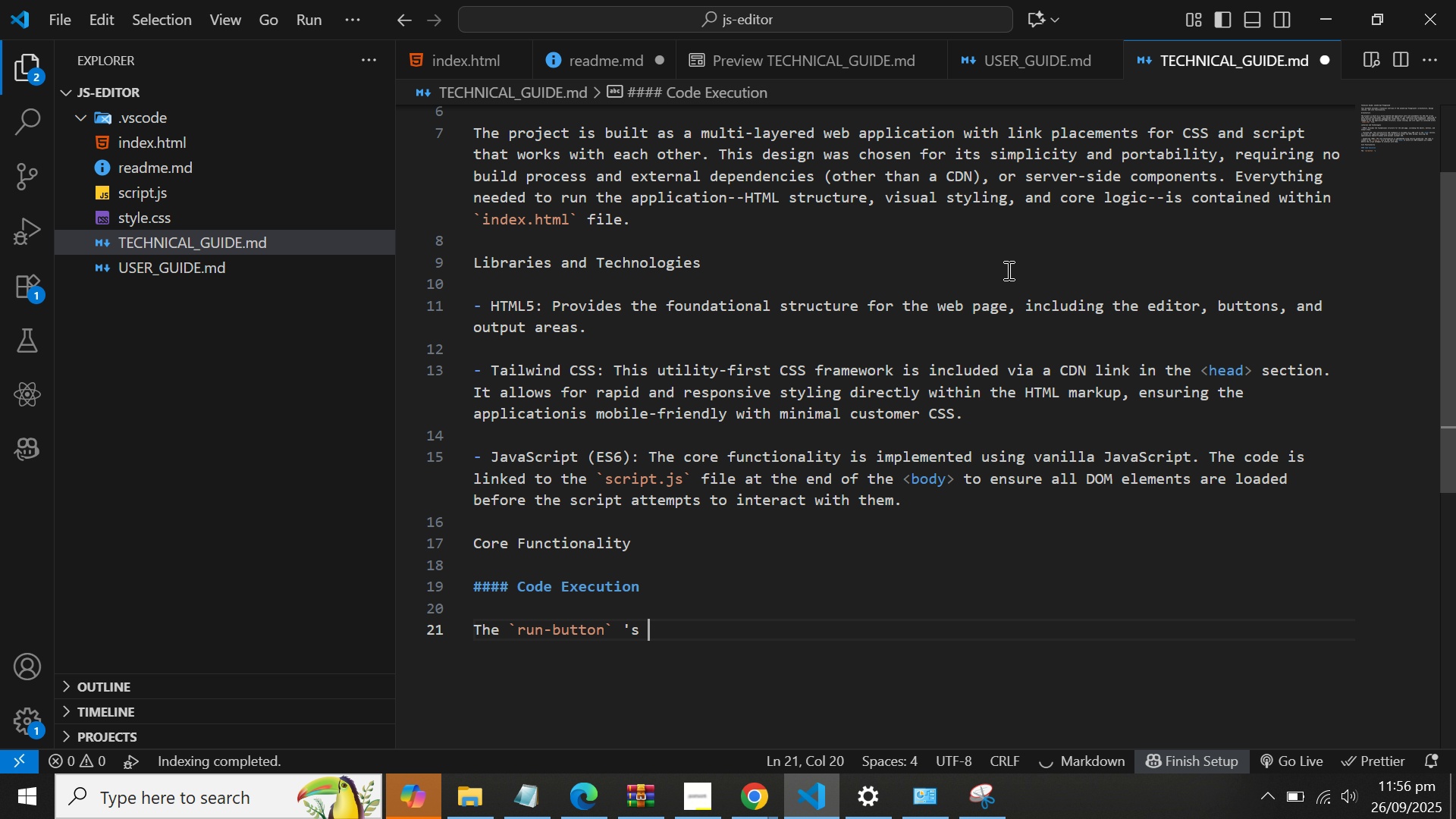 
key(Space)
 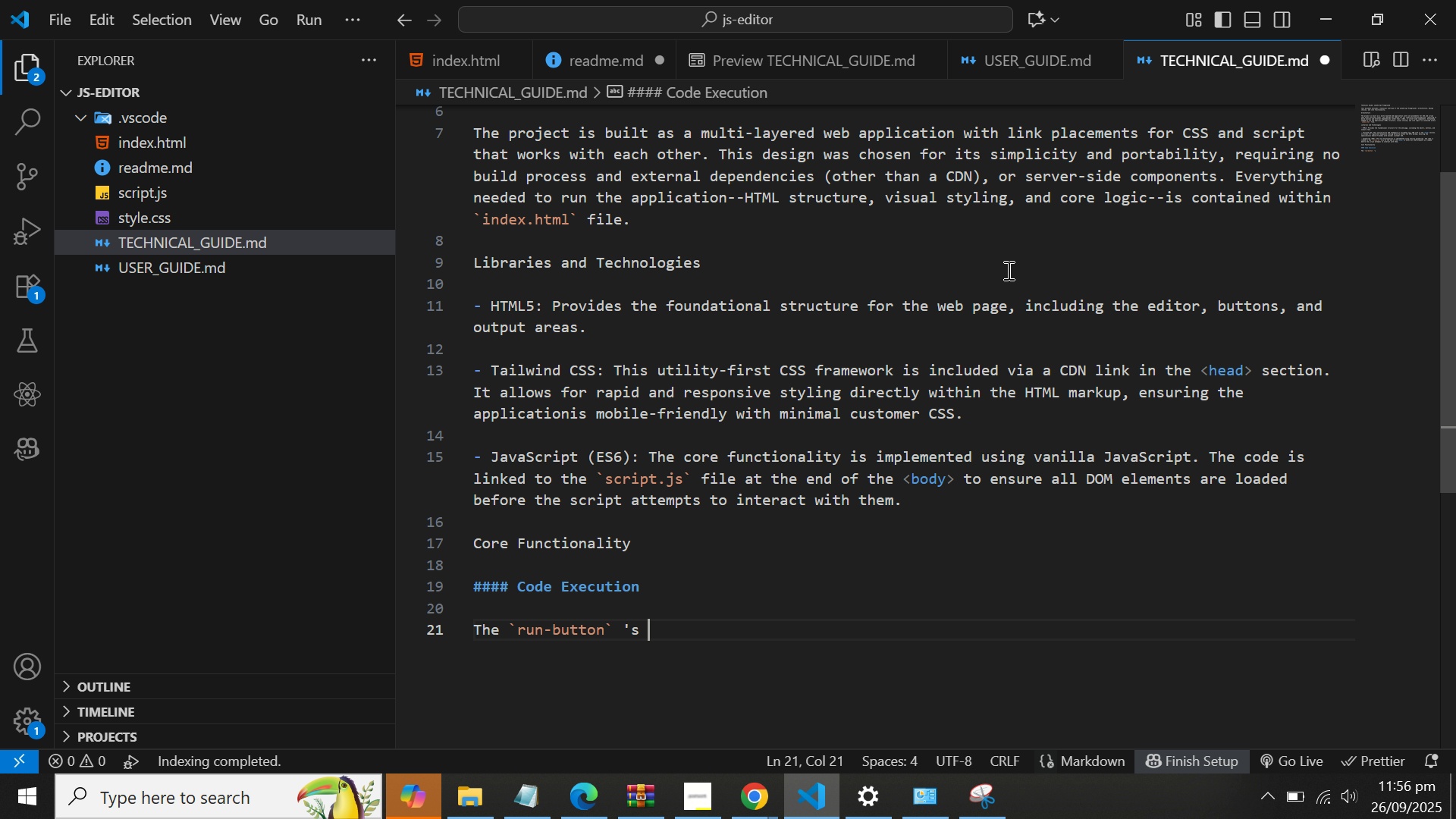 
key(Backspace)
 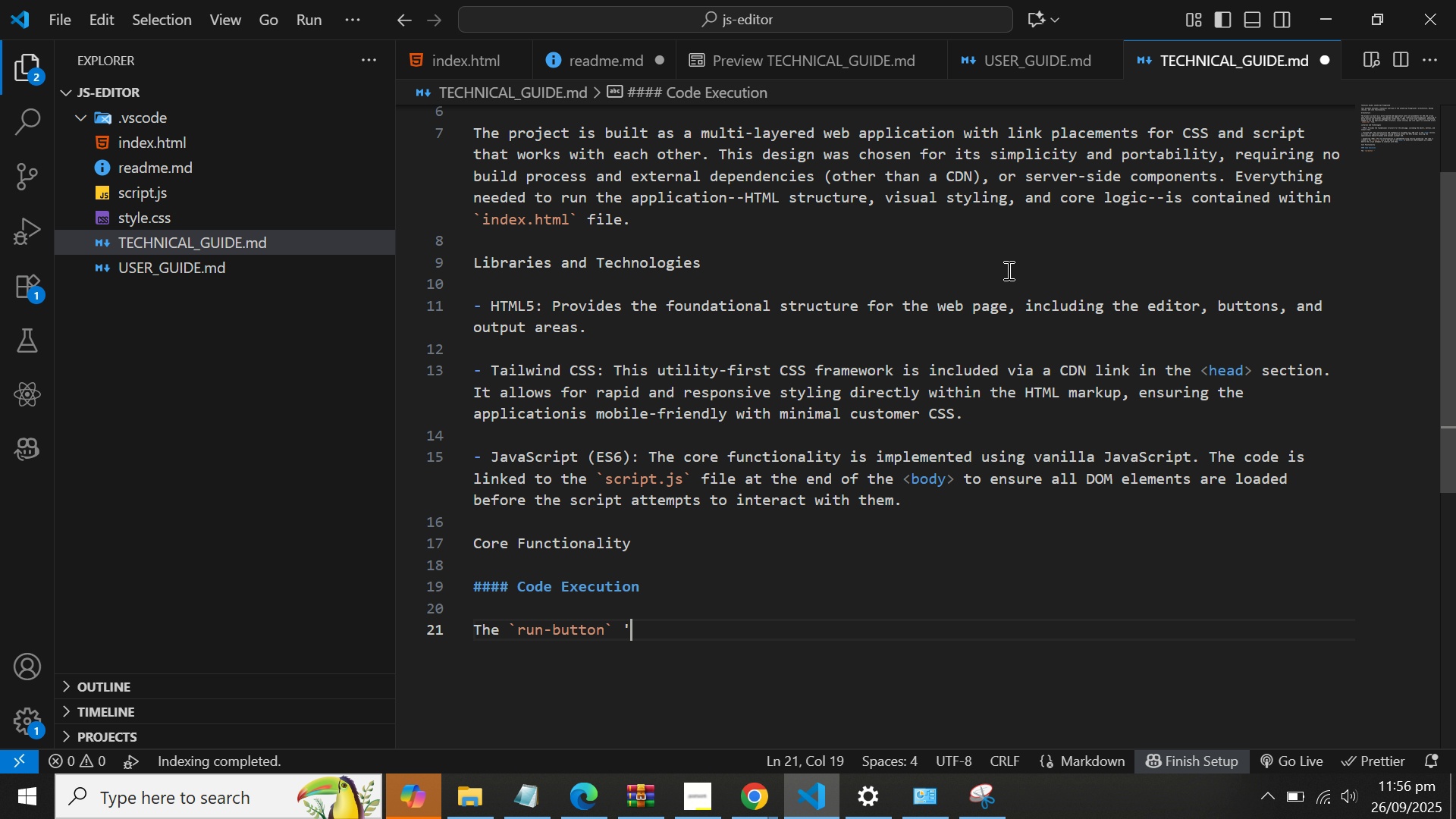 
key(Backspace)
 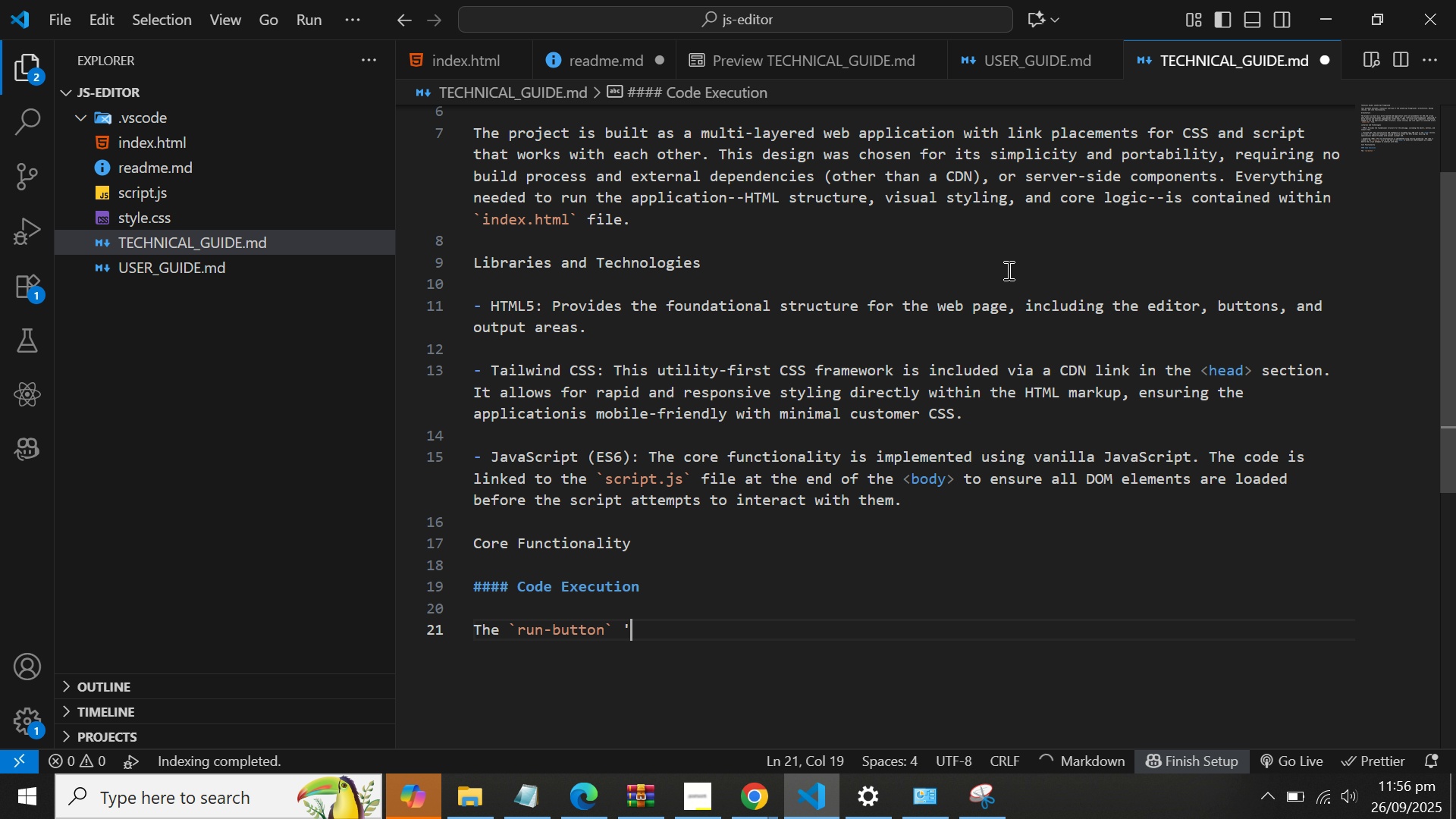 
key(Backspace)
 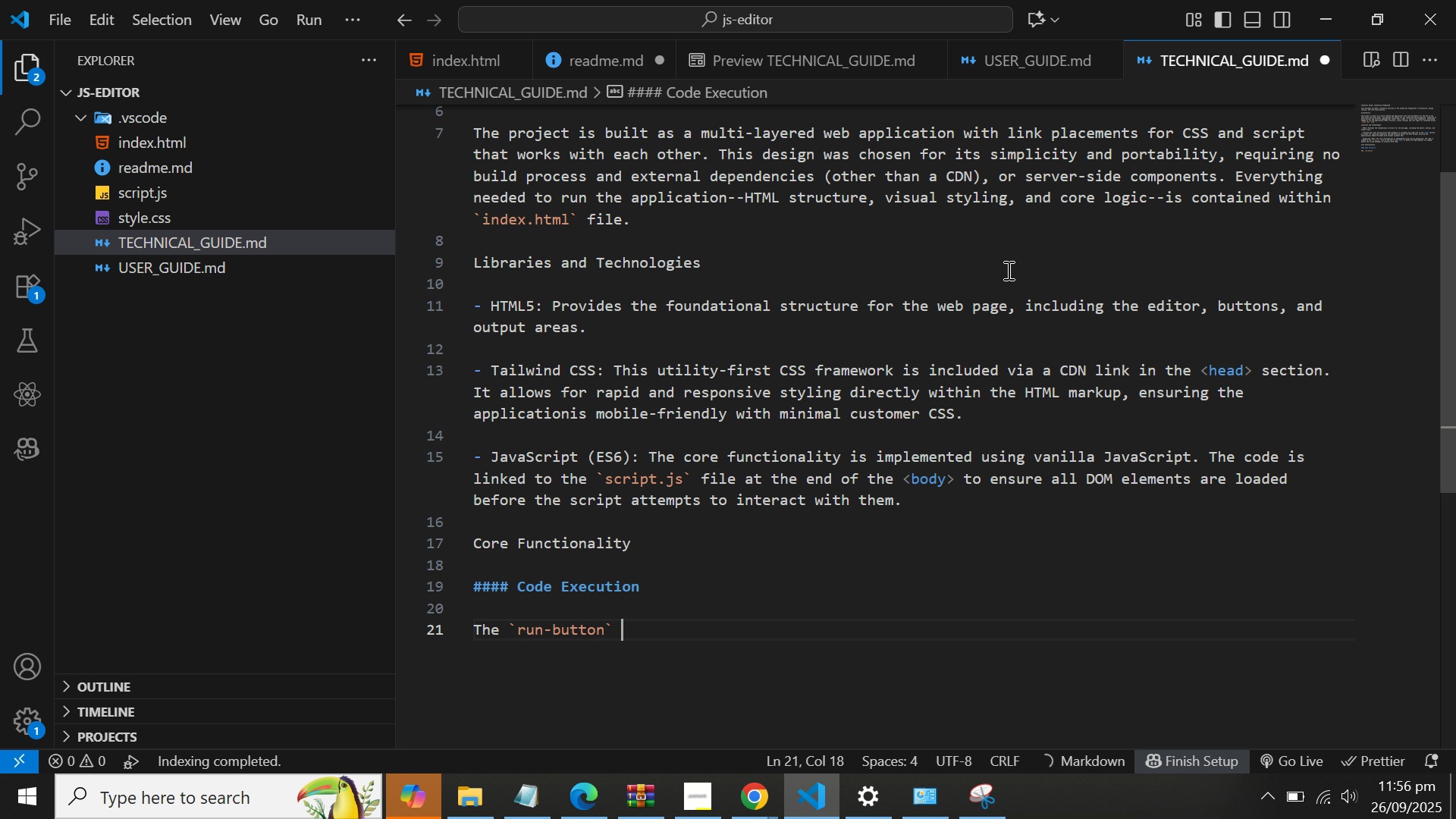 
key(Backspace)
 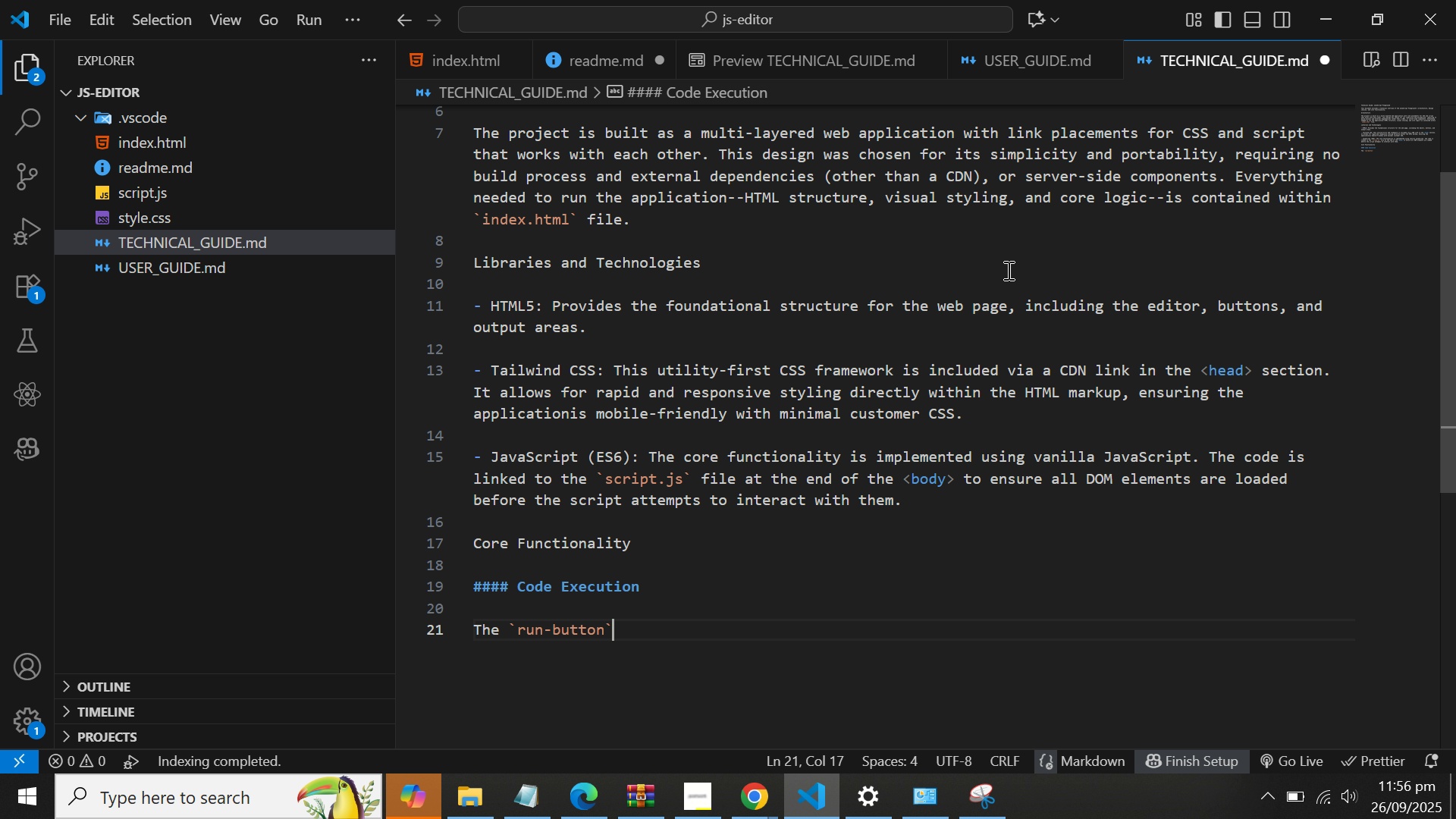 
key(1)
 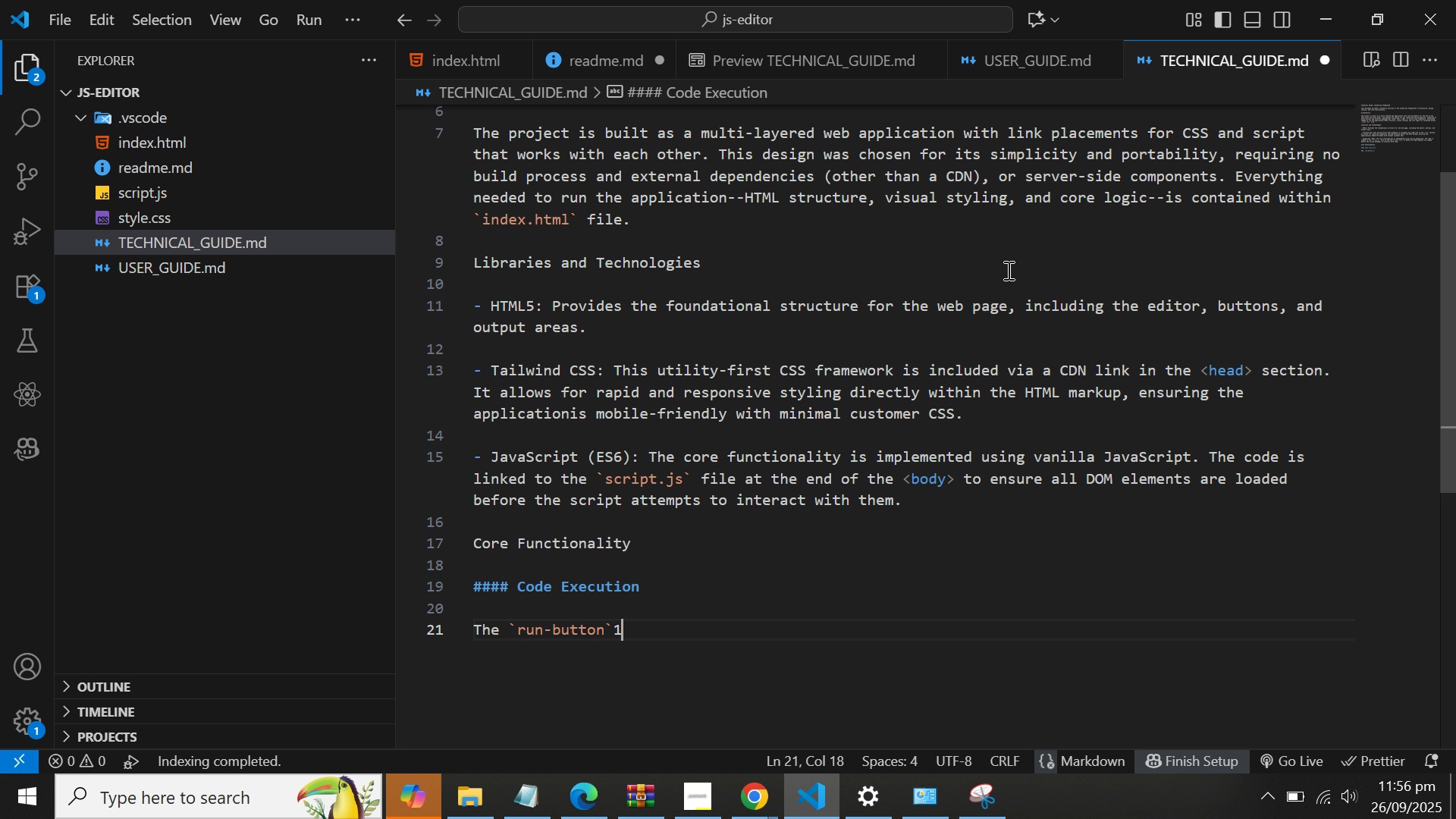 
key(Backspace)
 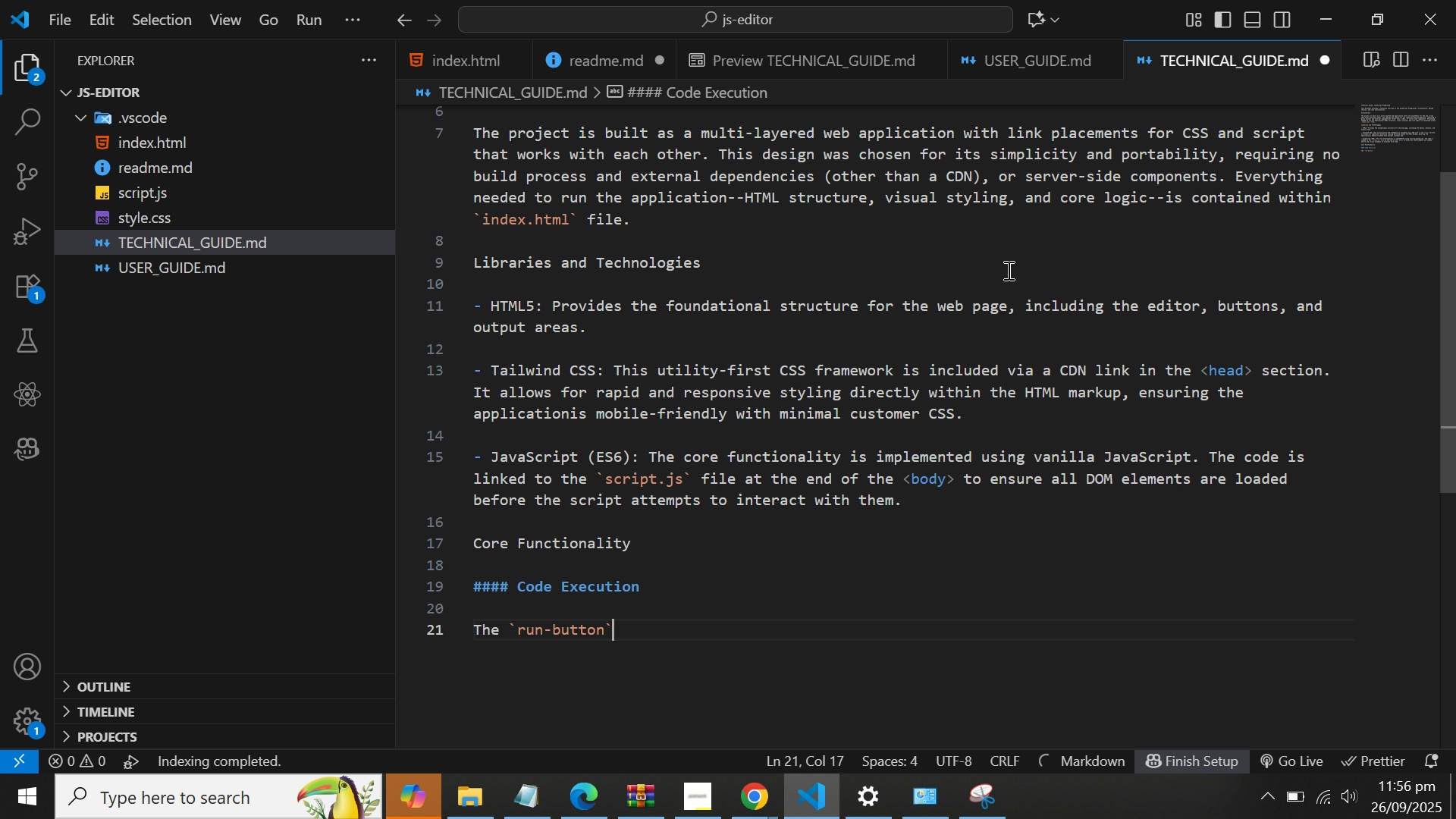 
key(Backquote)
 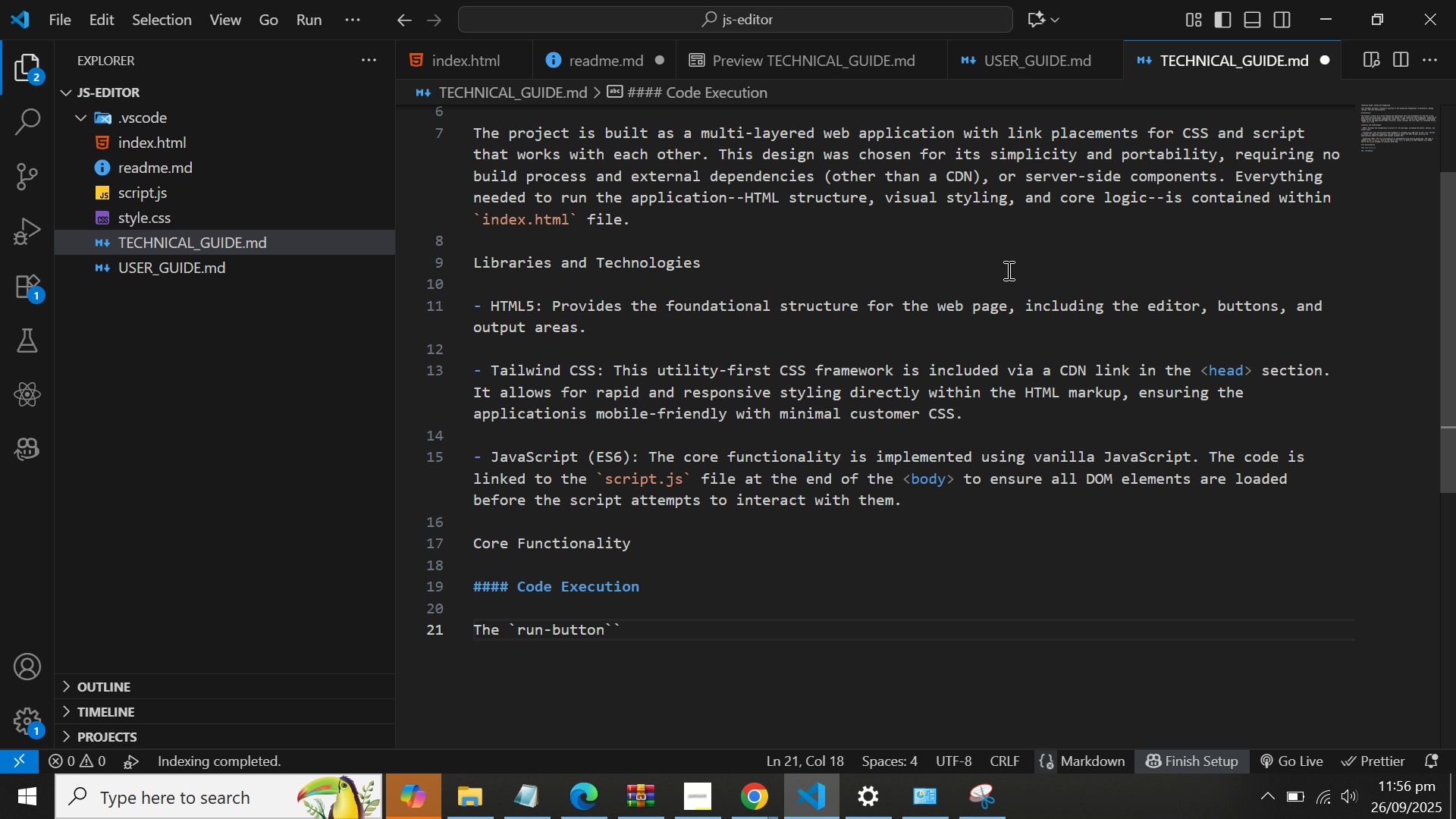 
key(Backspace)
 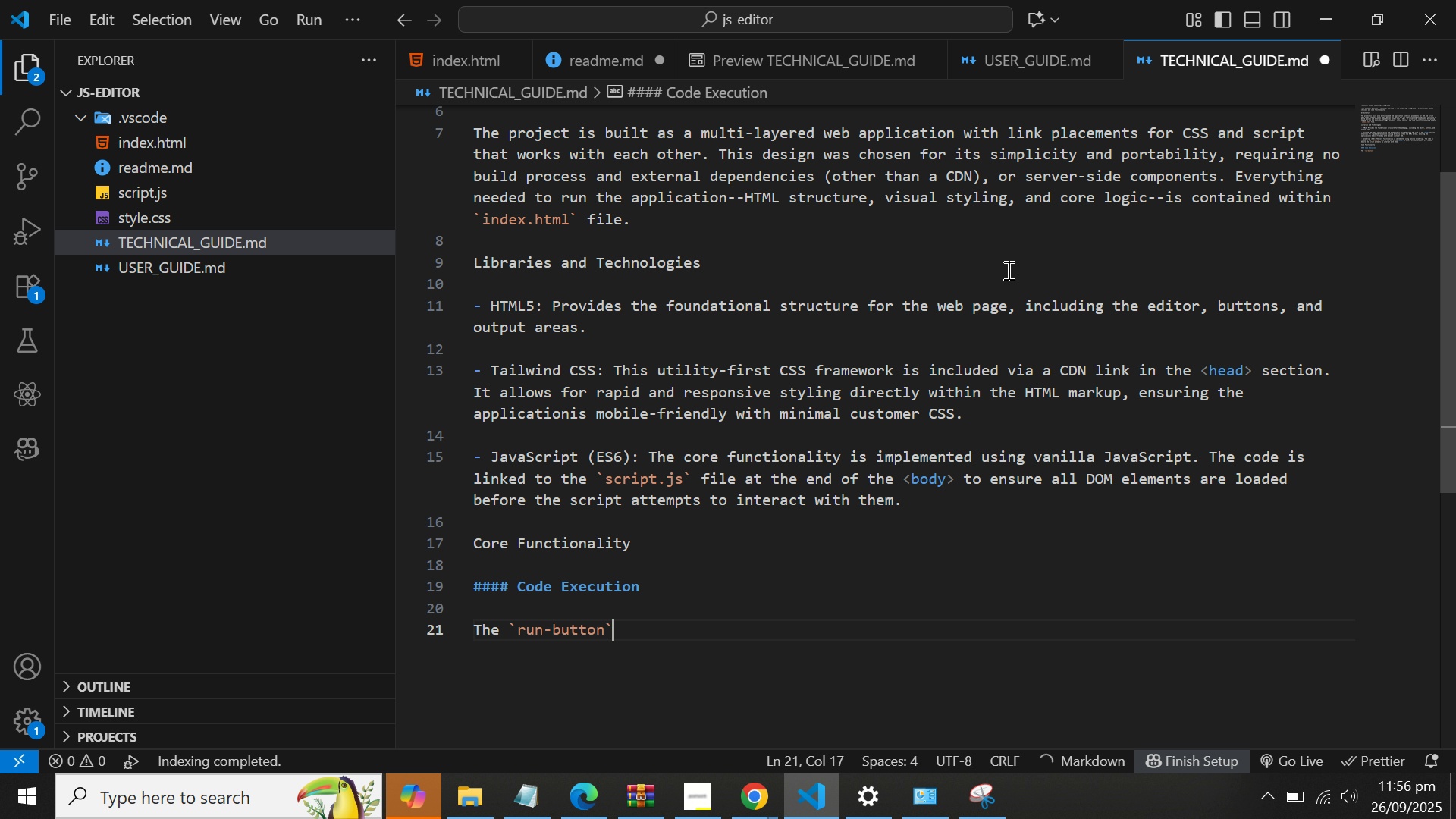 
key(Space)
 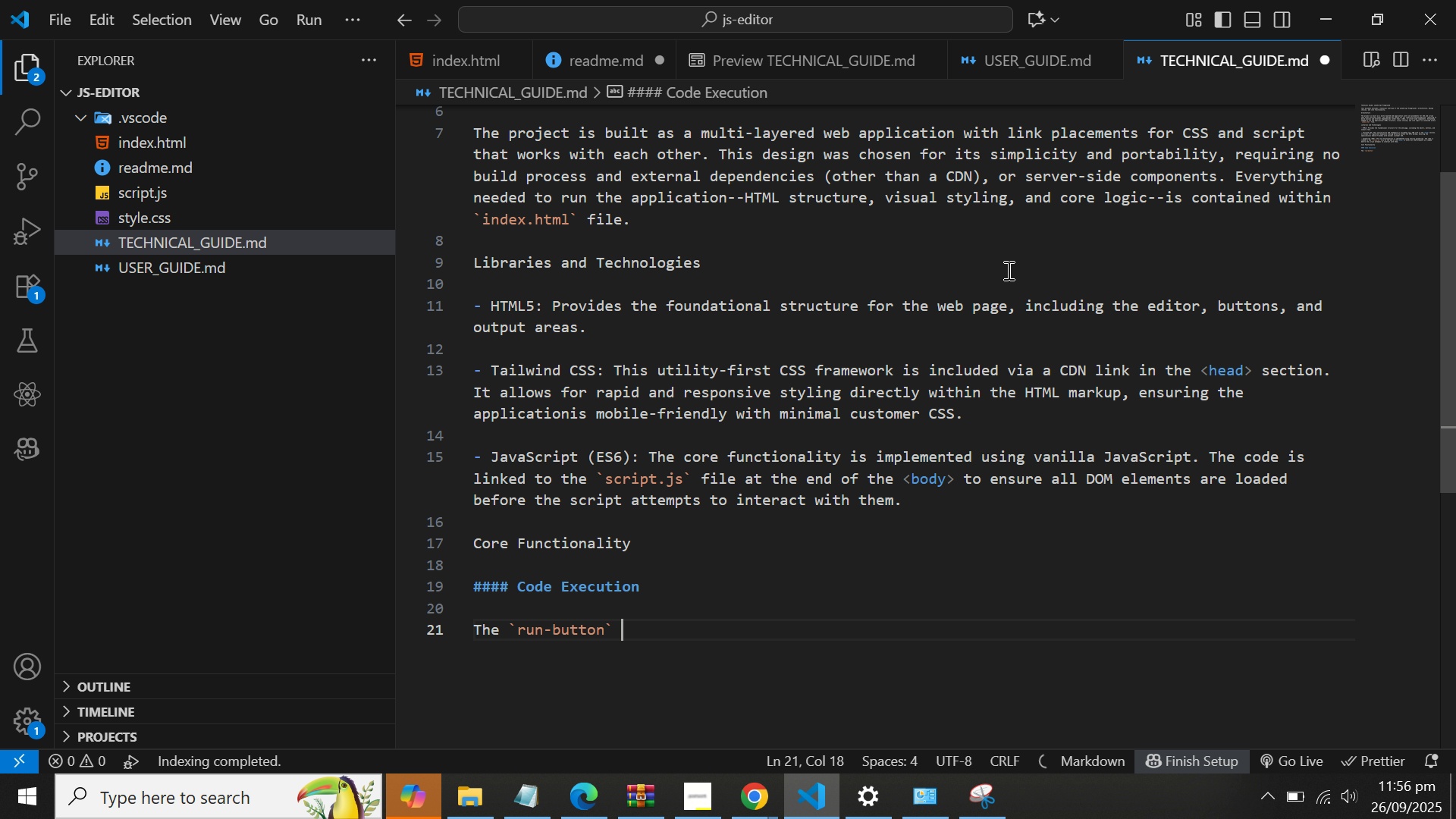 
key(Backquote)
 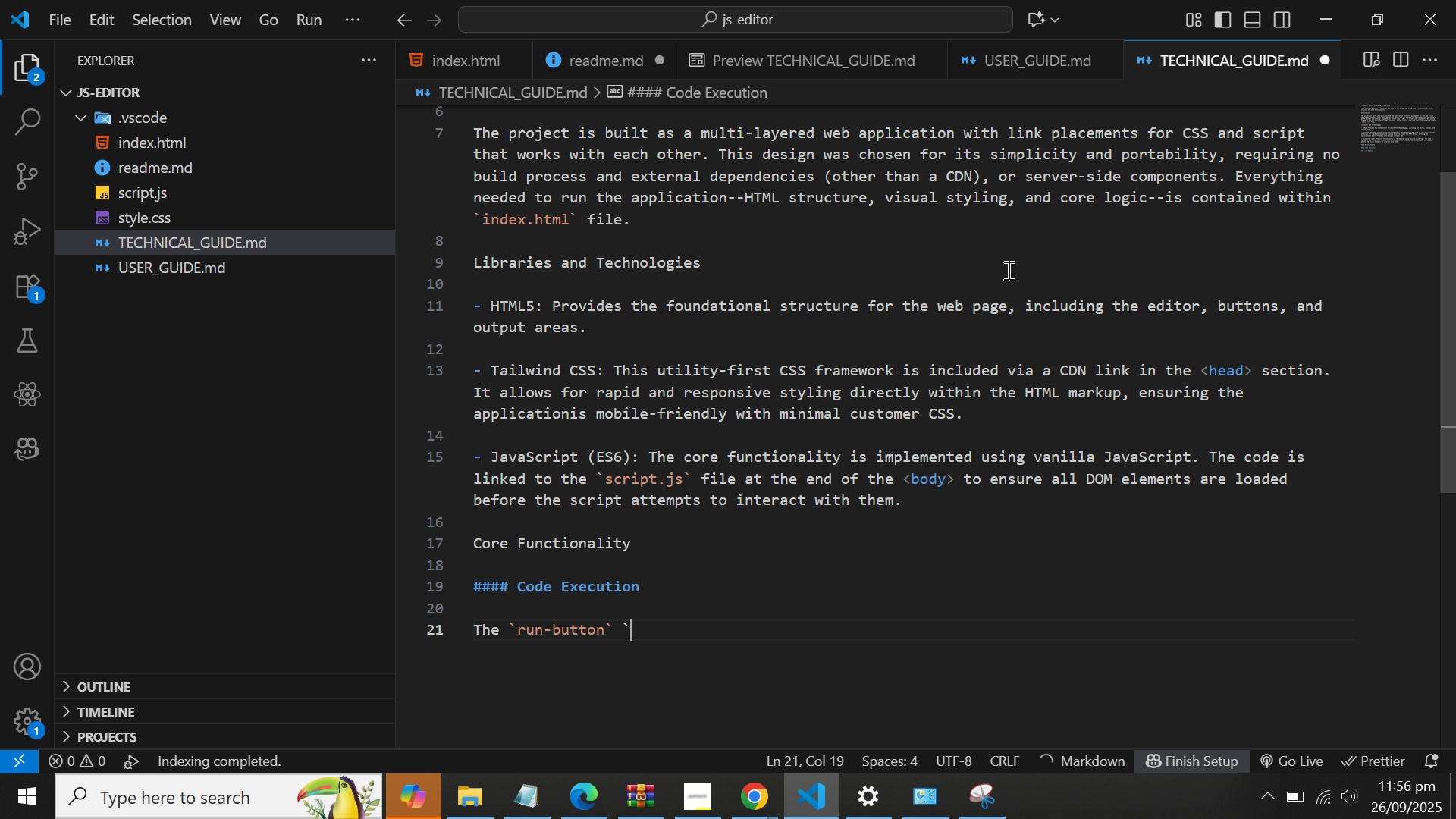 
key(S)
 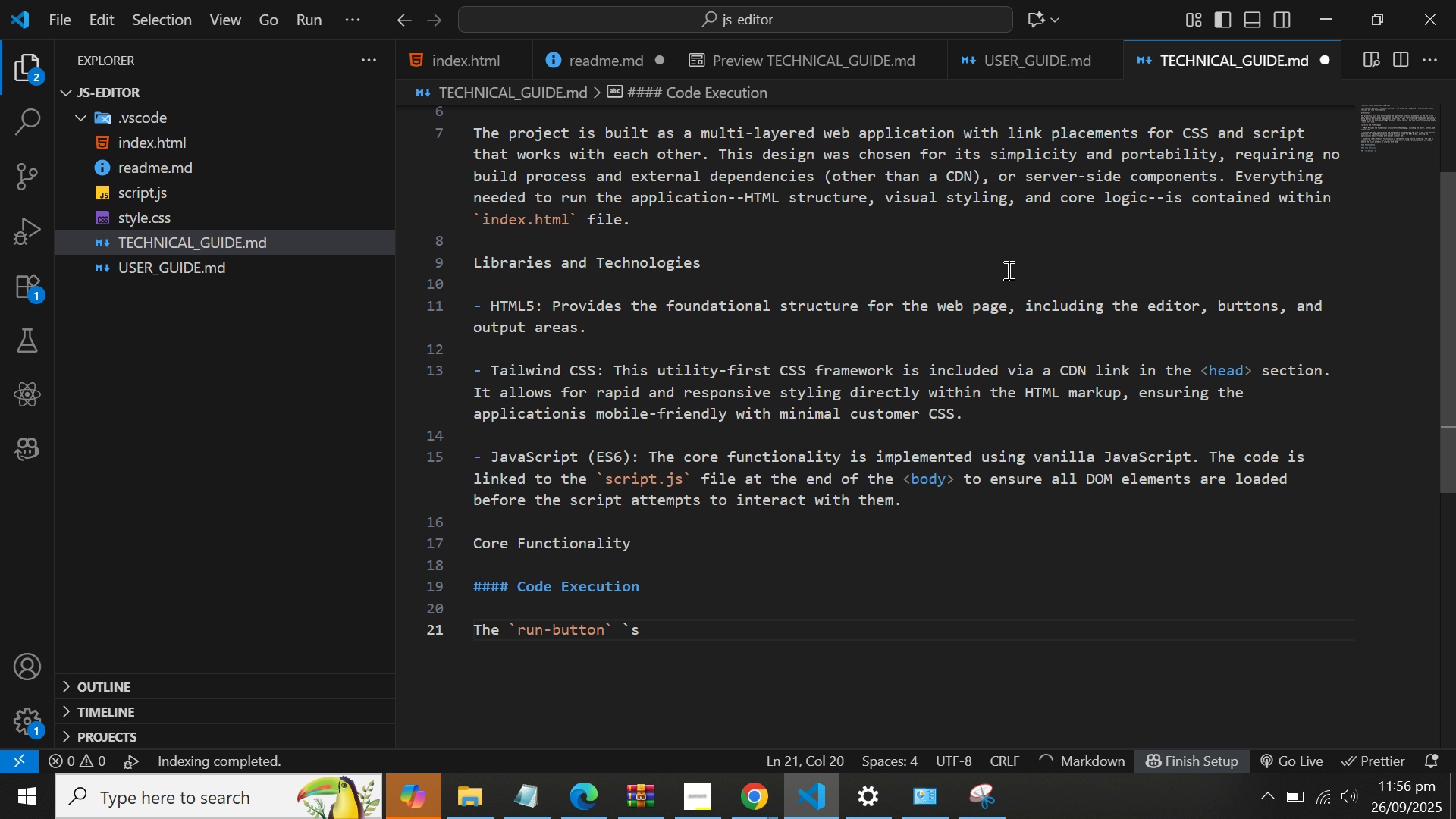 
key(Space)
 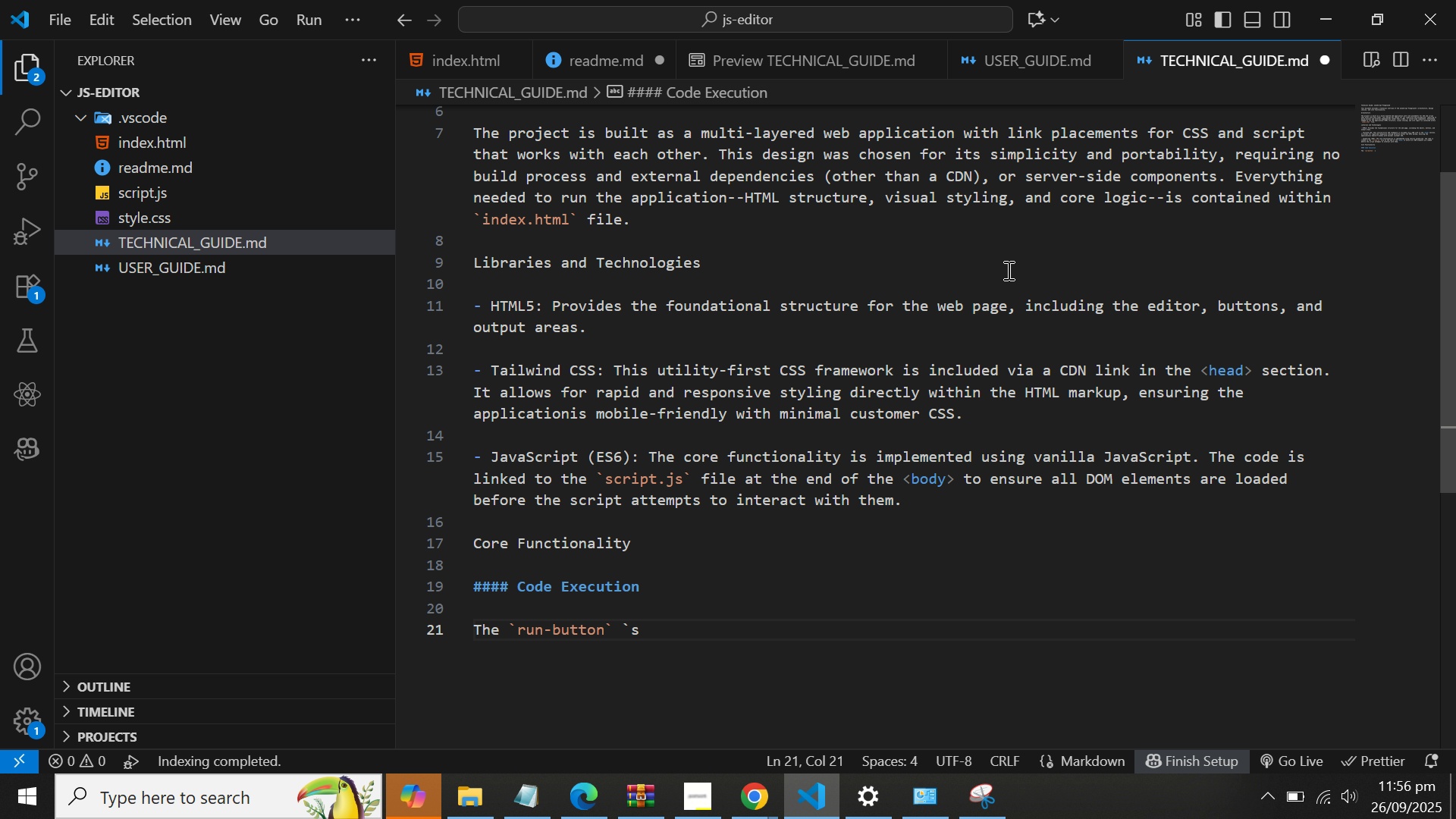 
type(click event)
 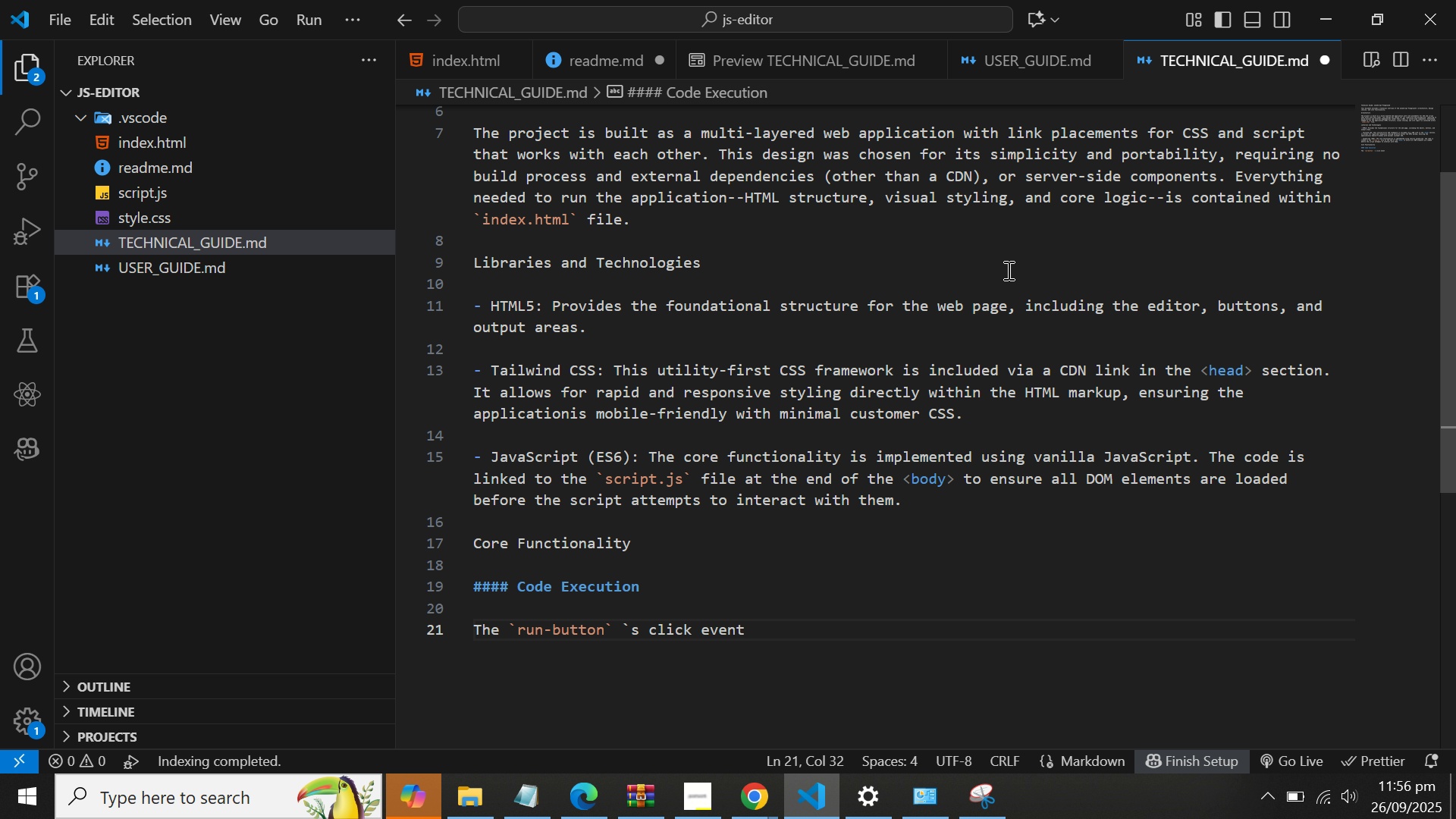 
wait(7.45)
 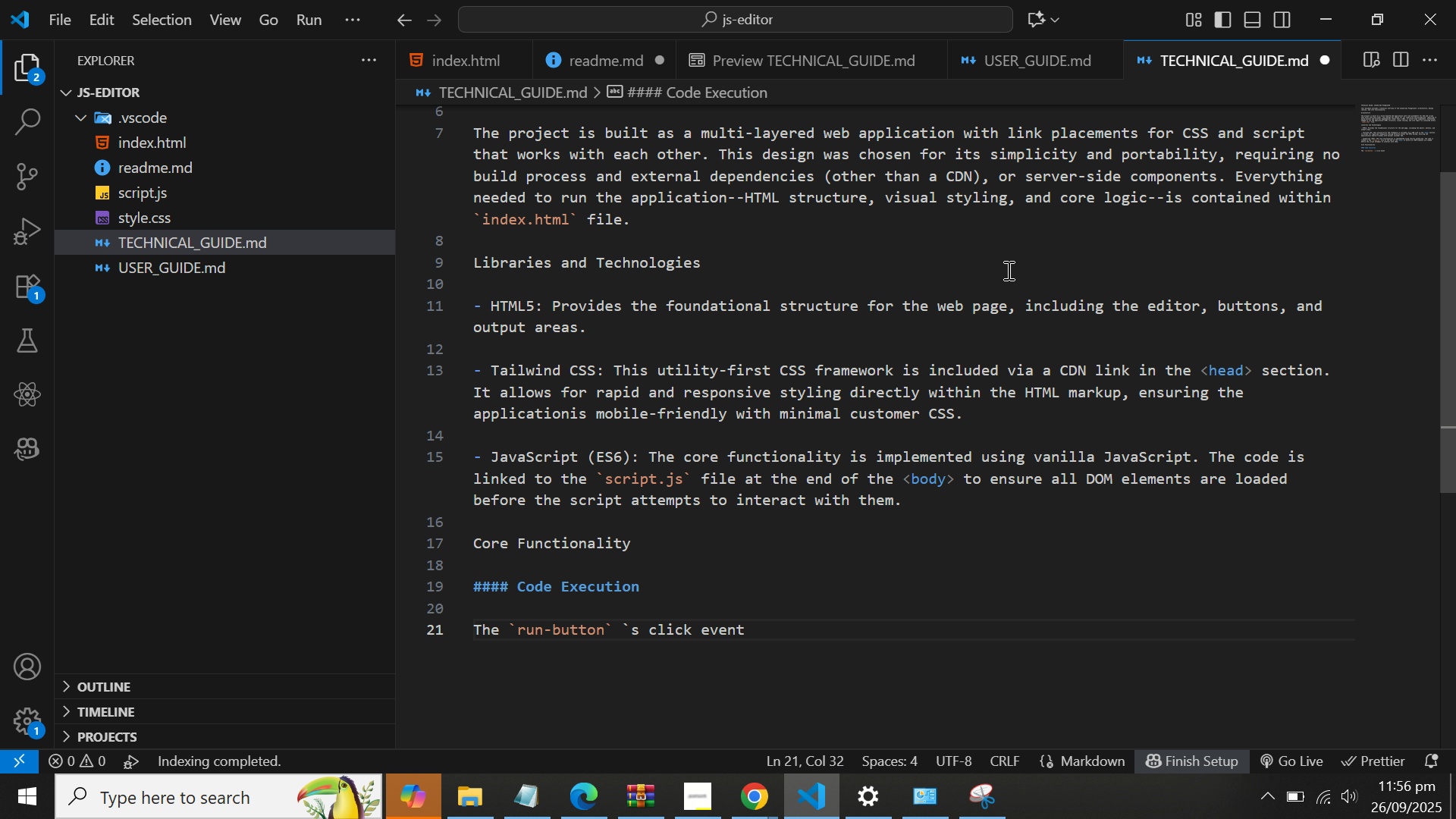 
type( listener is the entry point for code execti)
key(Backspace)
key(Backspace)
type(ution. the m)
key(Backspace)
key(Backspace)
key(Backspace)
key(Backspace)
key(Backspace)
type(the main )
 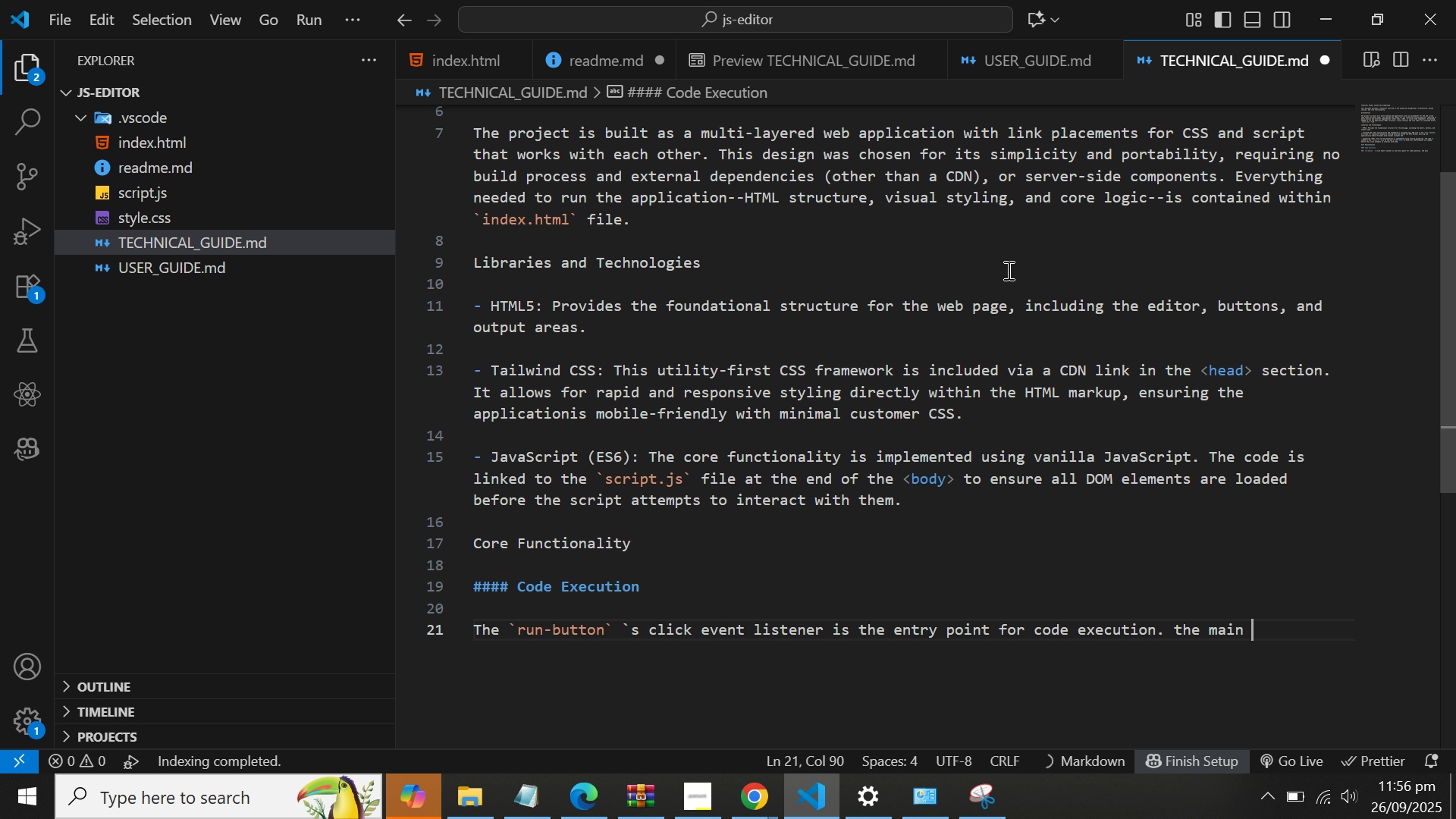 
key(Control+ArrowLeft)
 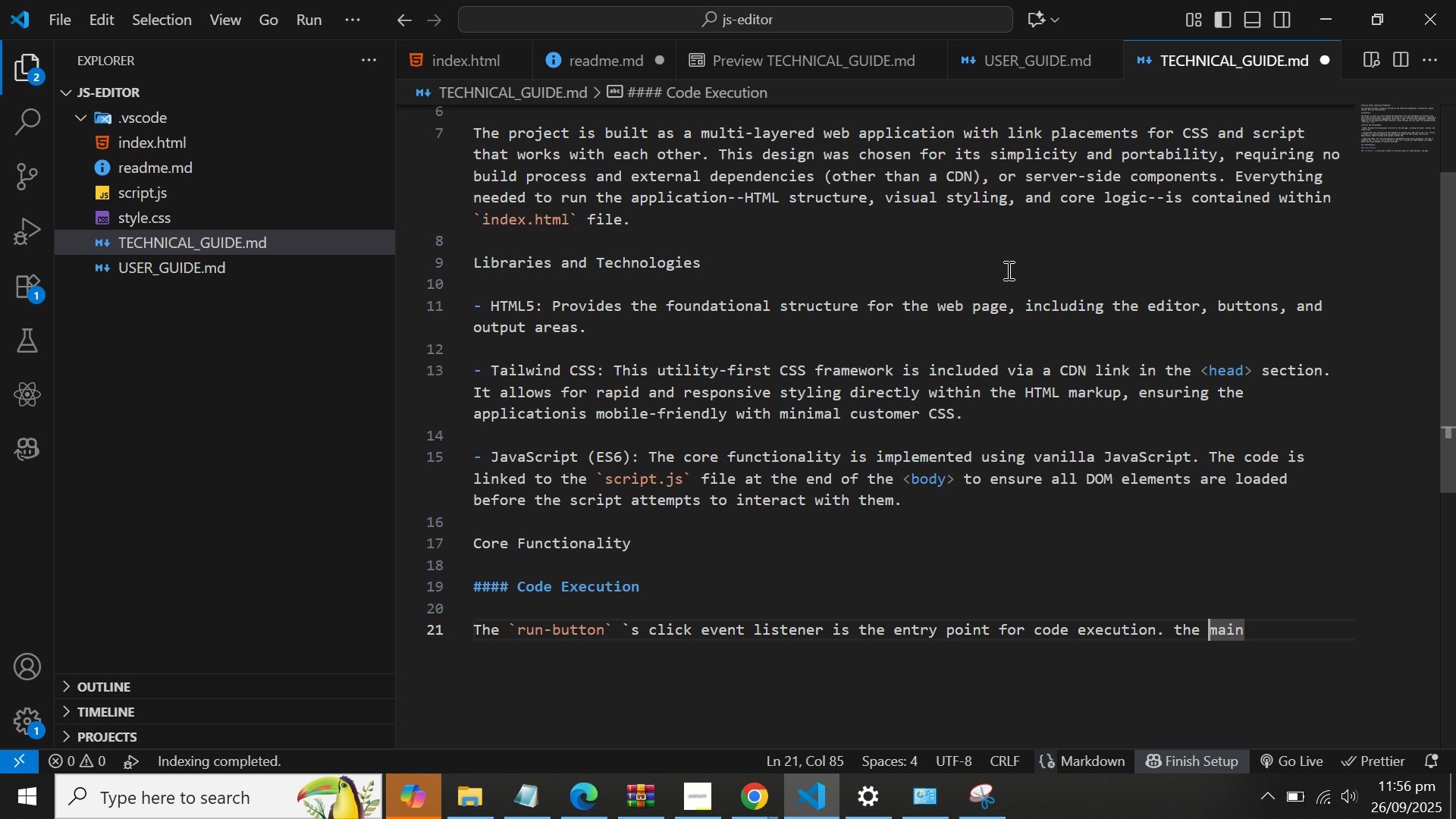 
key(ArrowLeft)
 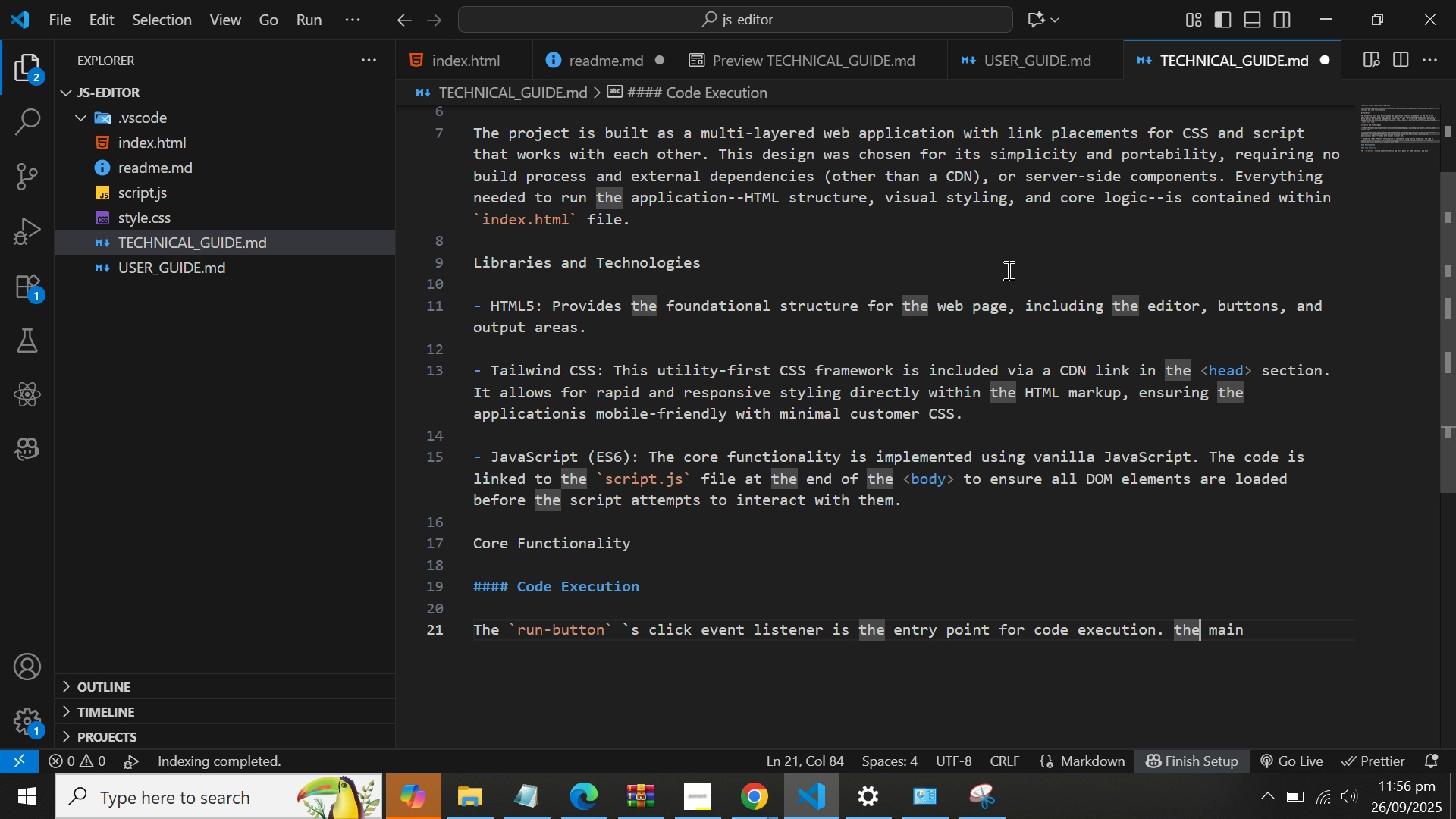 
key(ArrowLeft)
 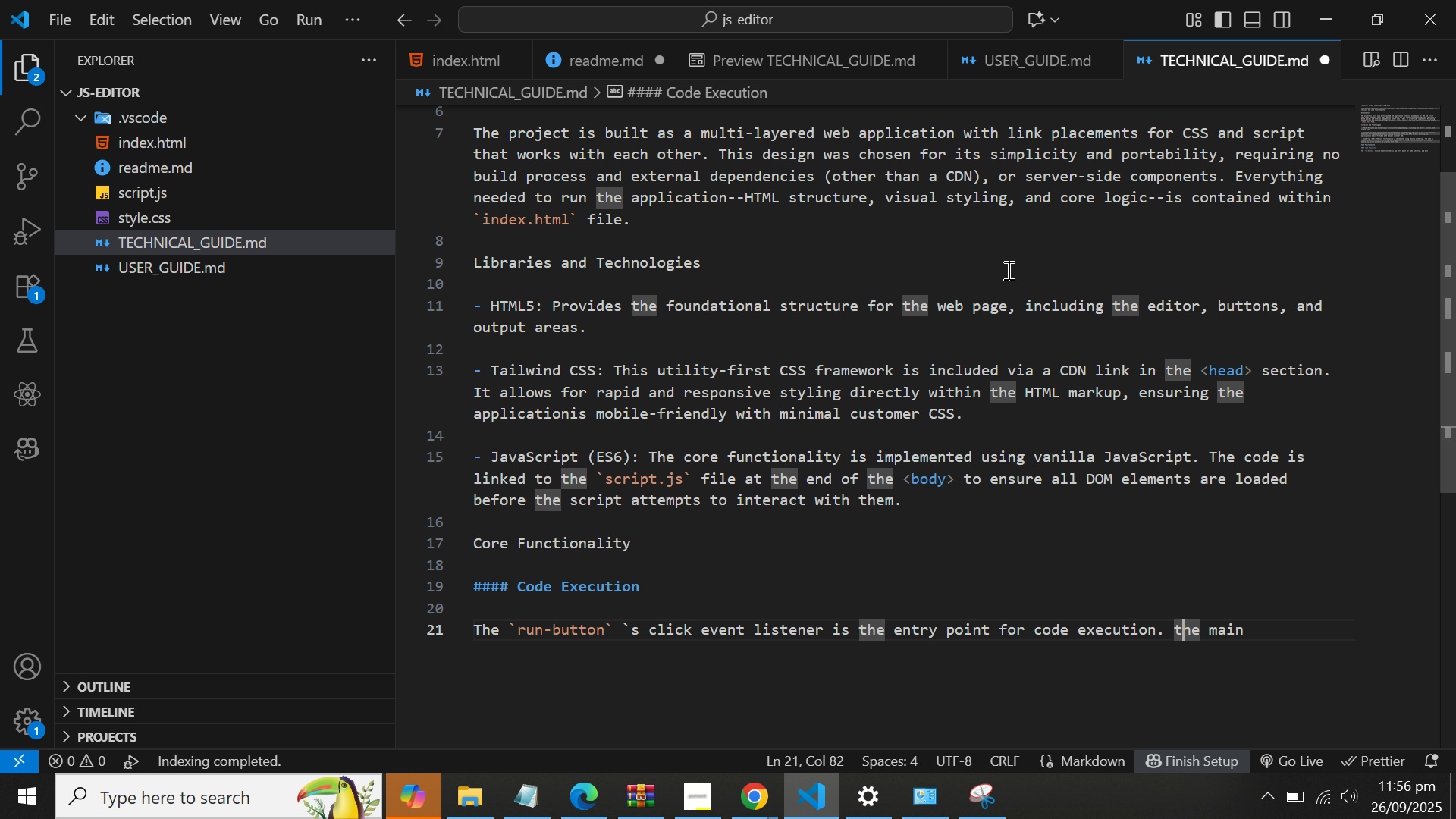 
key(ArrowLeft)
 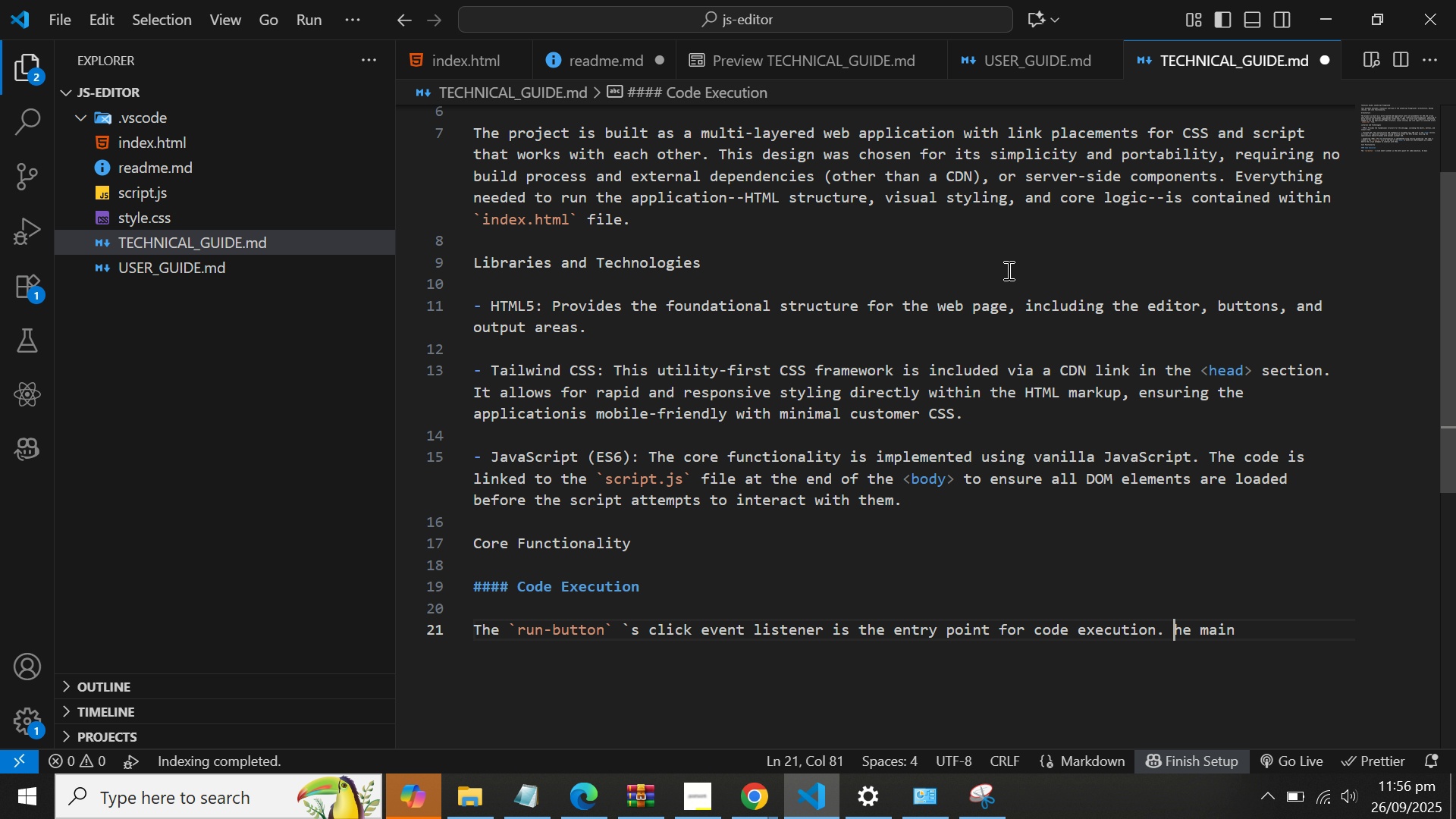 
key(Backspace)
 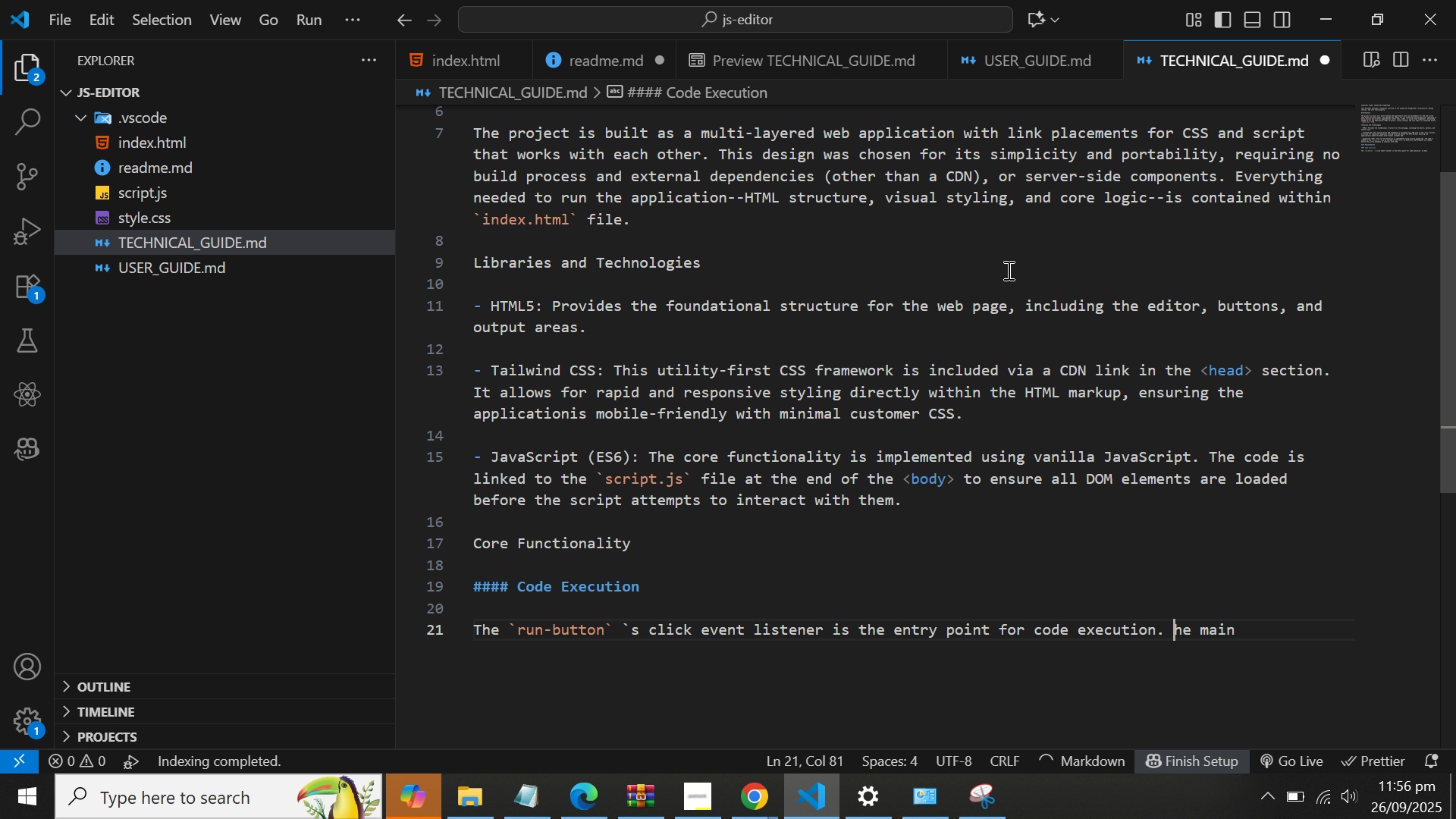 
key(Shift+T)
 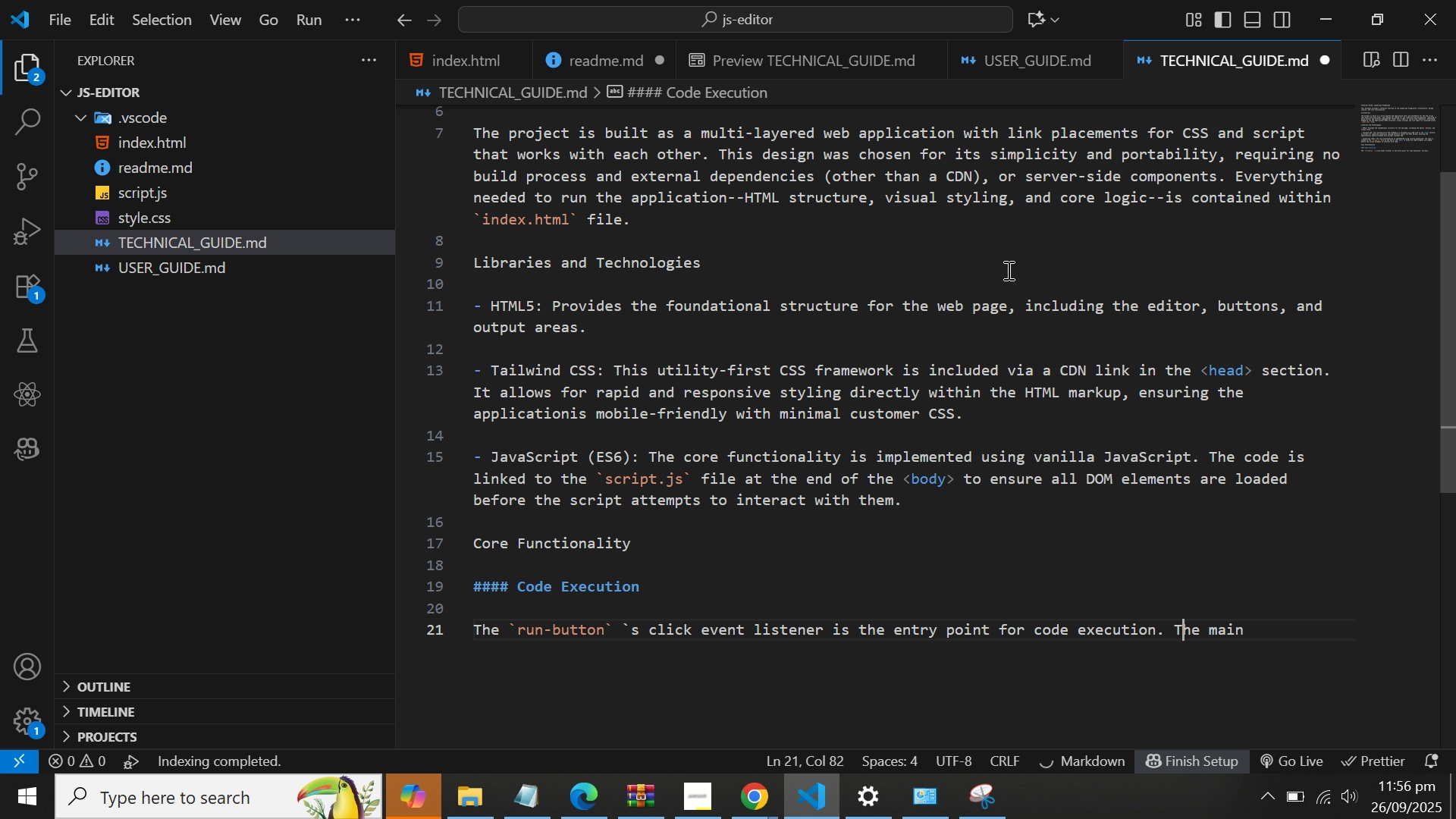 
key(Control+ArrowRight)
 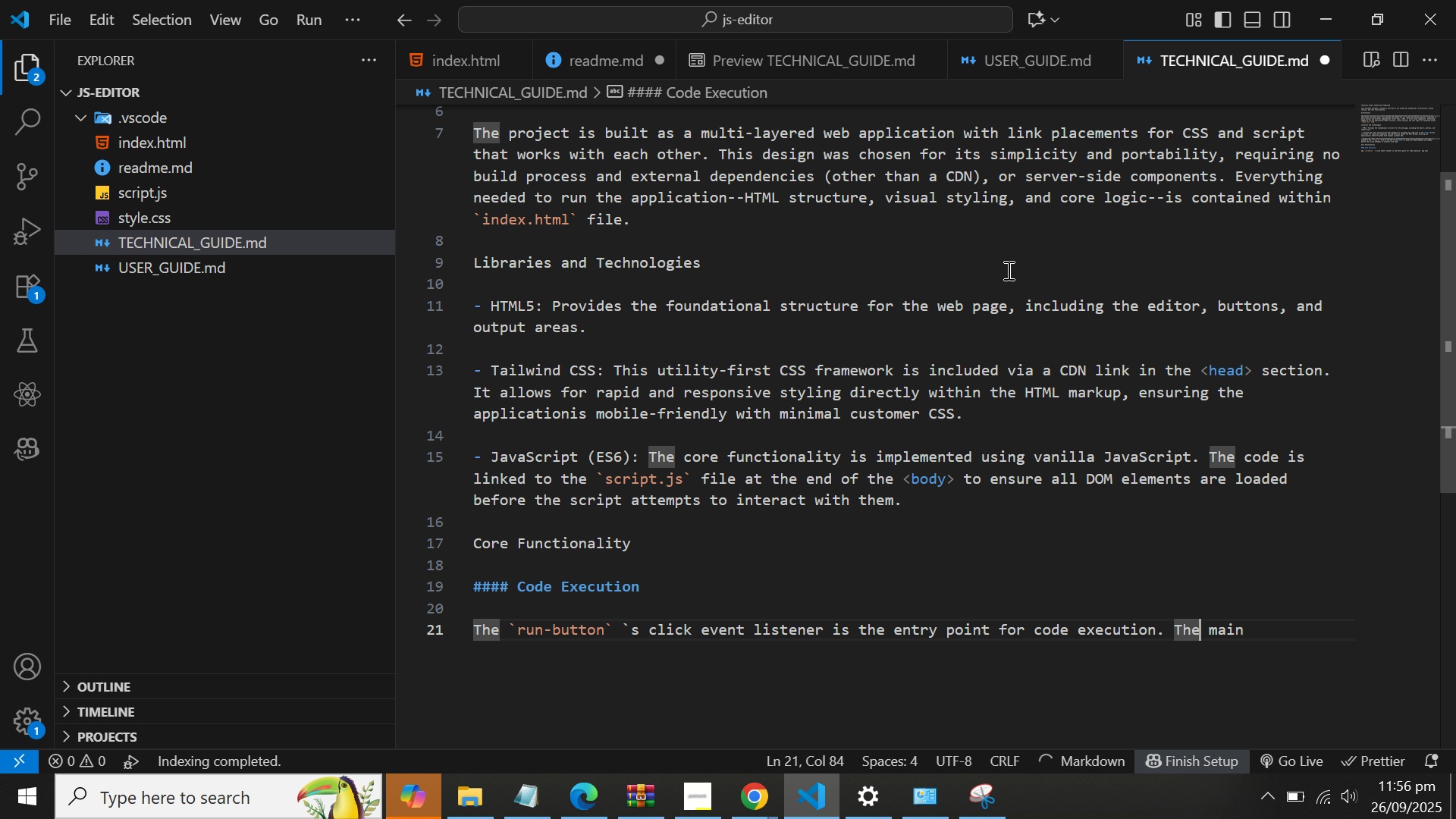 
key(Control+ArrowRight)
 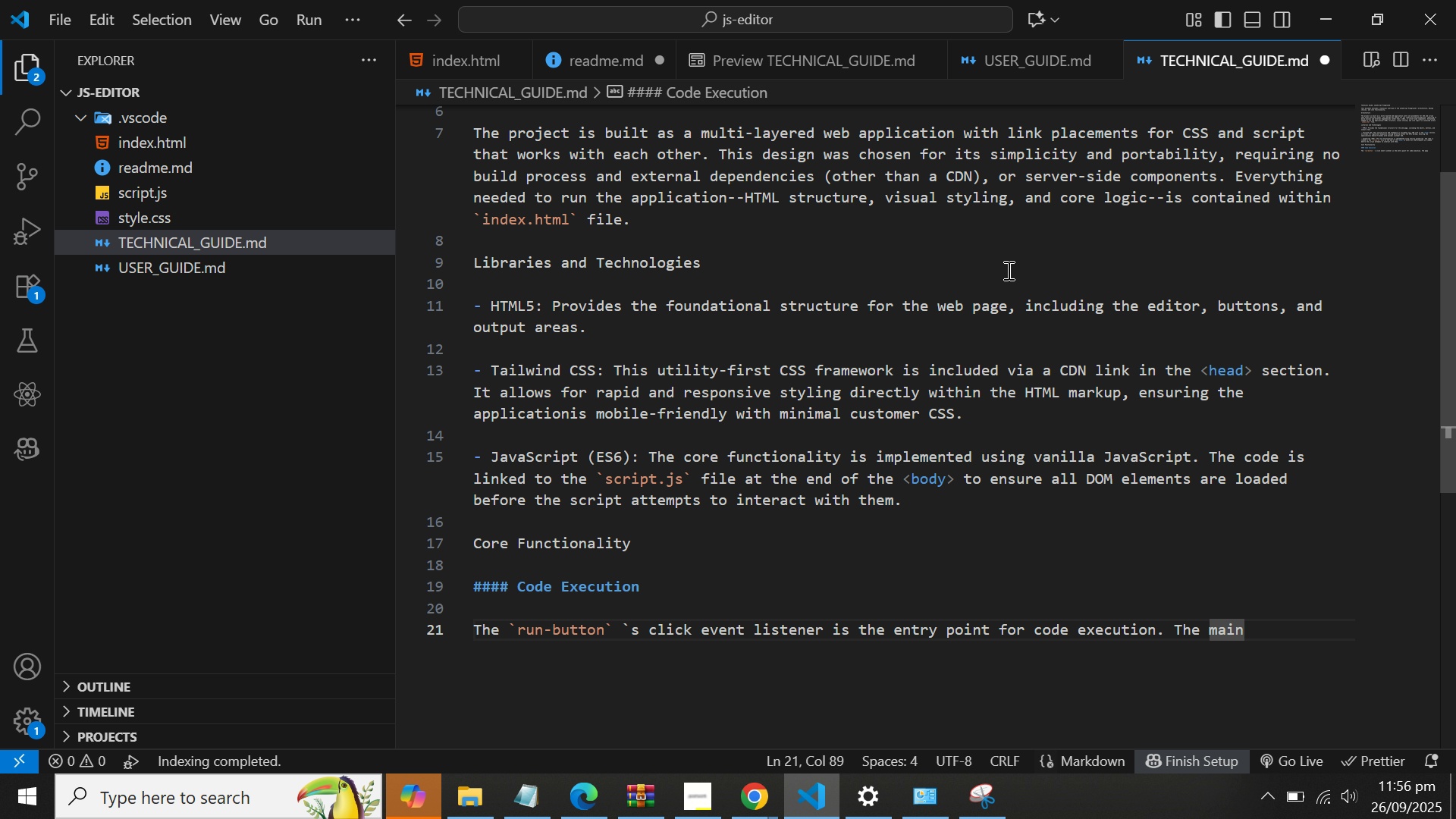 
type( logic is handled by a )
 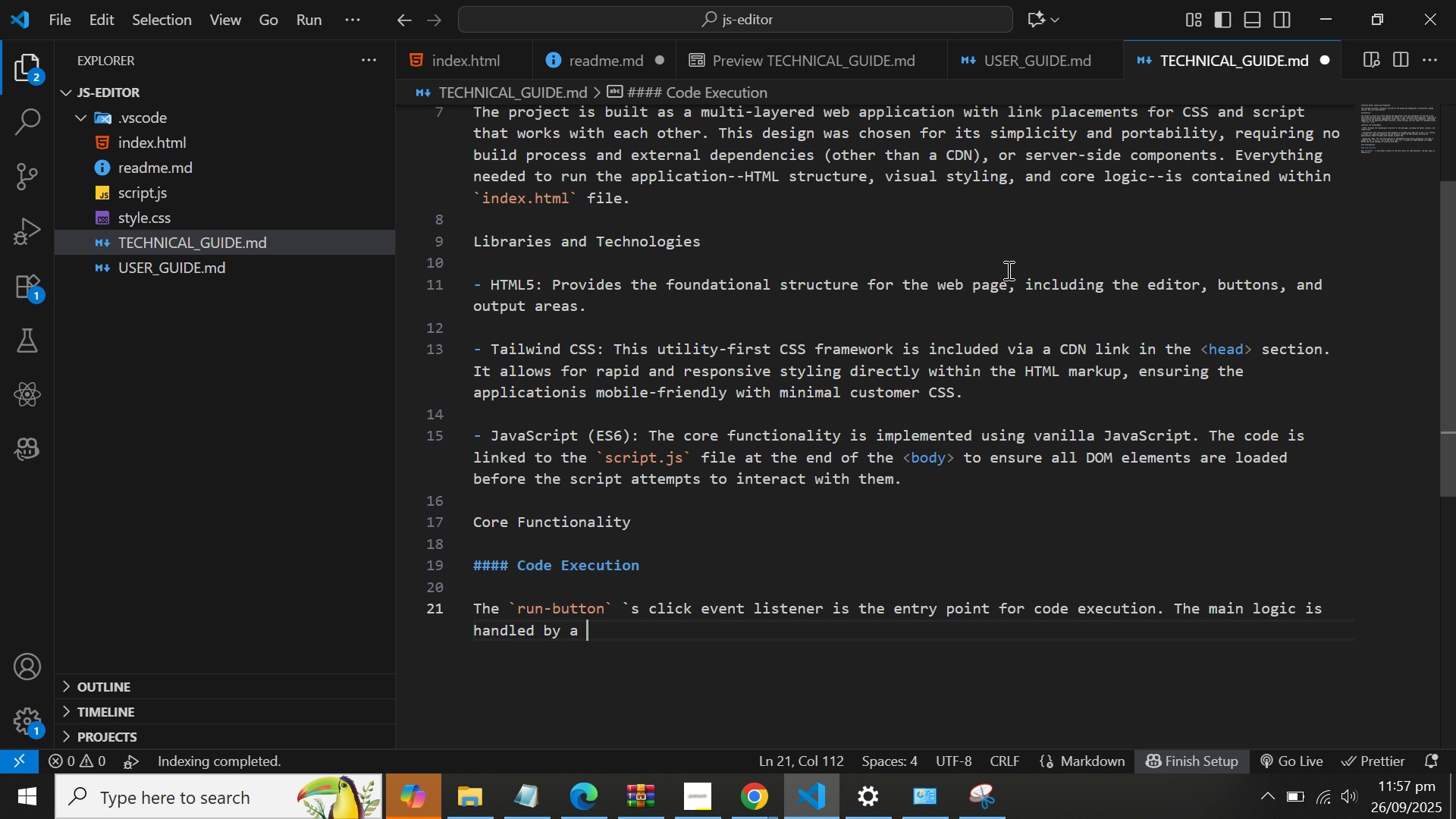 
type(`try...catch)
 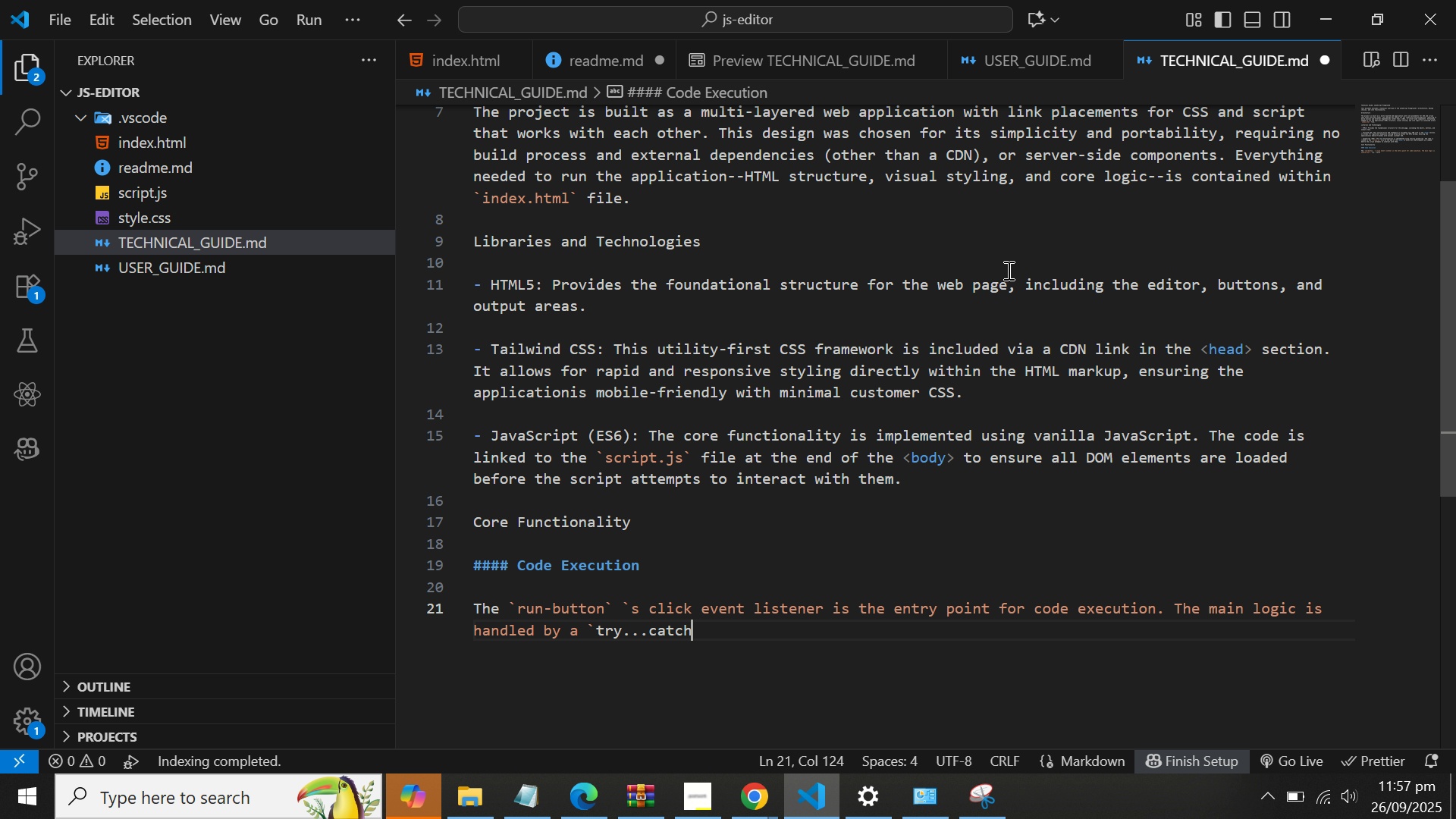 
key(Backquote)
 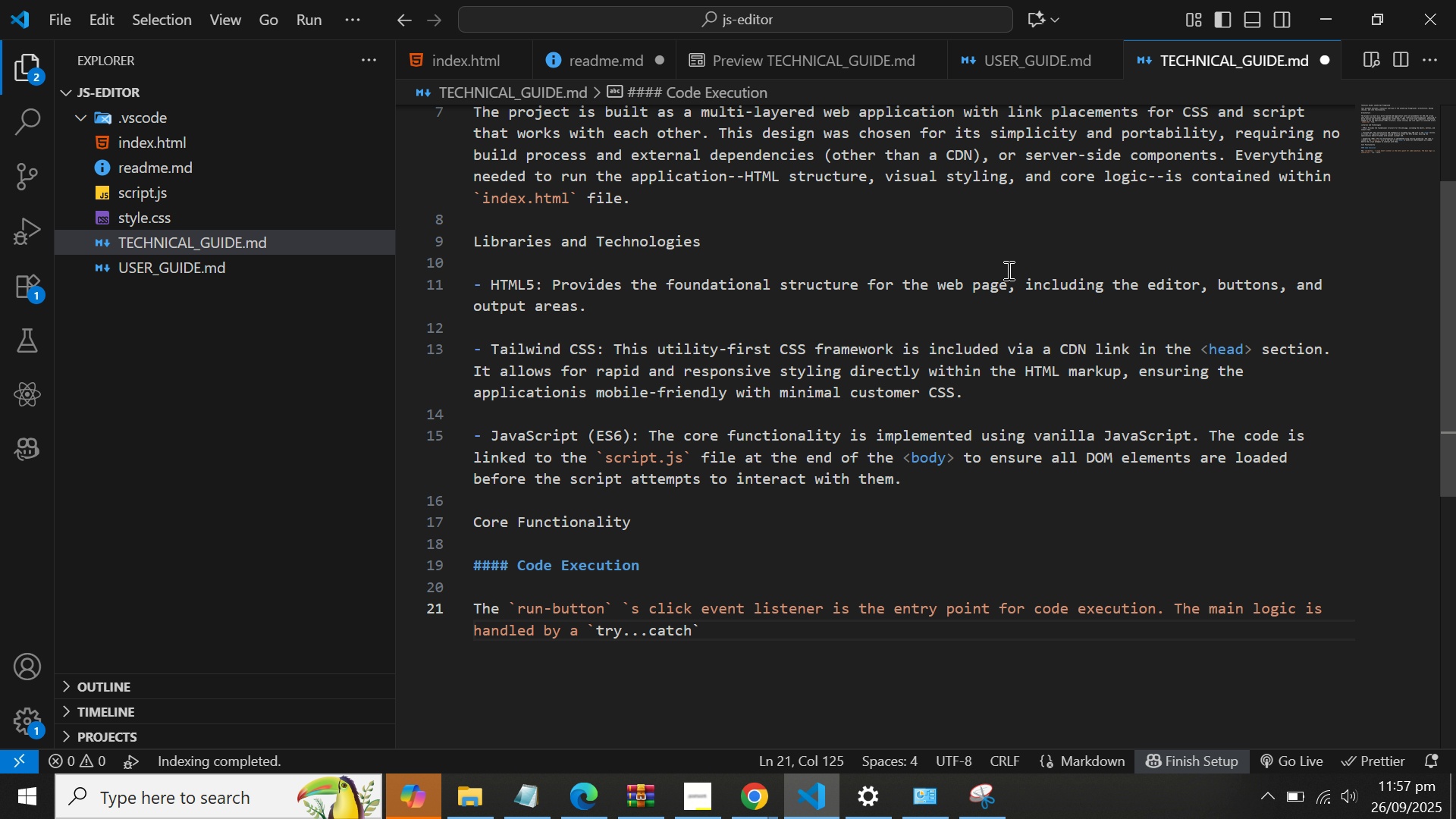 
wait(6.2)
 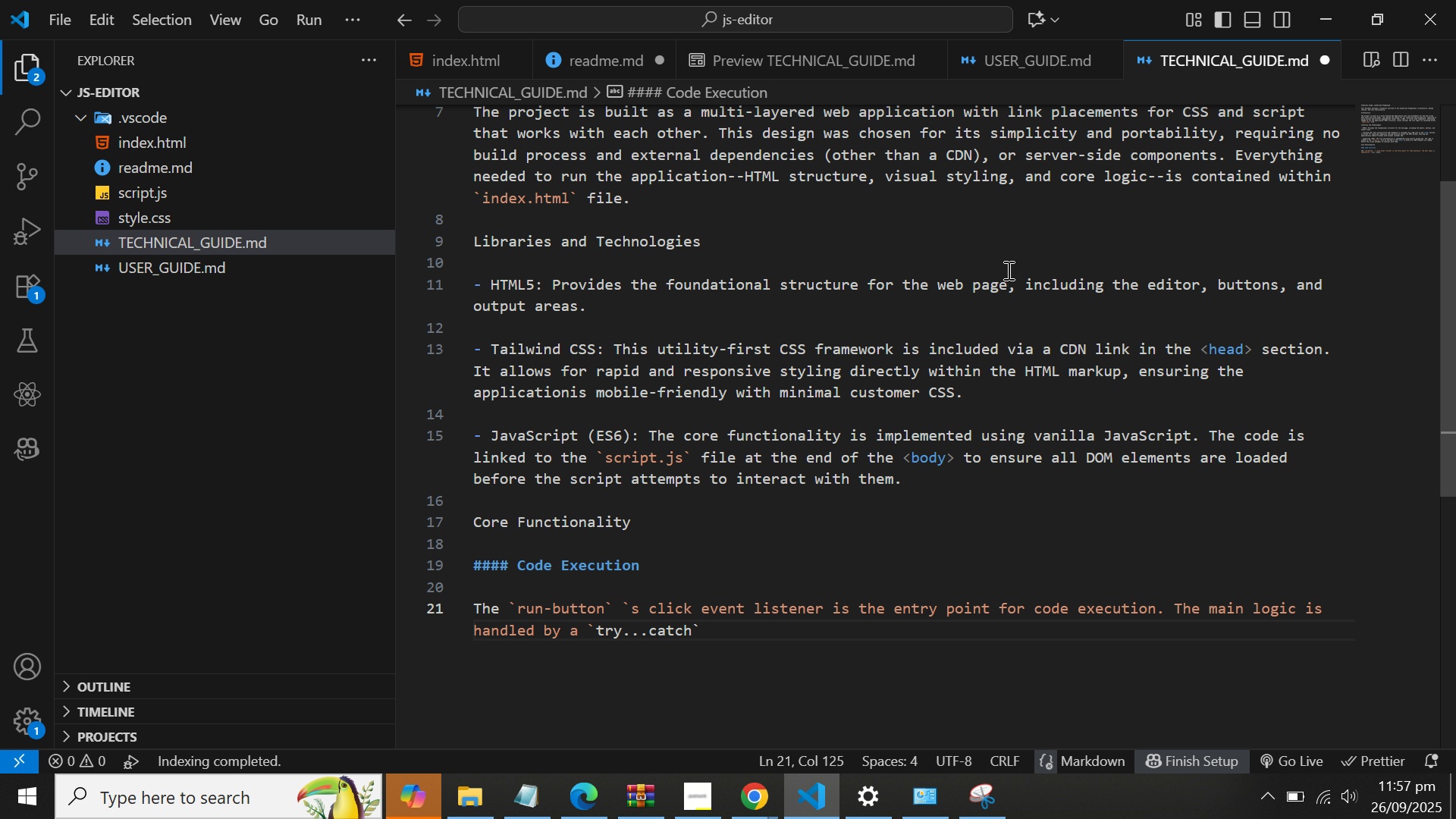 
key(ArrowUp)
 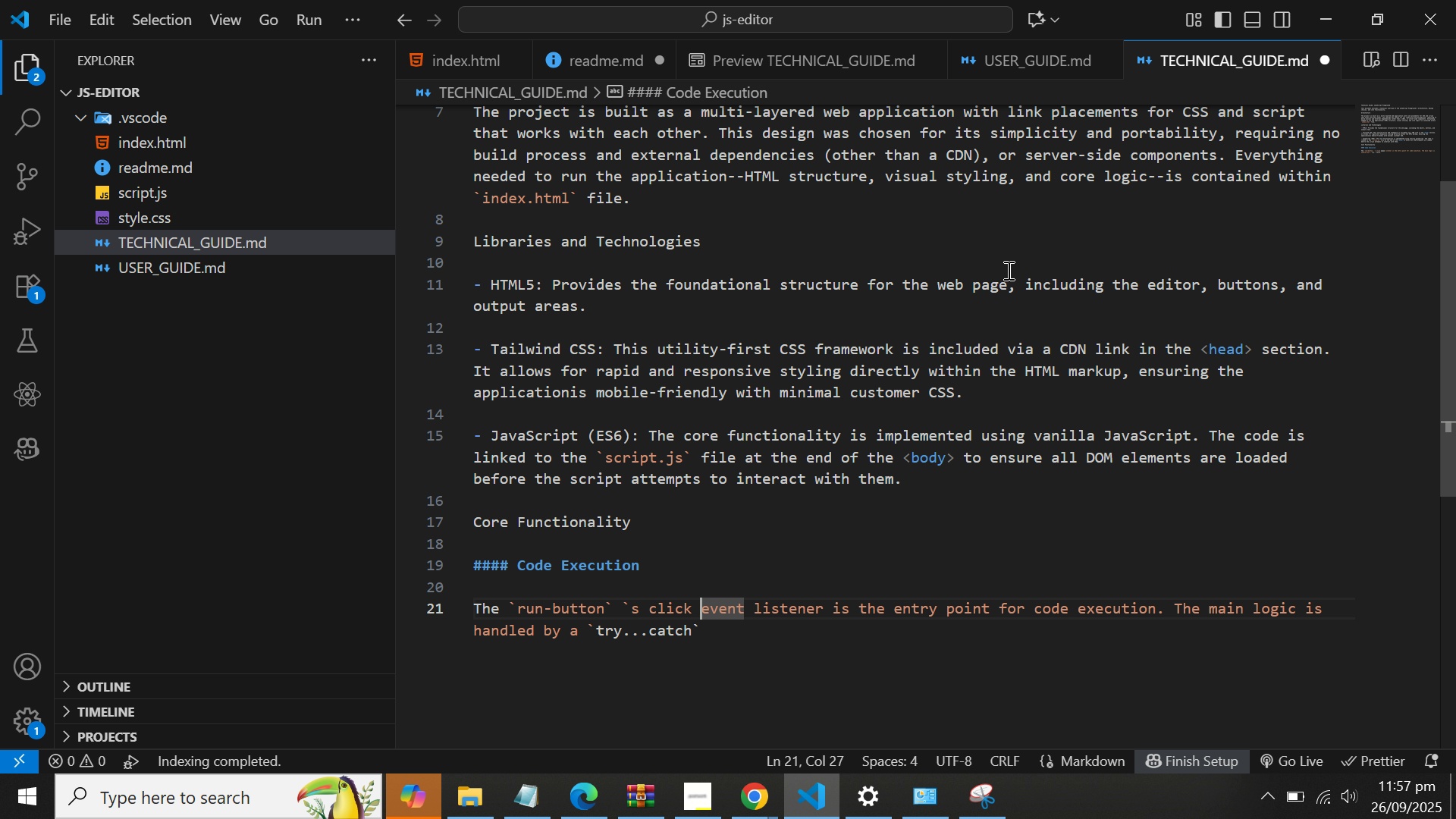 
hold_key(key=ArrowLeft, duration=0.69)
 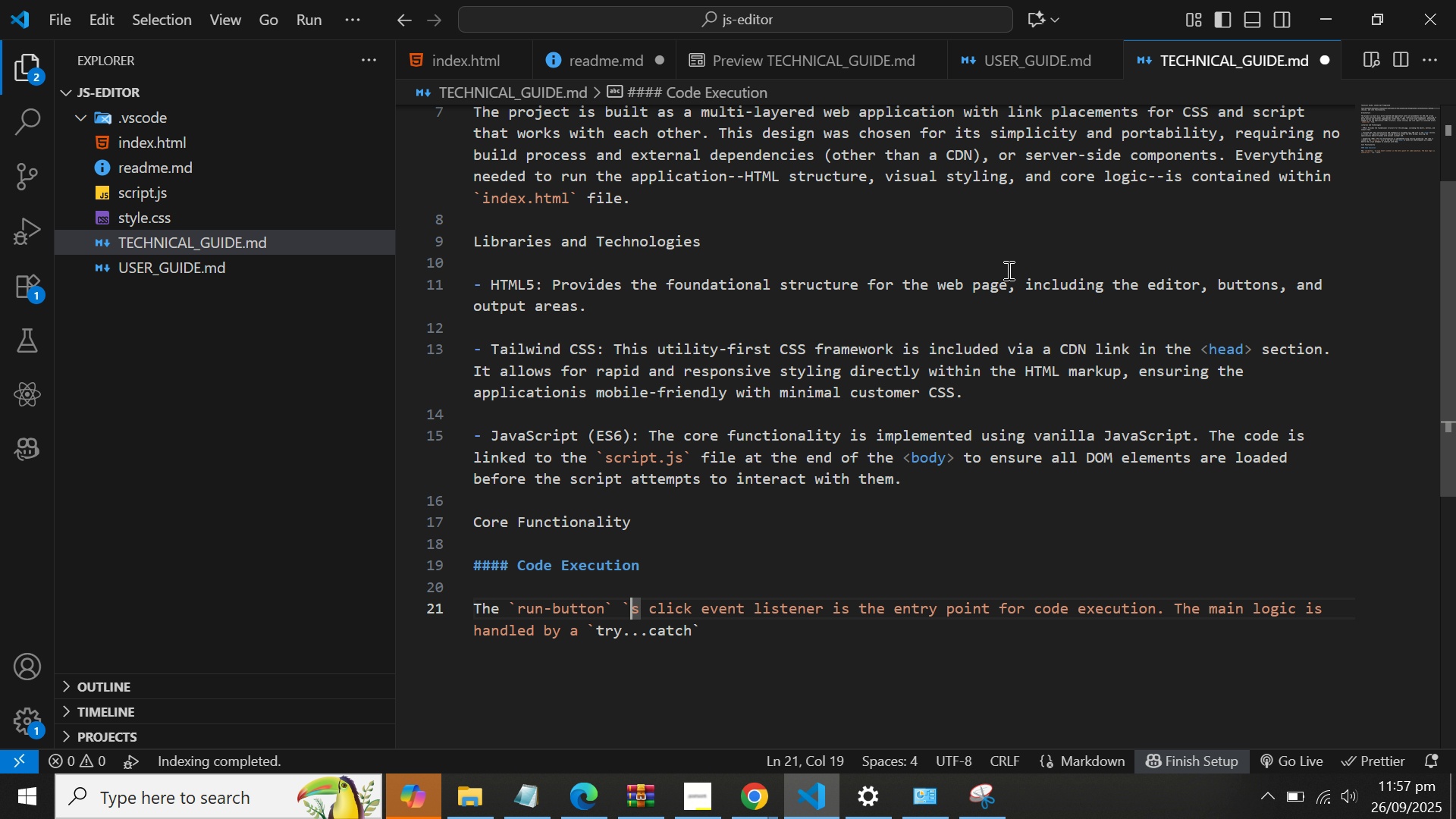 
key(ArrowLeft)
 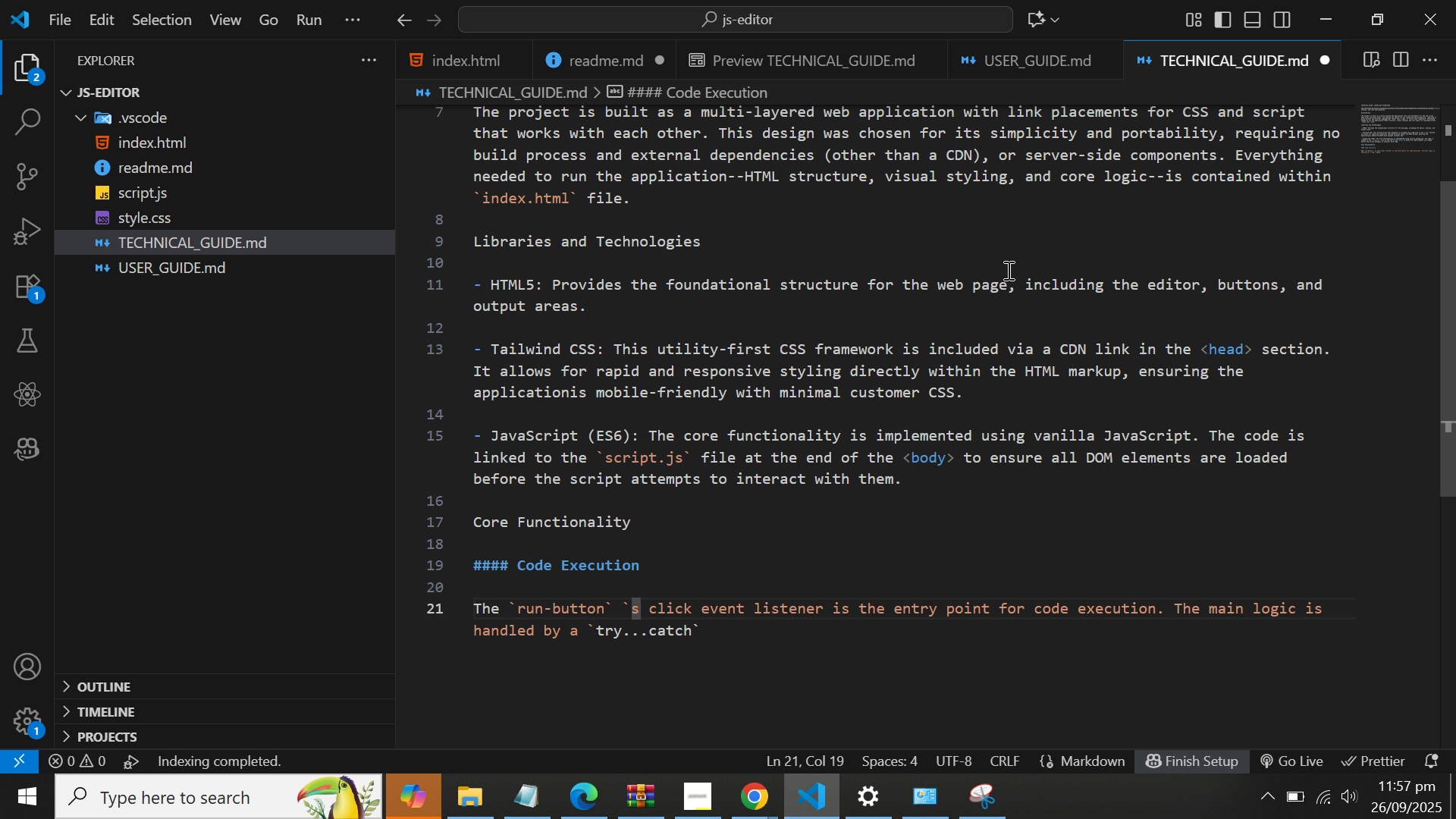 
key(Backspace)
 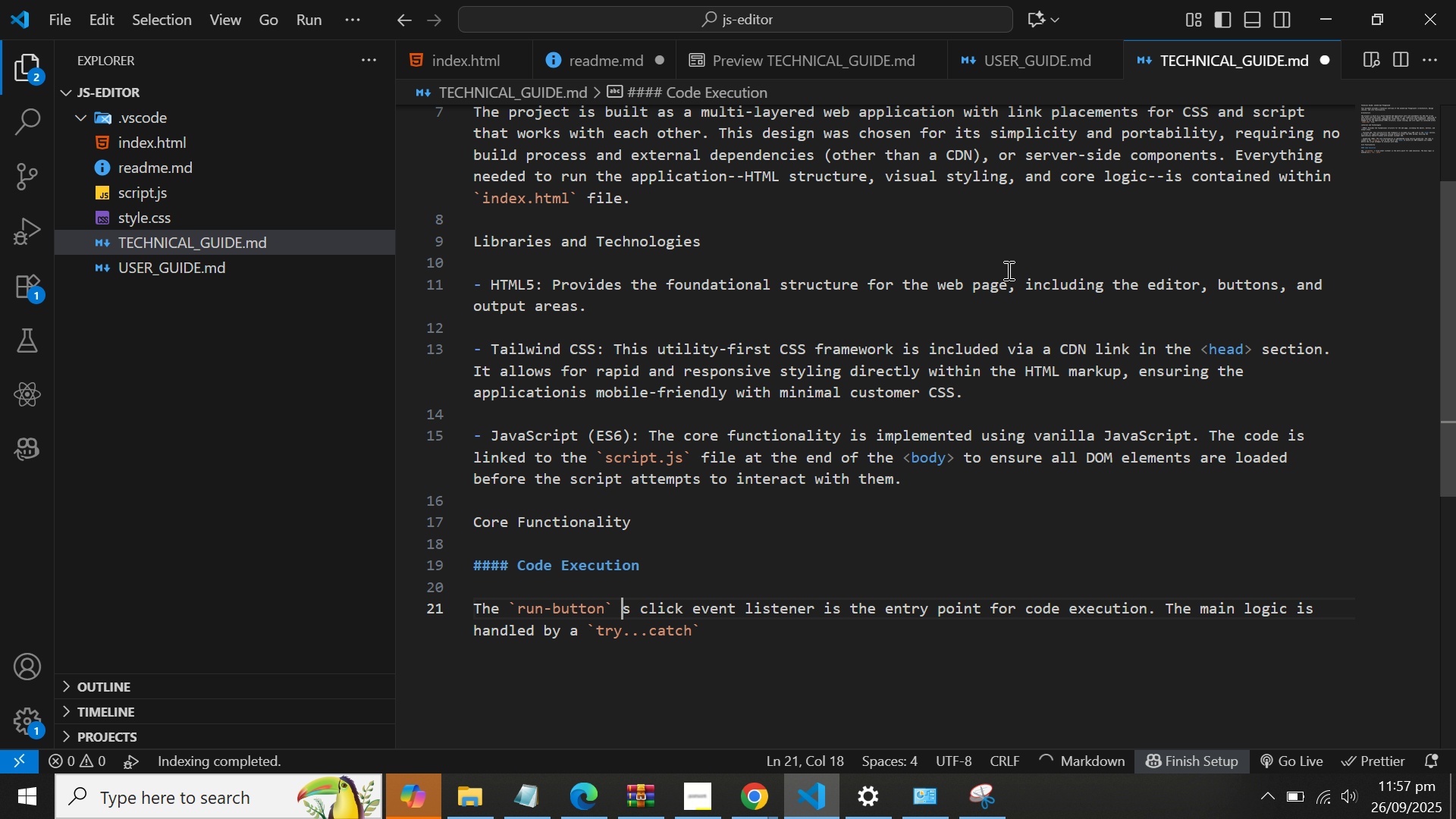 
key(Quote)
 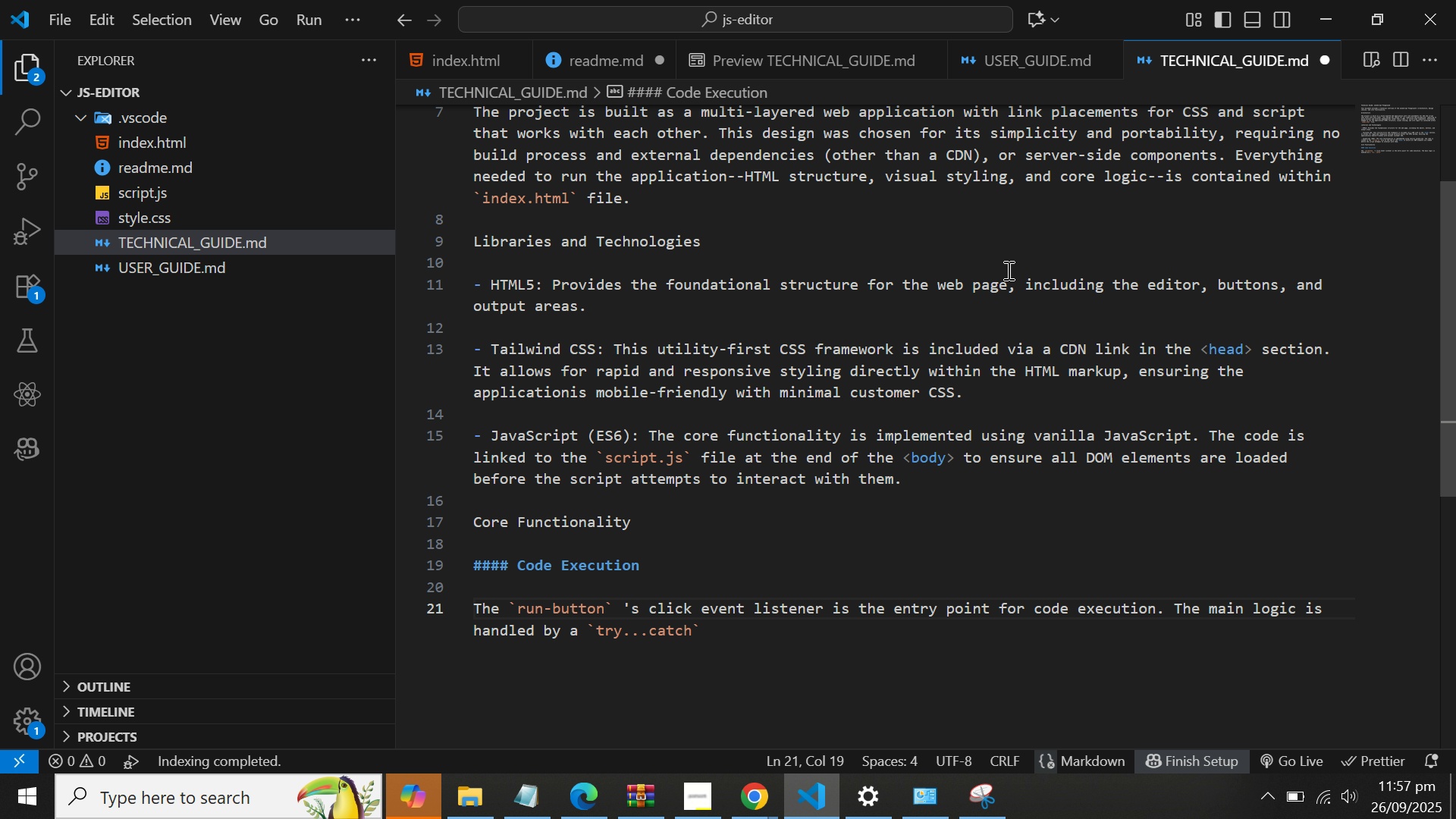 
key(ArrowLeft)
 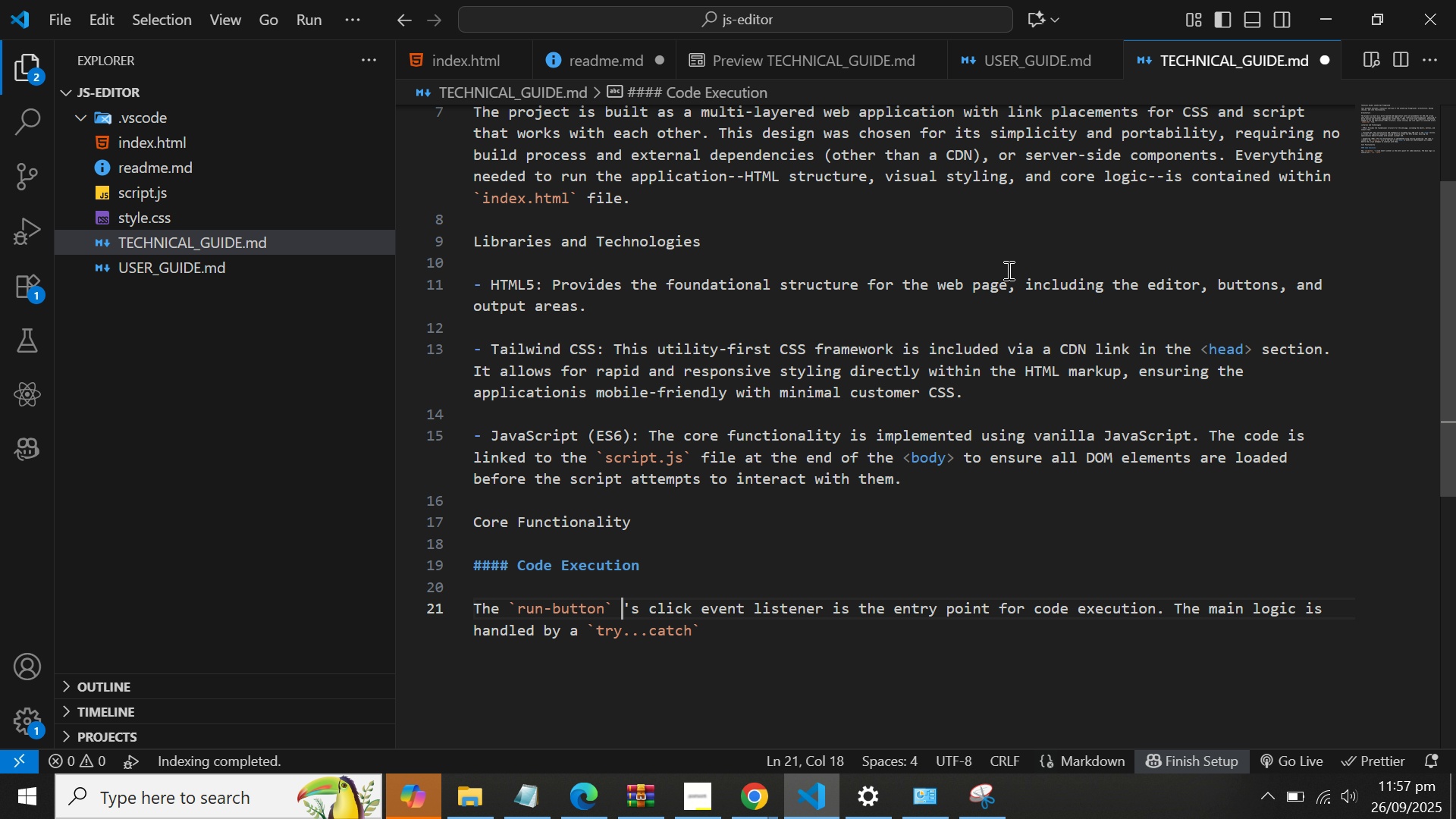 
key(Backspace)
 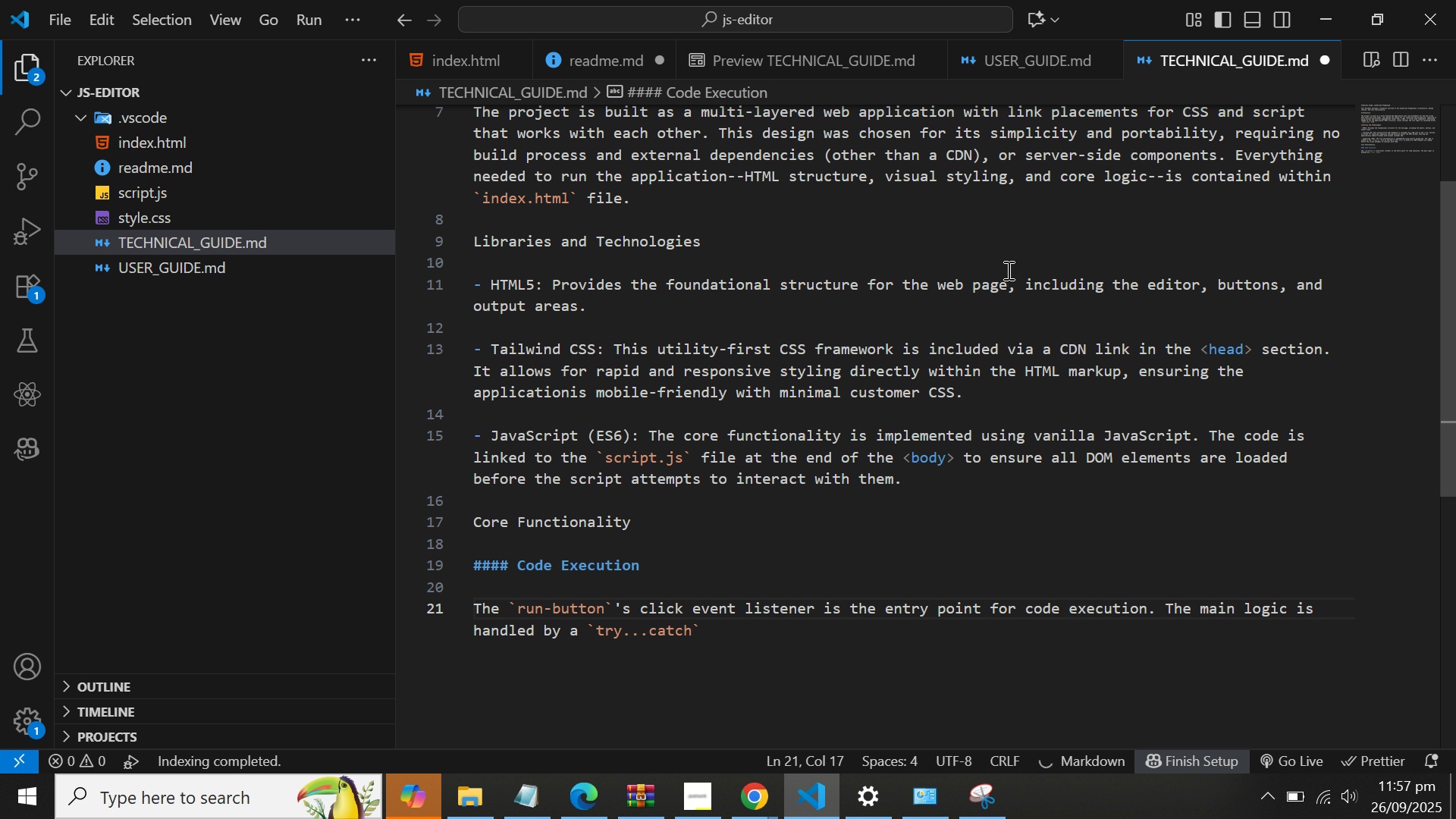 
key(ArrowDown)
 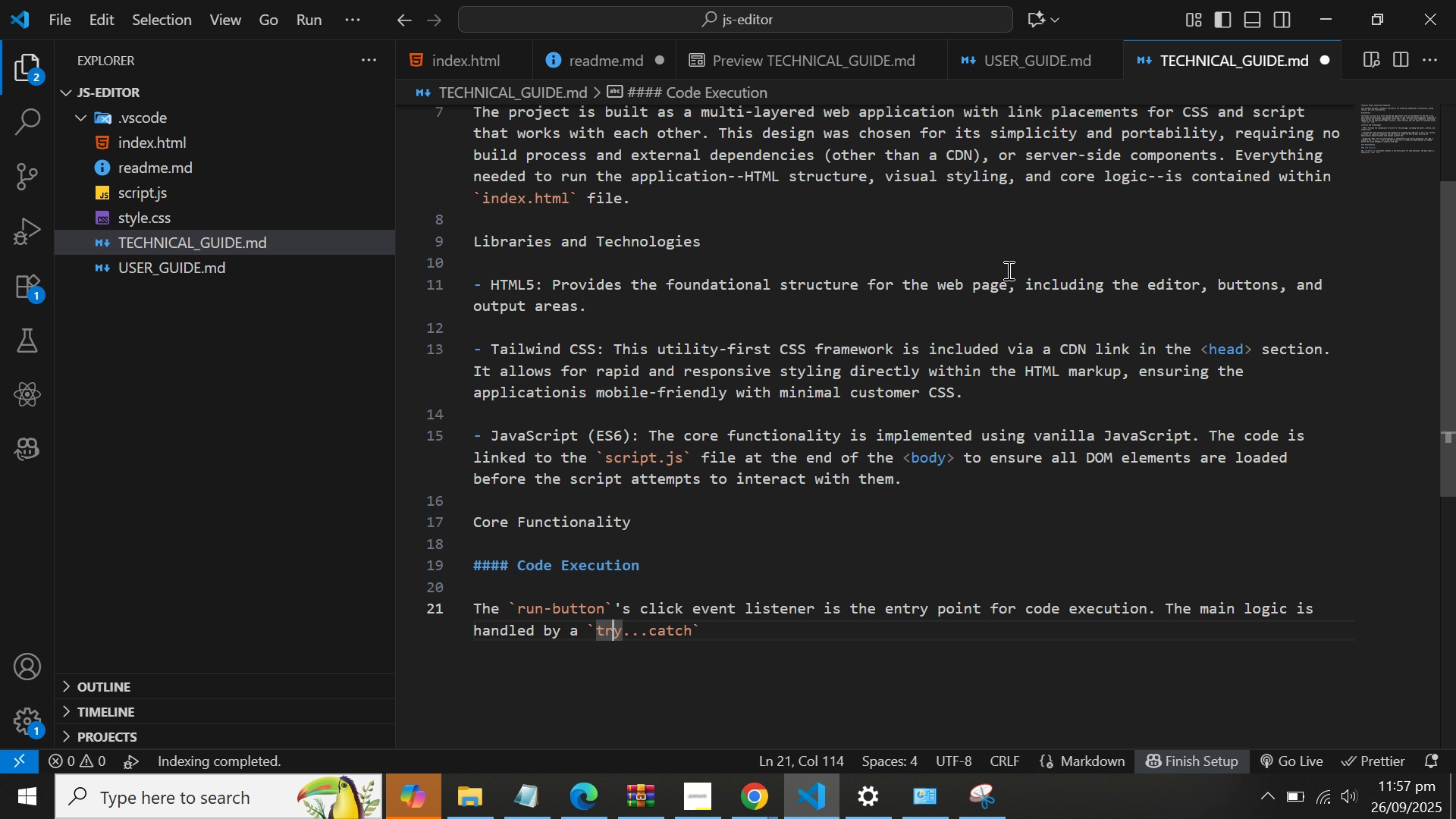 
hold_key(key=ArrowRight, duration=0.81)
 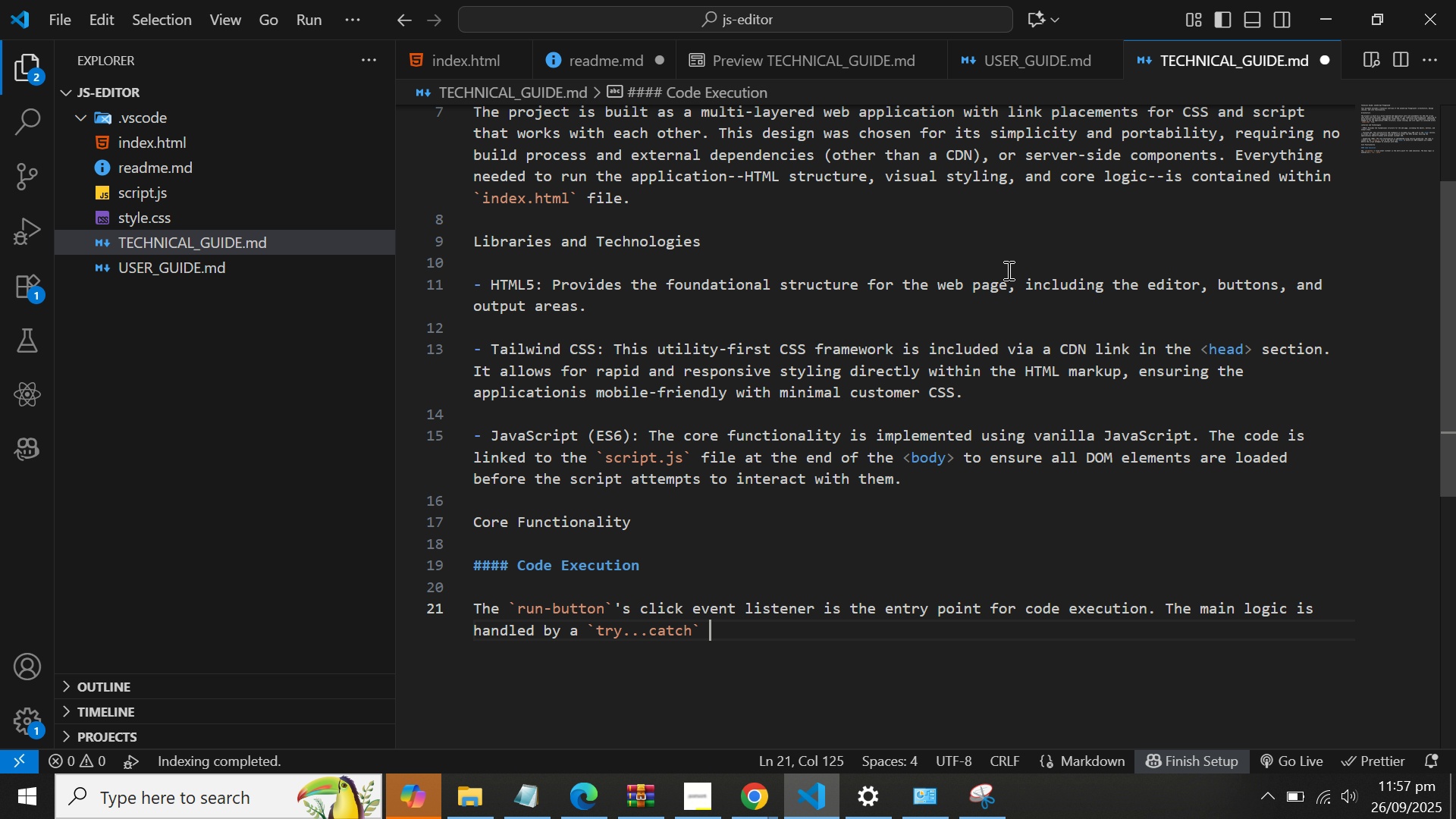 
key(Backspace)
 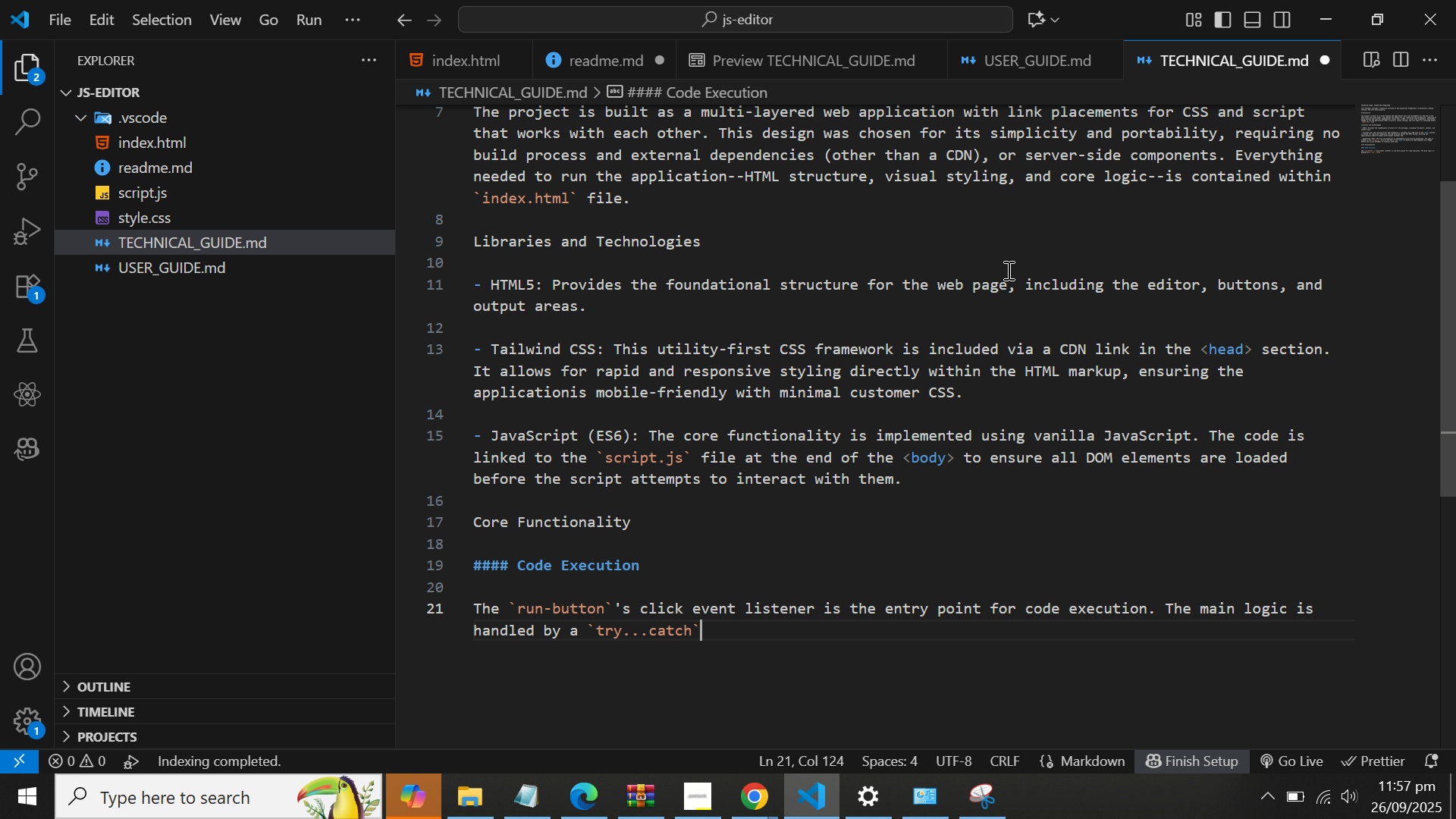 
wait(9.24)
 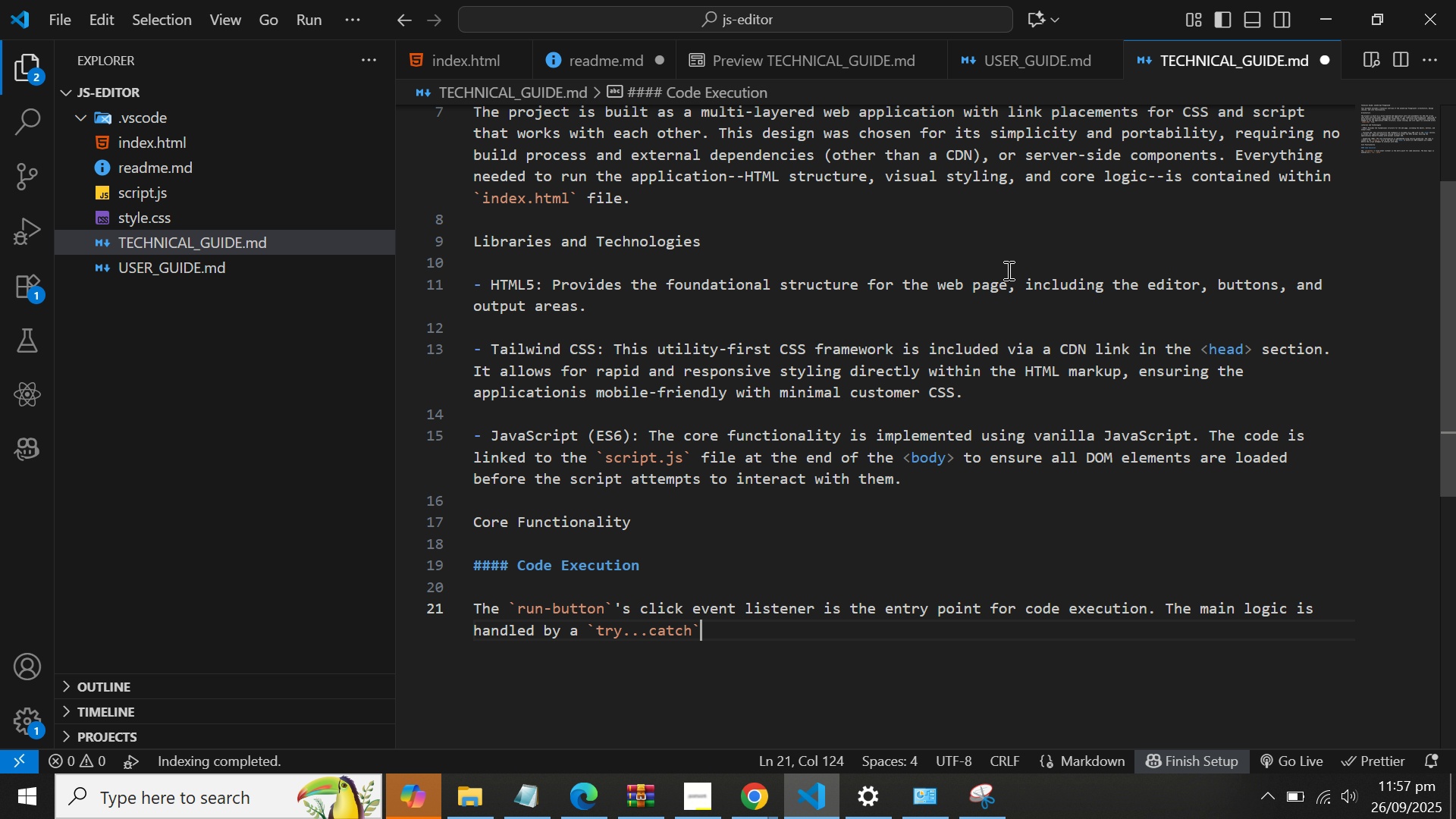 
type( block around the evakl)
key(Backspace)
key(Backspace)
key(Backspace)
key(Backspace)
key(Backspace)
type(`eval()` function.)
 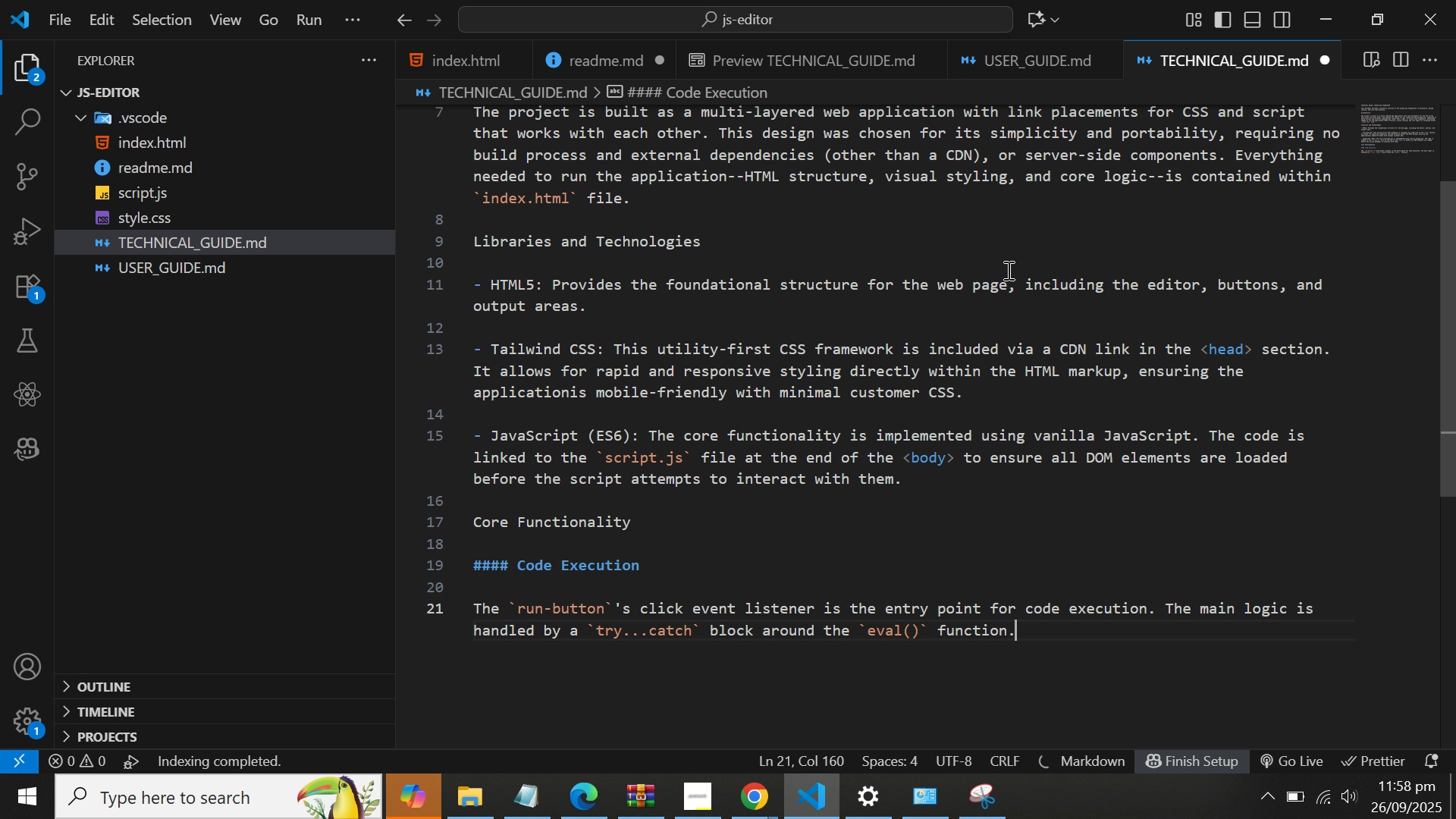 
key(Enter)
 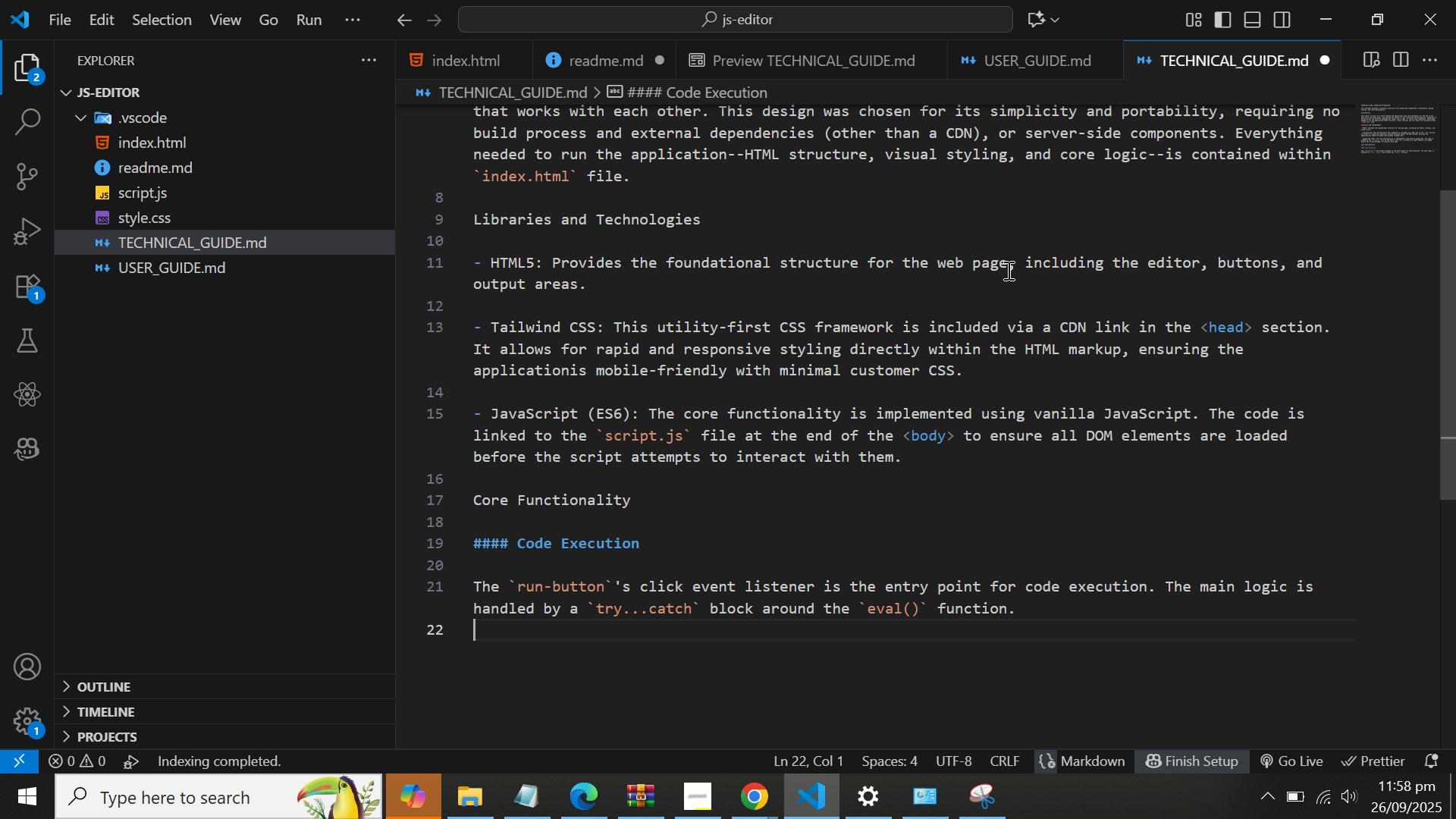 
key(Enter)
 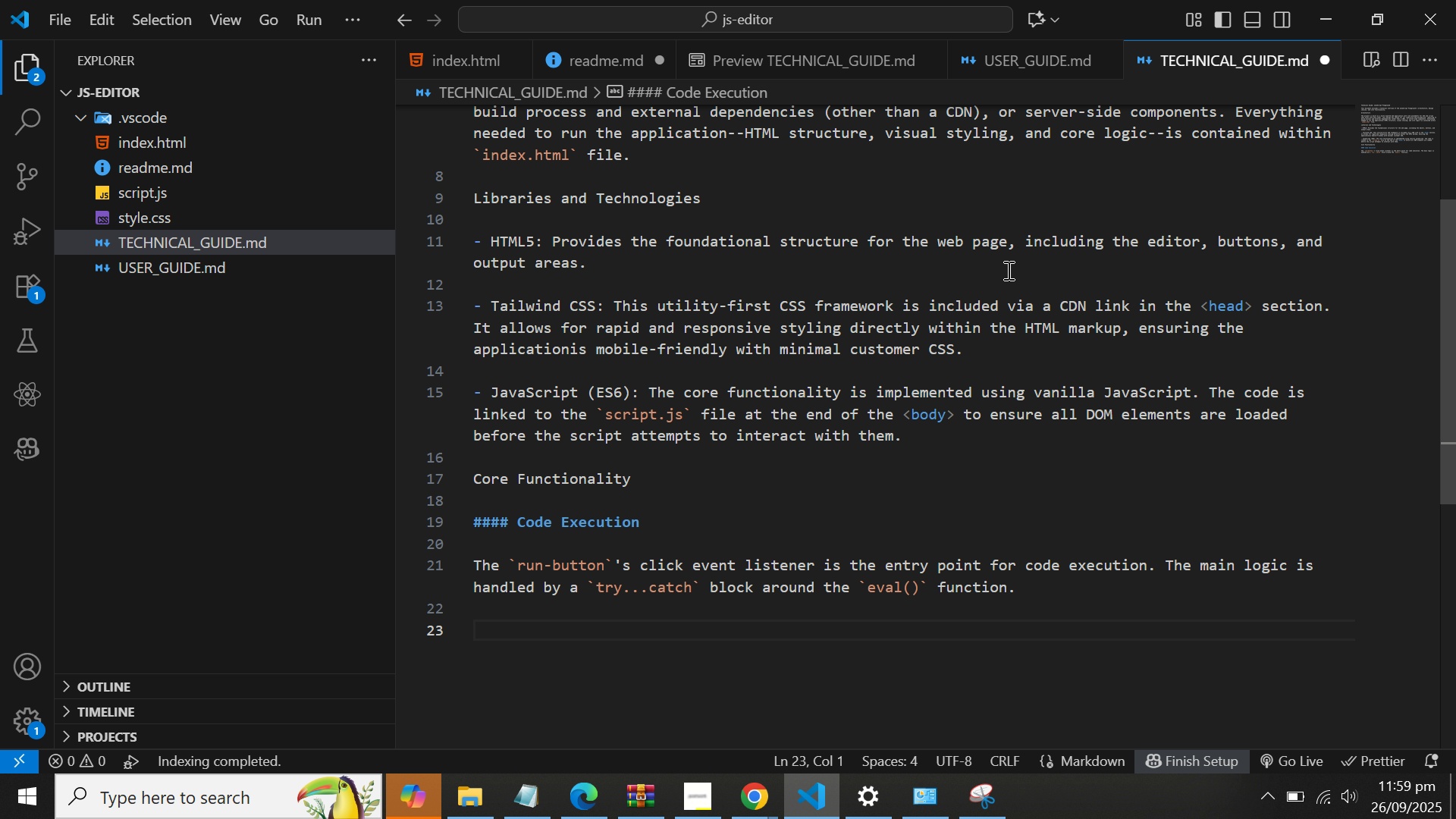 
wait(77.93)
 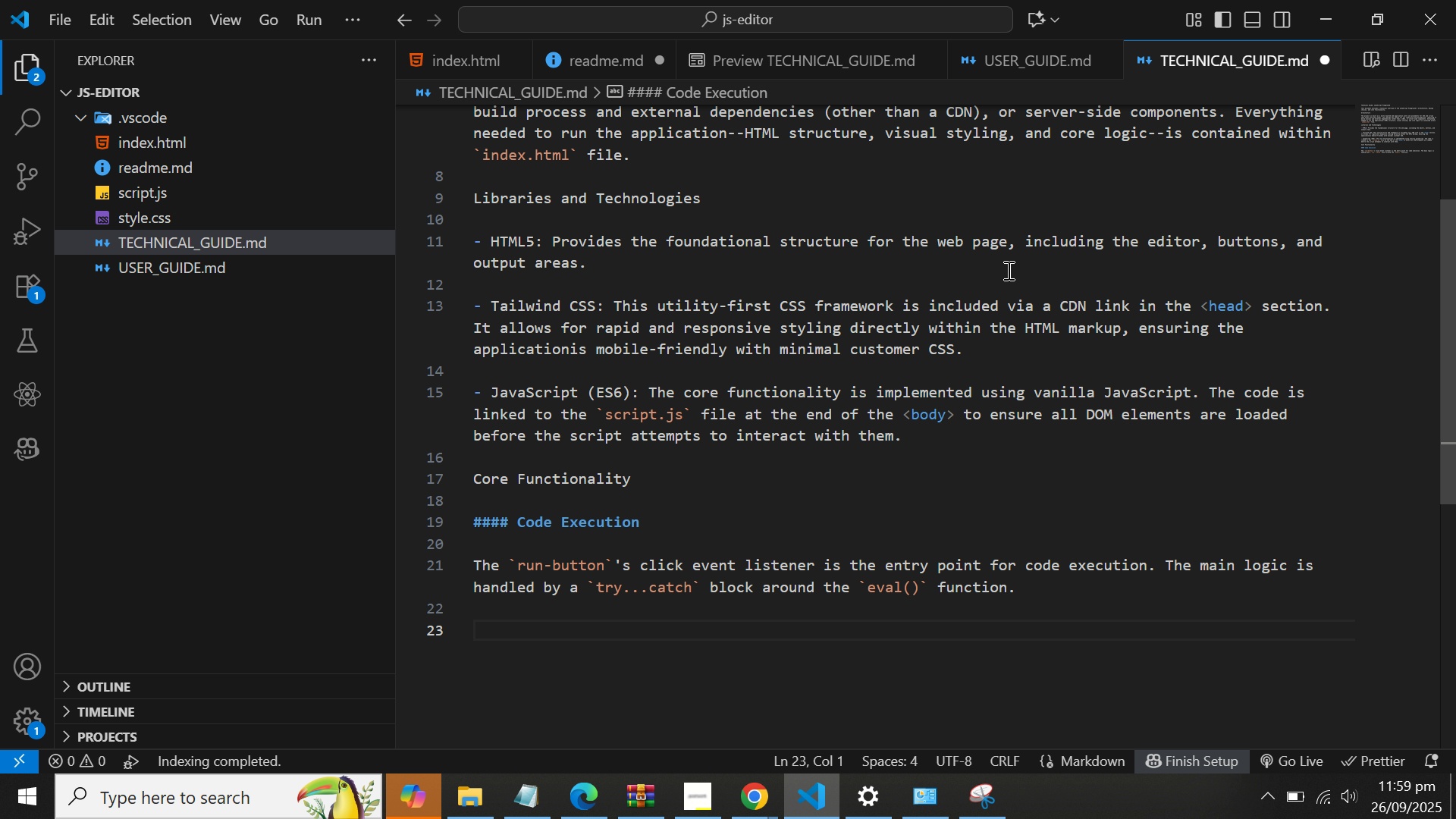 
type(1. Output Capture: To dipls)
key(Backspace)
type(ay `consolwe)
key(Backspace)
key(Backspace)
type(e.log`)
 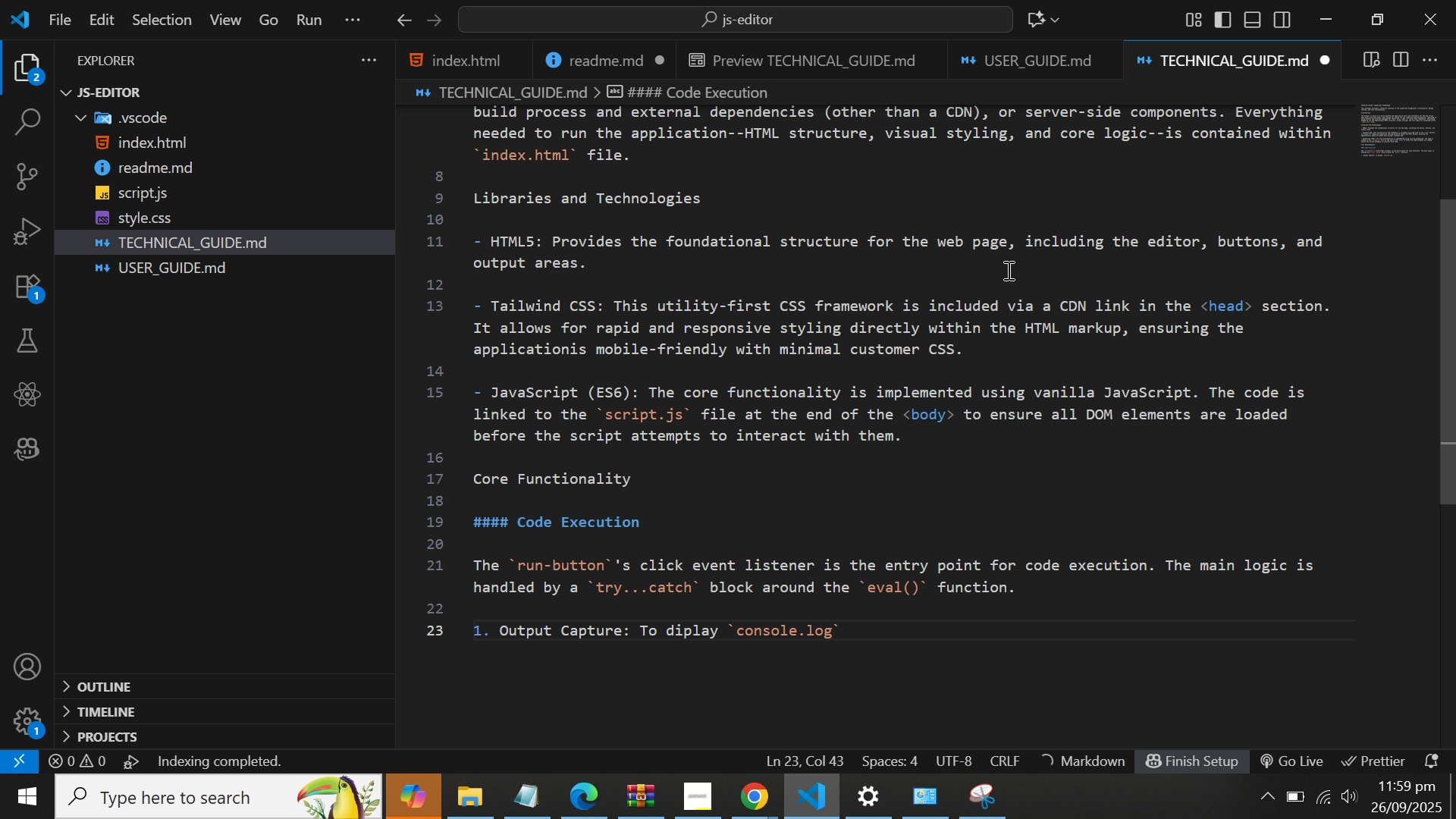 
key(ArrowLeft)
 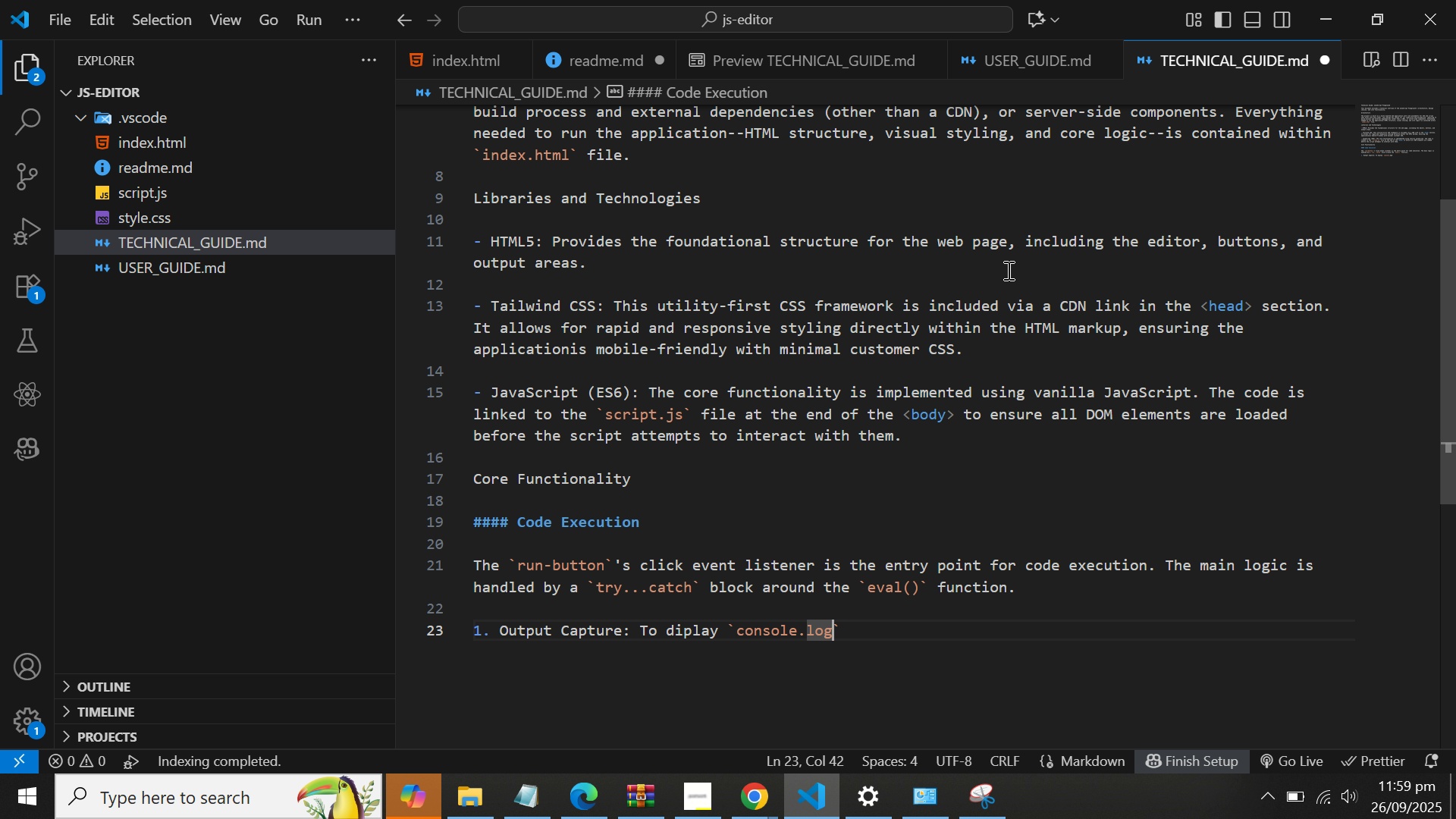 
type(())
 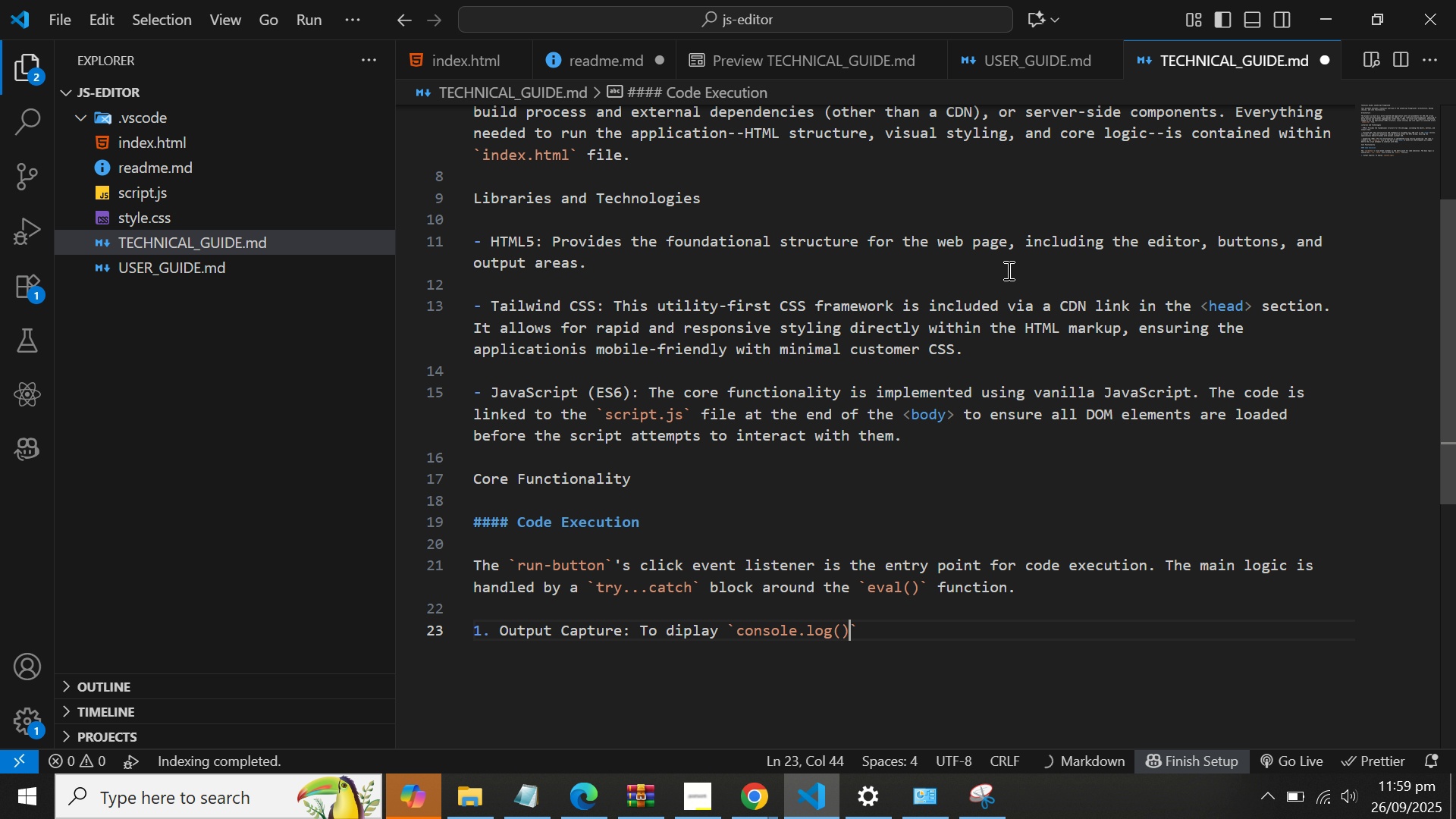 
key(ArrowRight)
 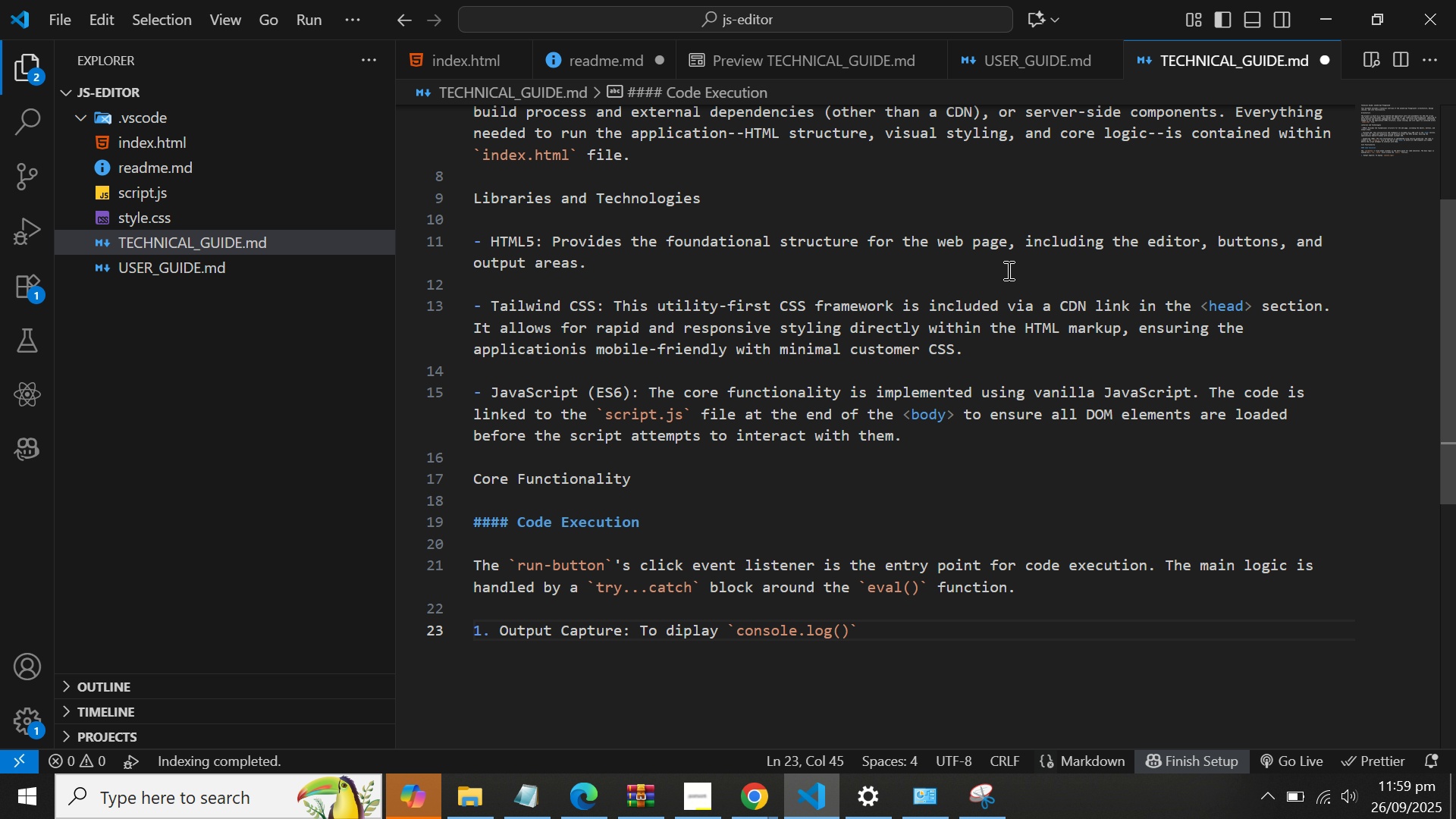 
type( messages)
 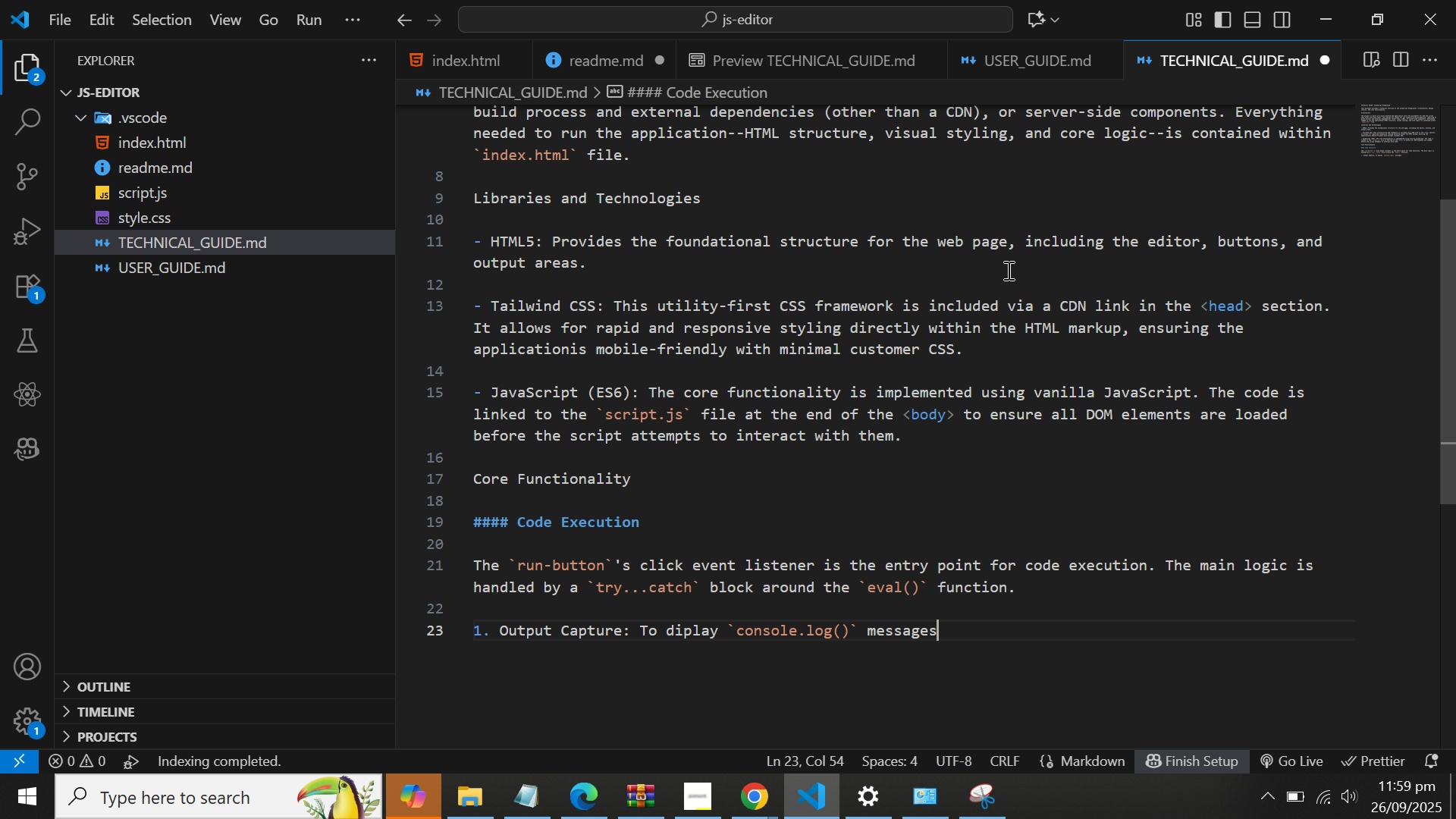 
wait(8.09)
 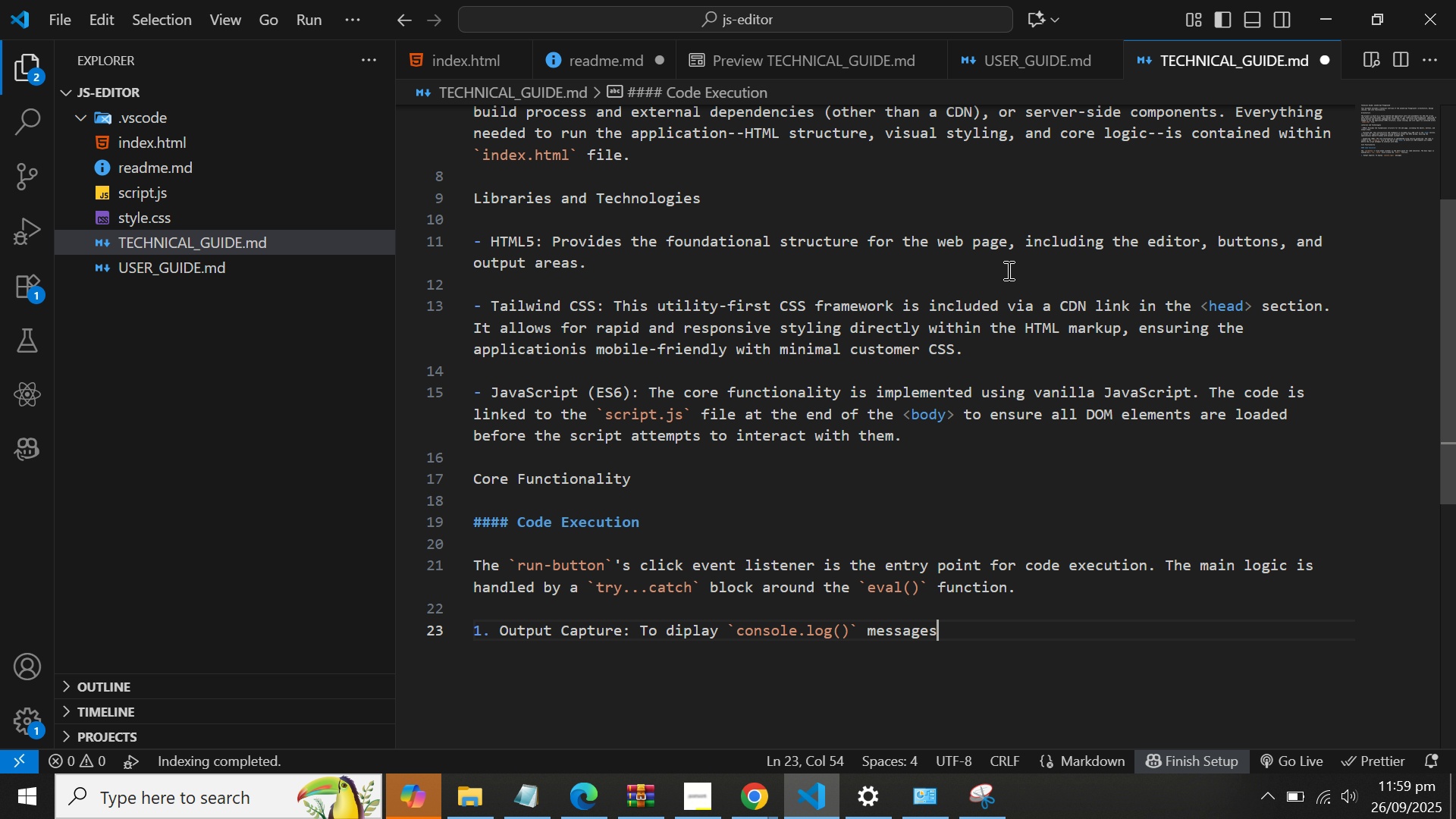 
type(, the original )
 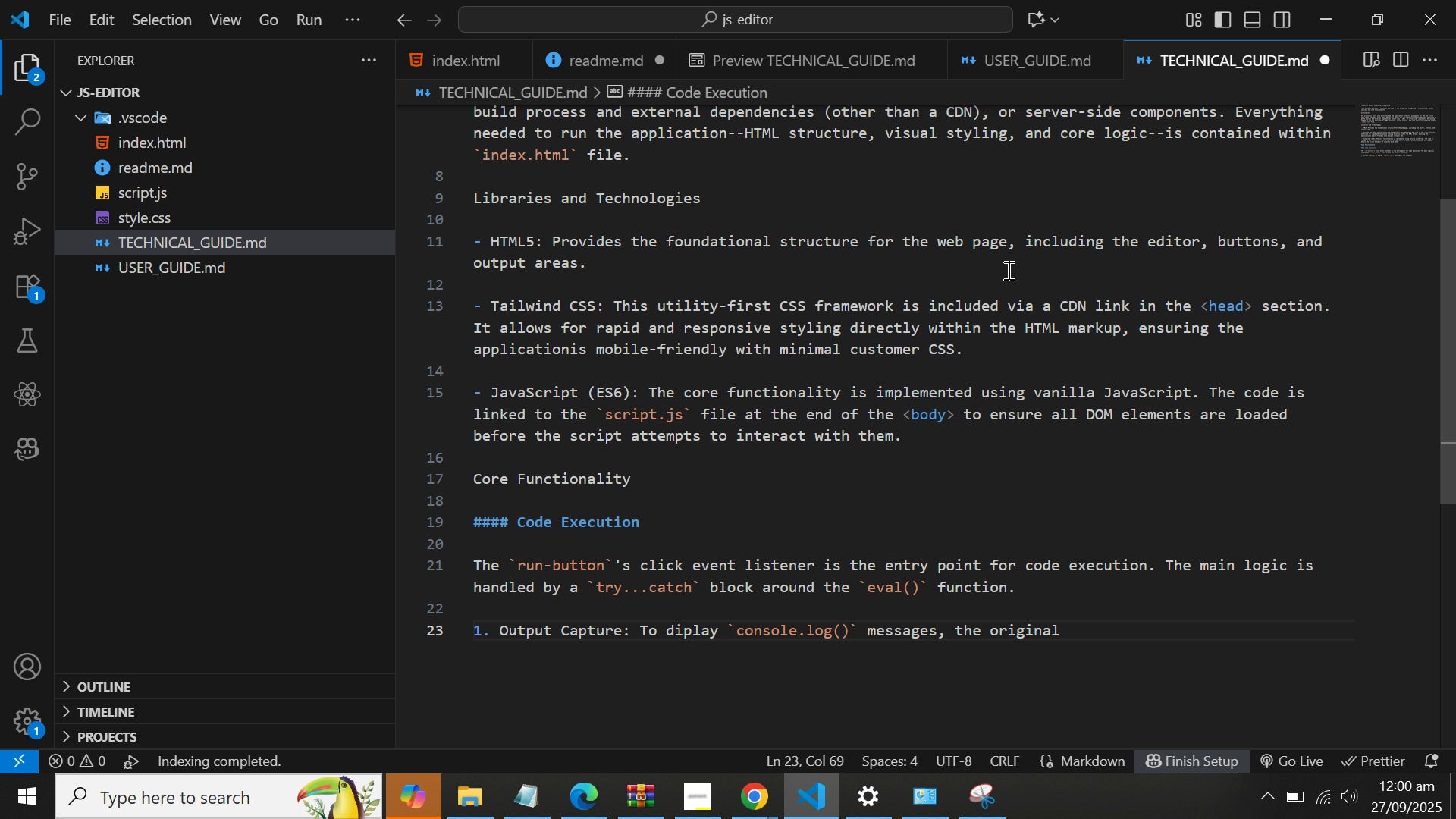 
hold_key(key=ArrowLeft, duration=1.5)
 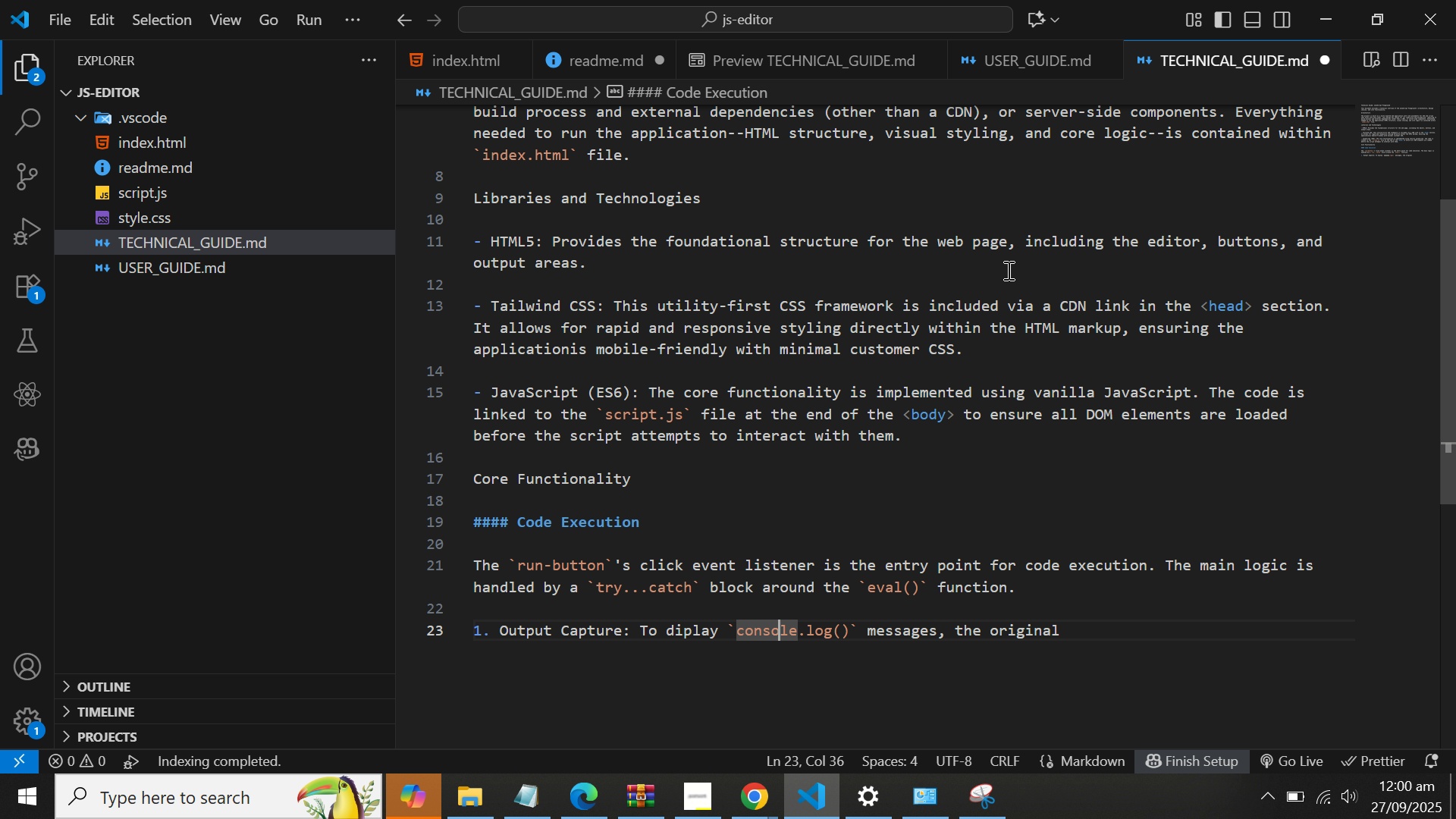 
key(ArrowLeft)
 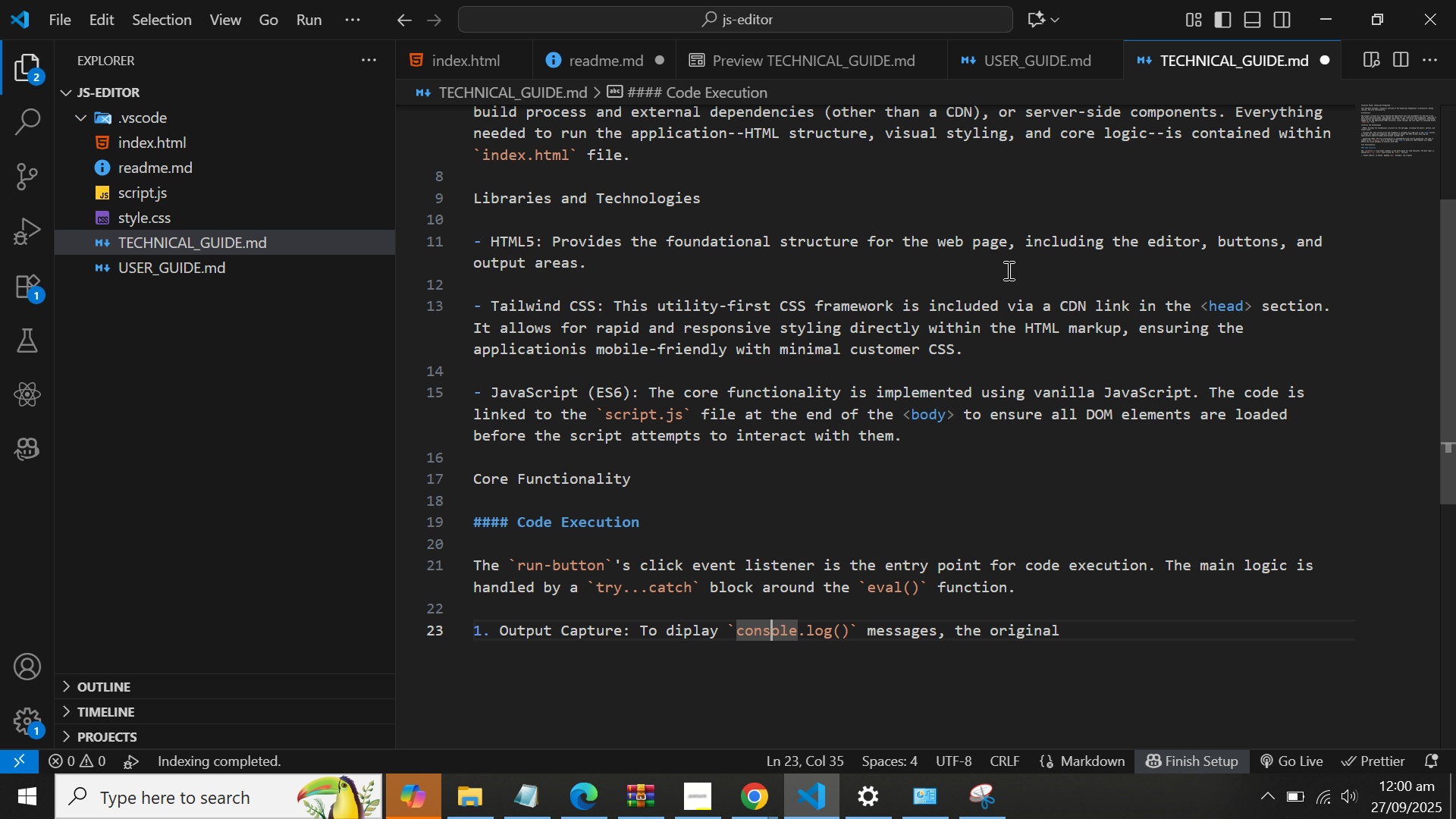 
key(ArrowLeft)
 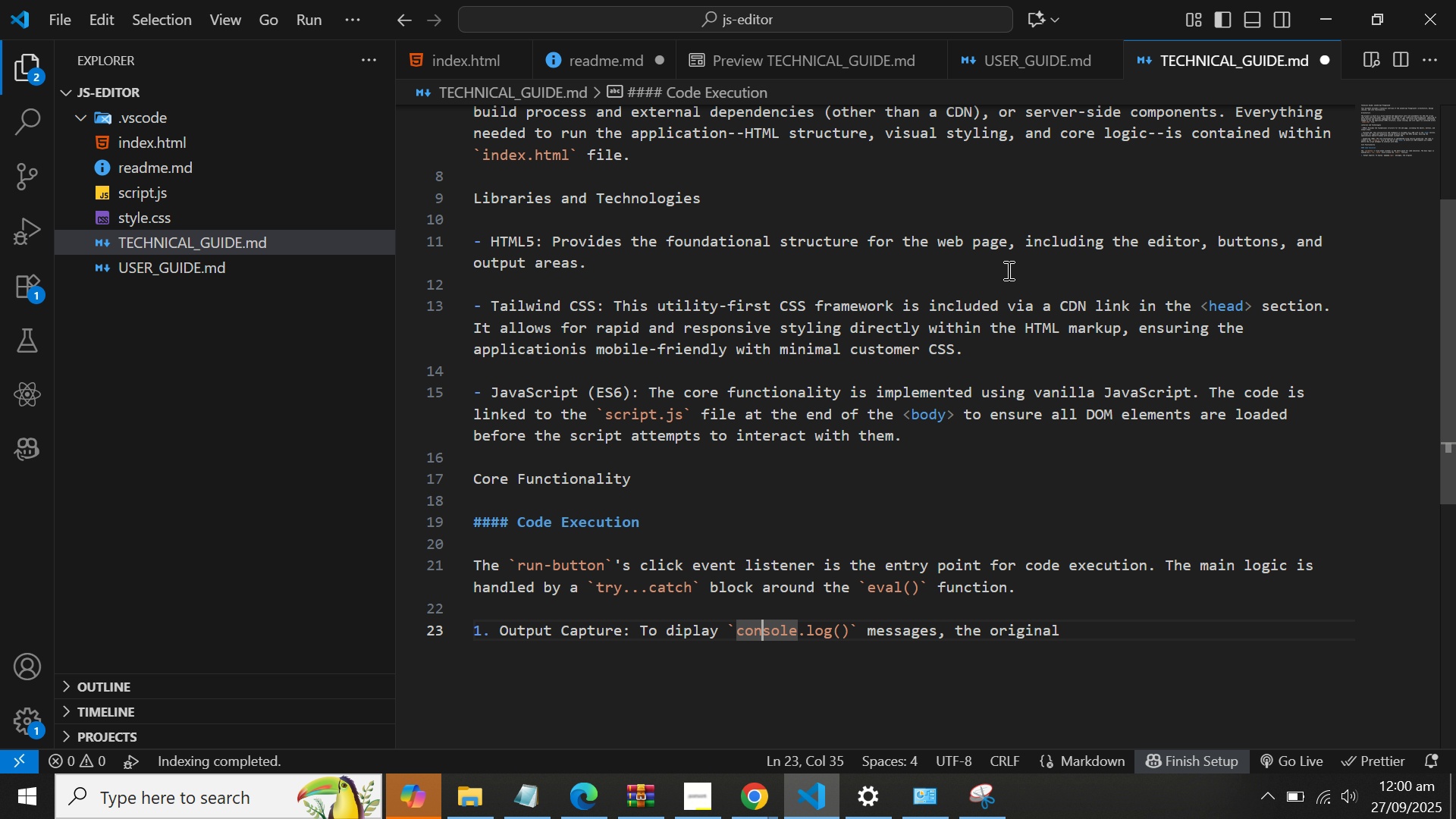 
key(ArrowLeft)
 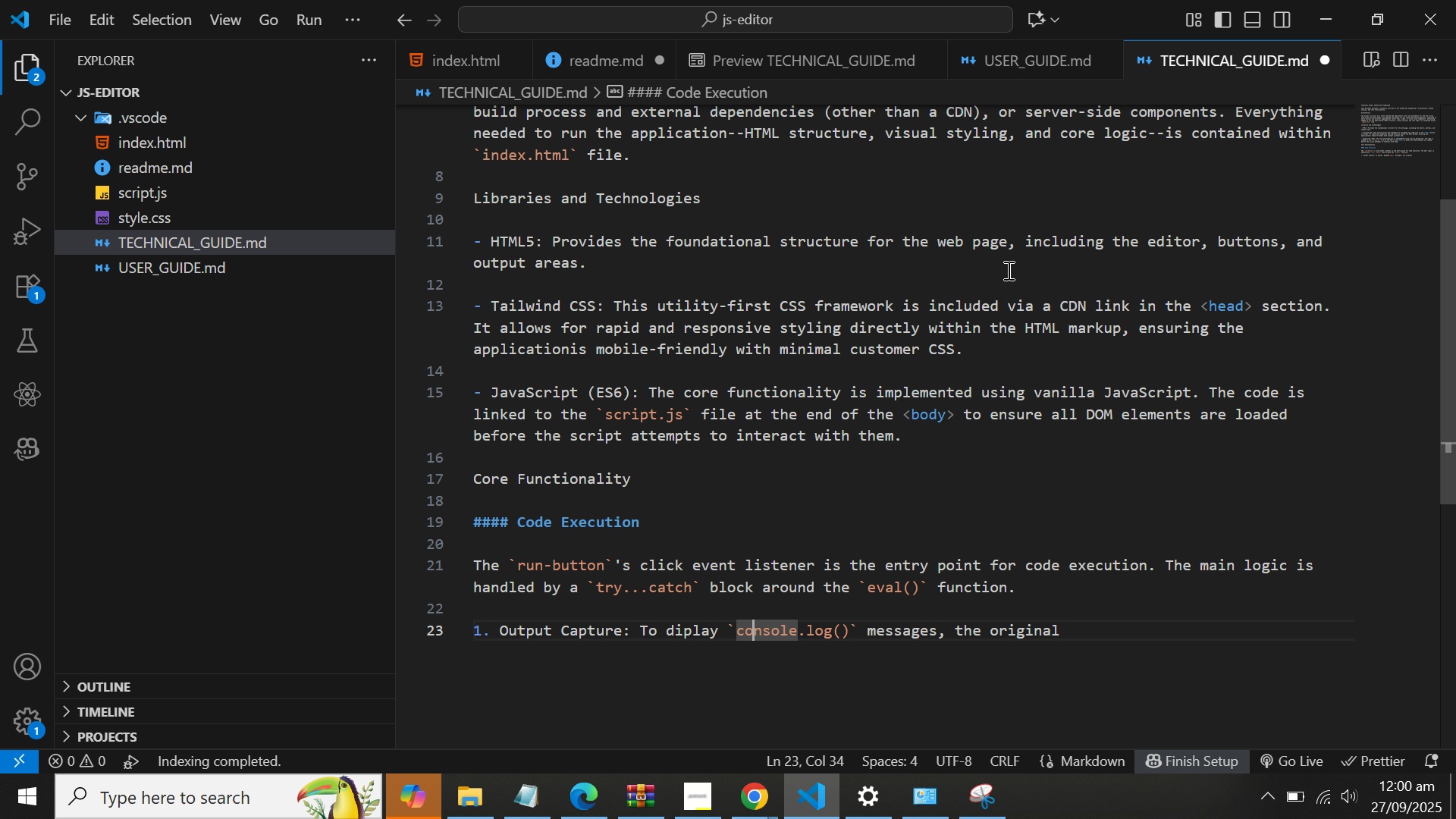 
key(ArrowLeft)
 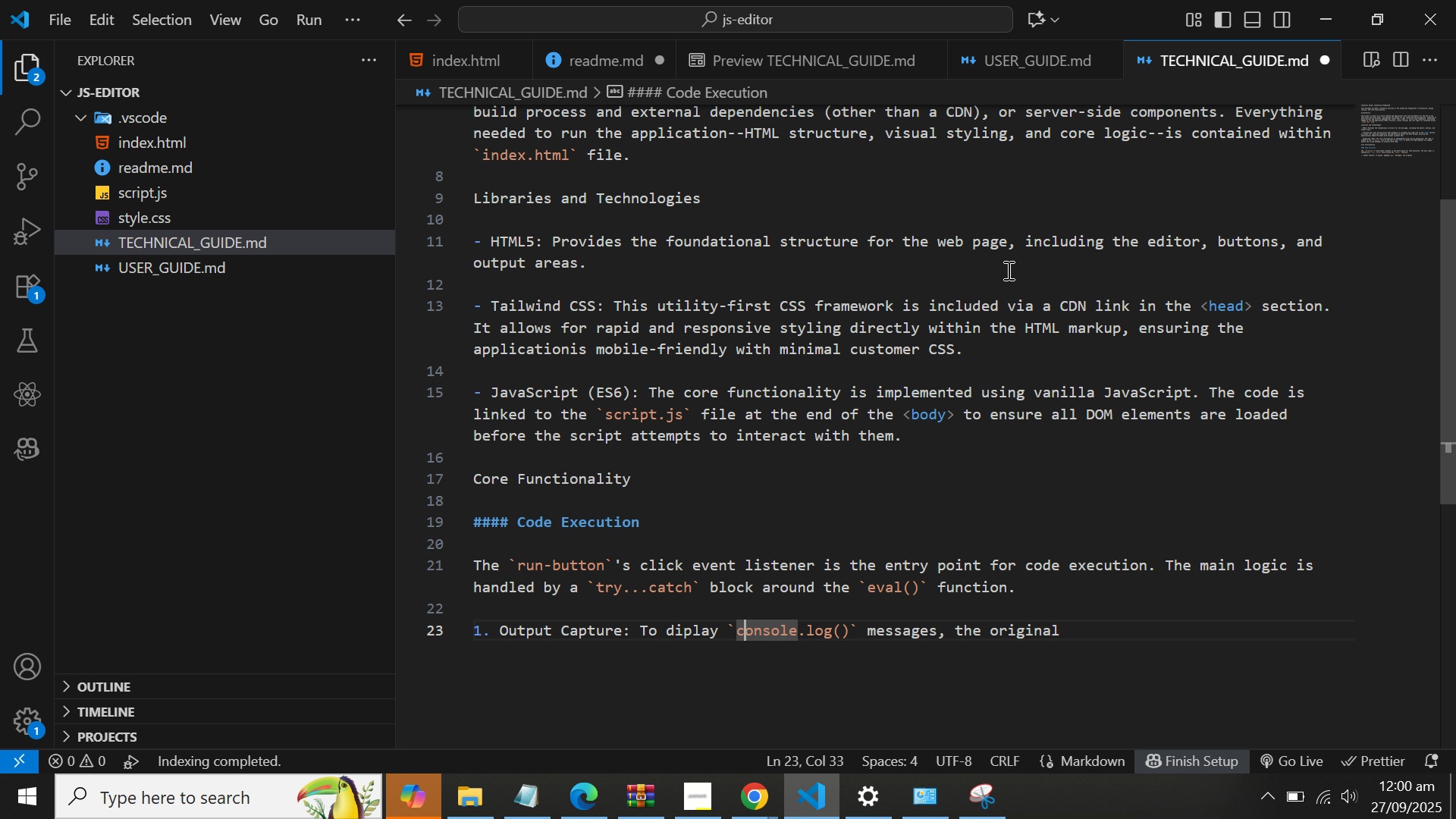 
key(ArrowLeft)
 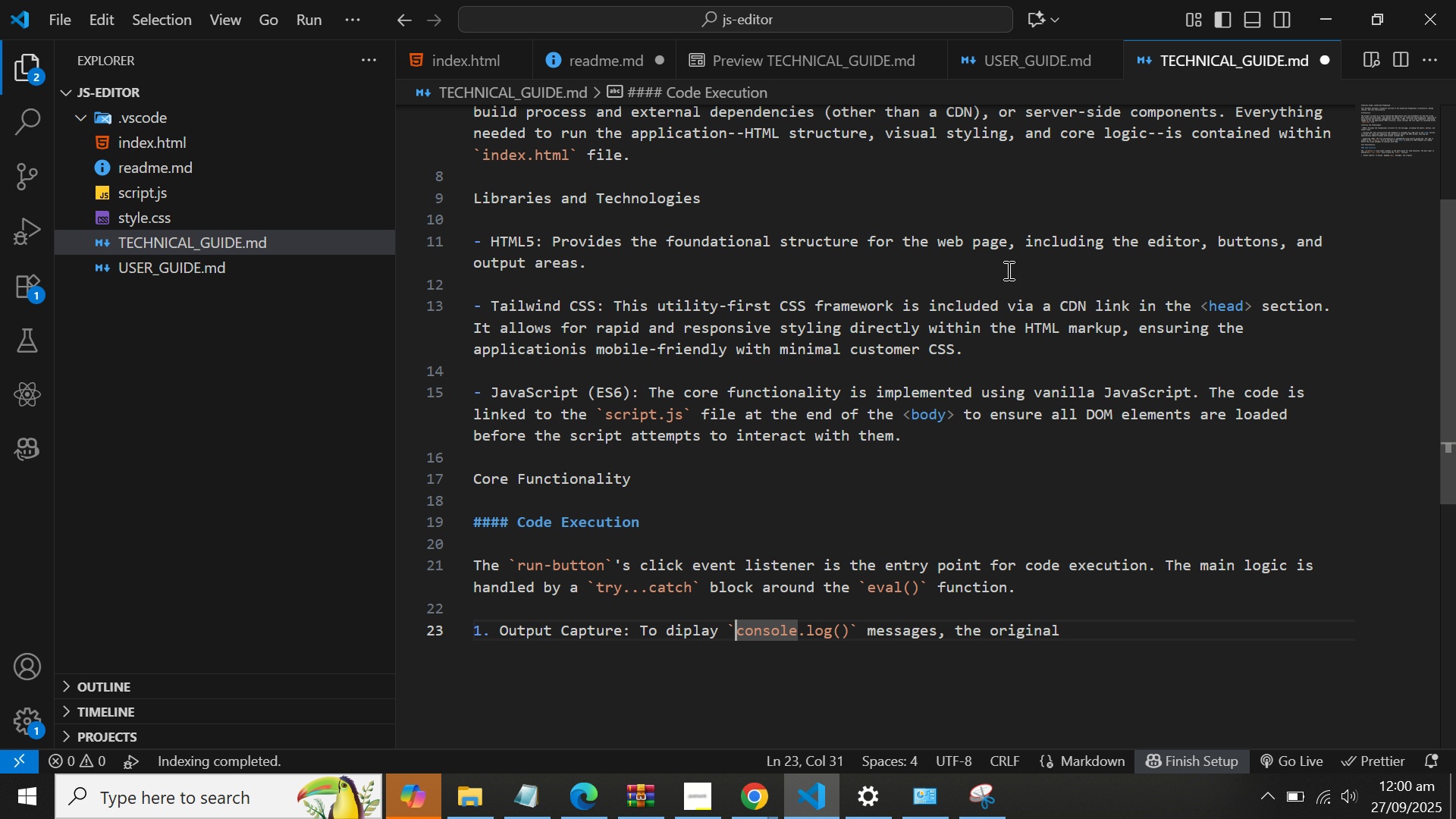 
key(ArrowLeft)
 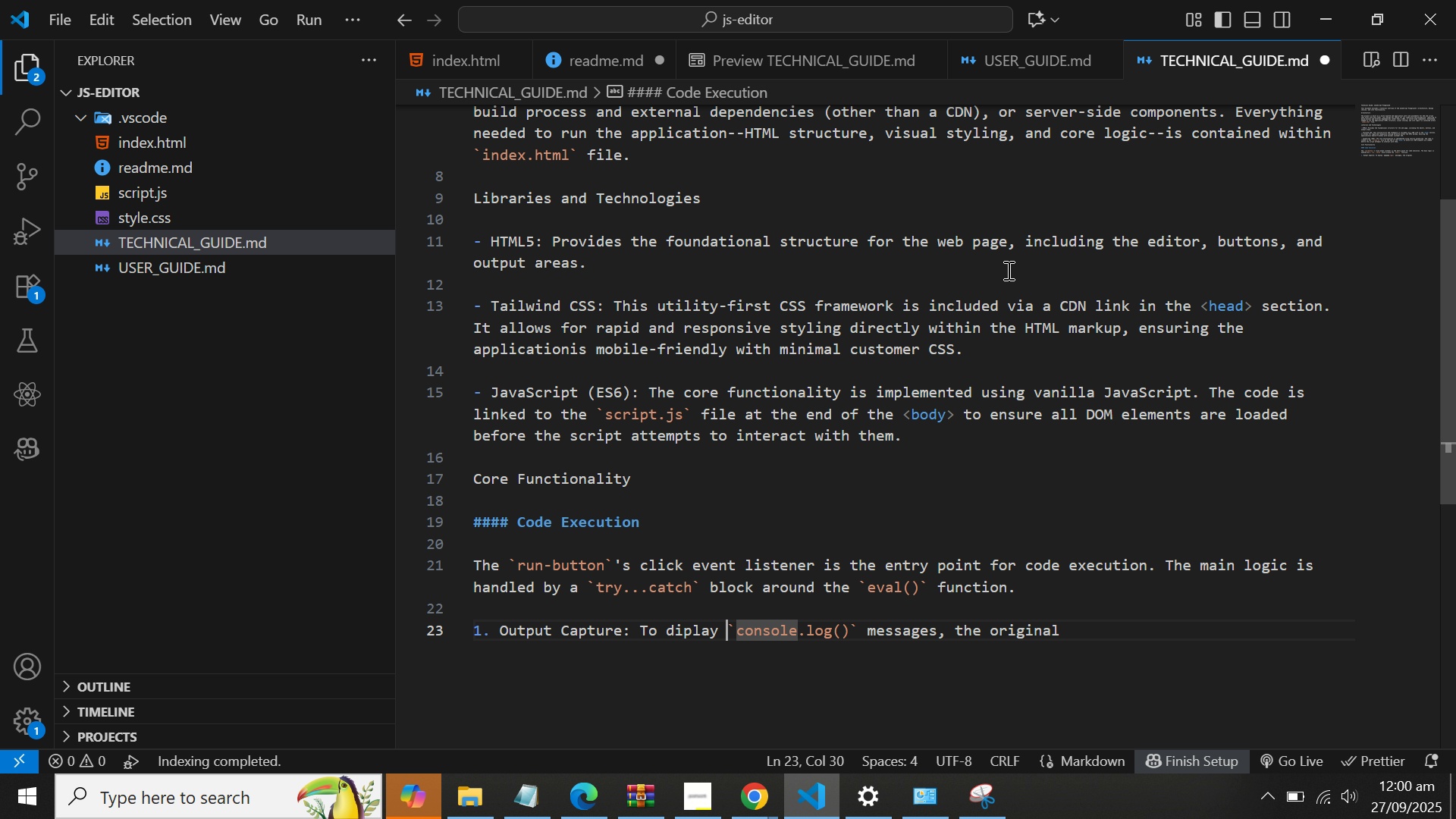 
key(ArrowLeft)
 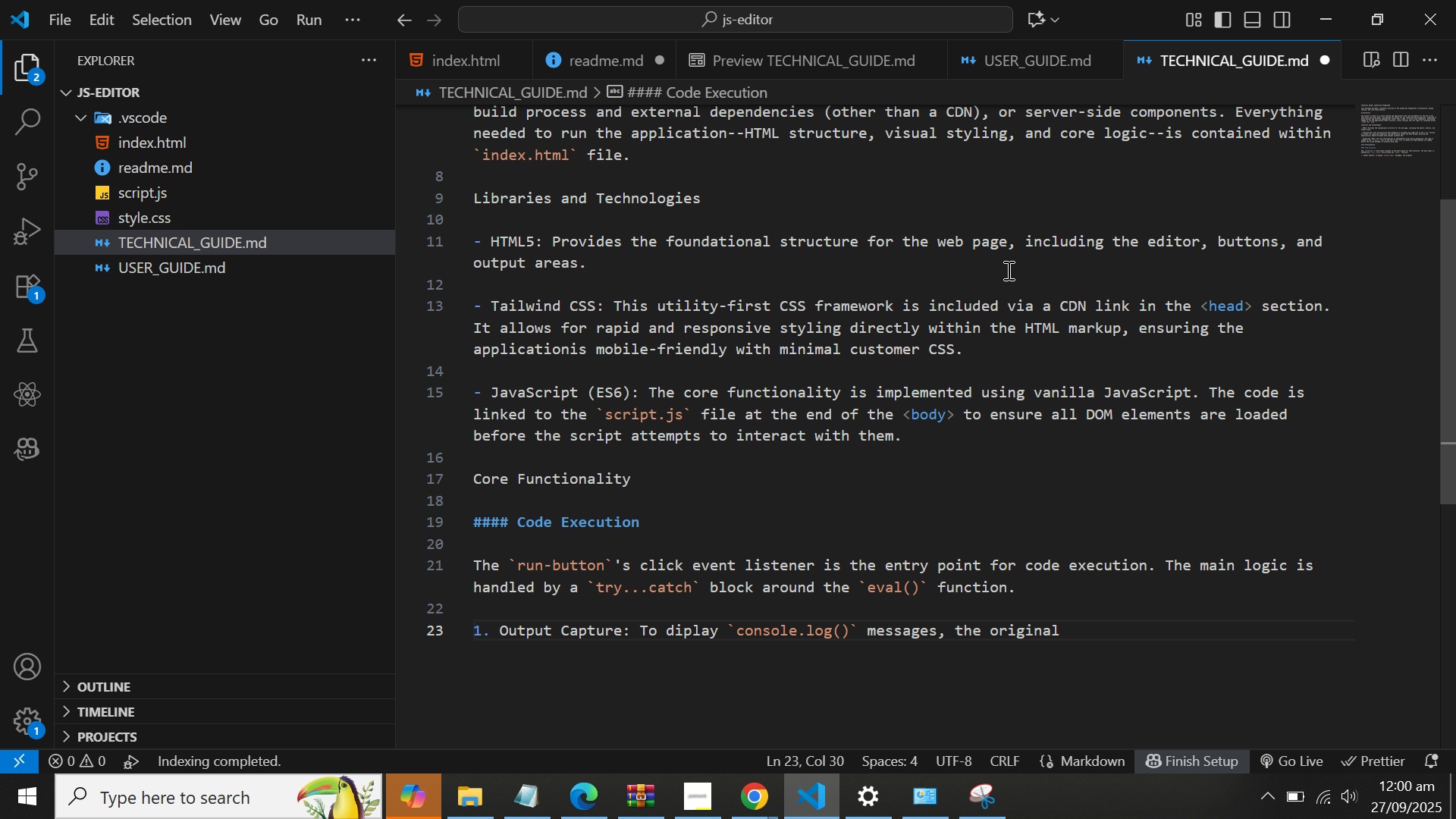 
key(Shift+ArrowRight)
 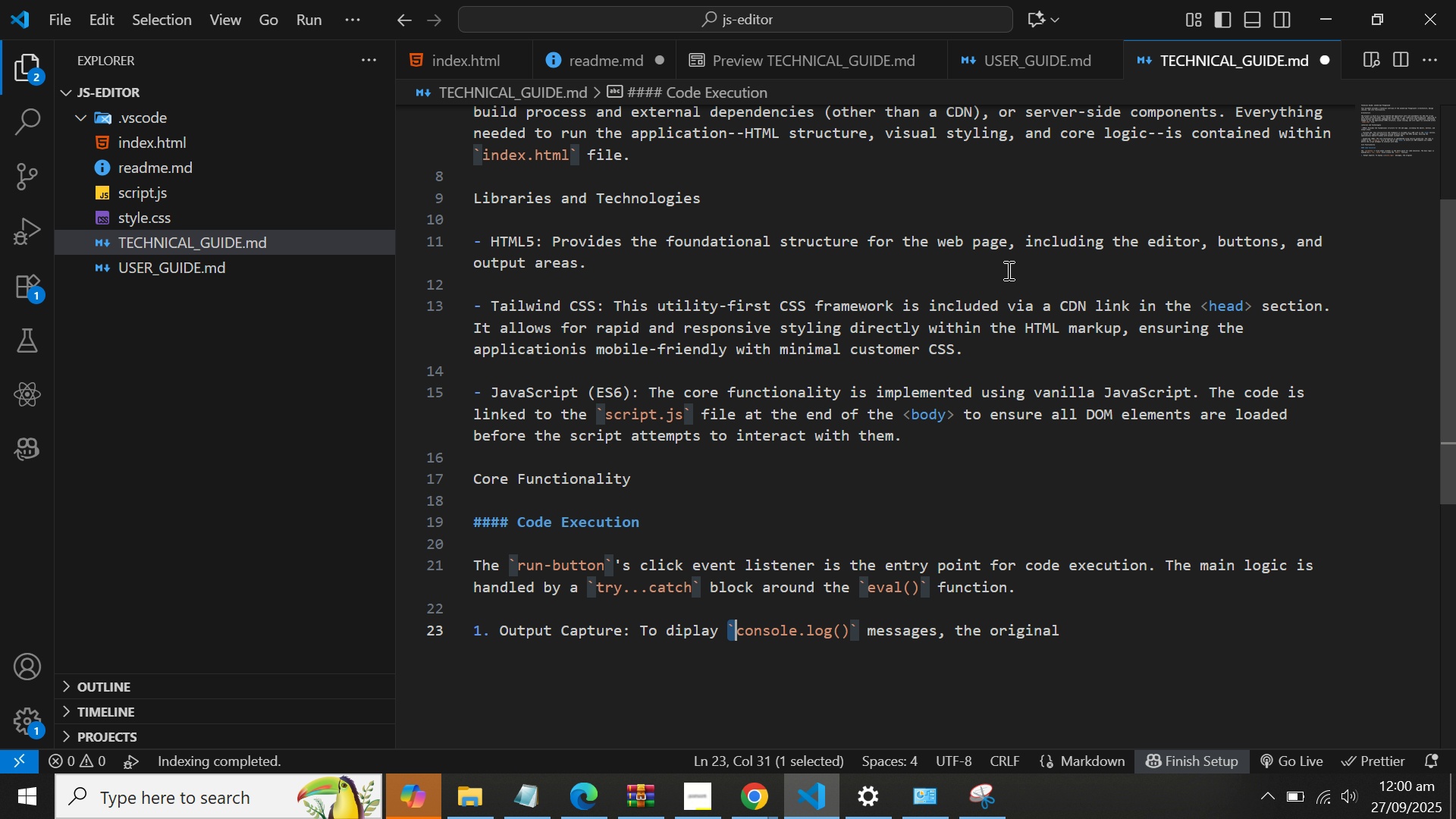 
key(Shift+ArrowRight)
 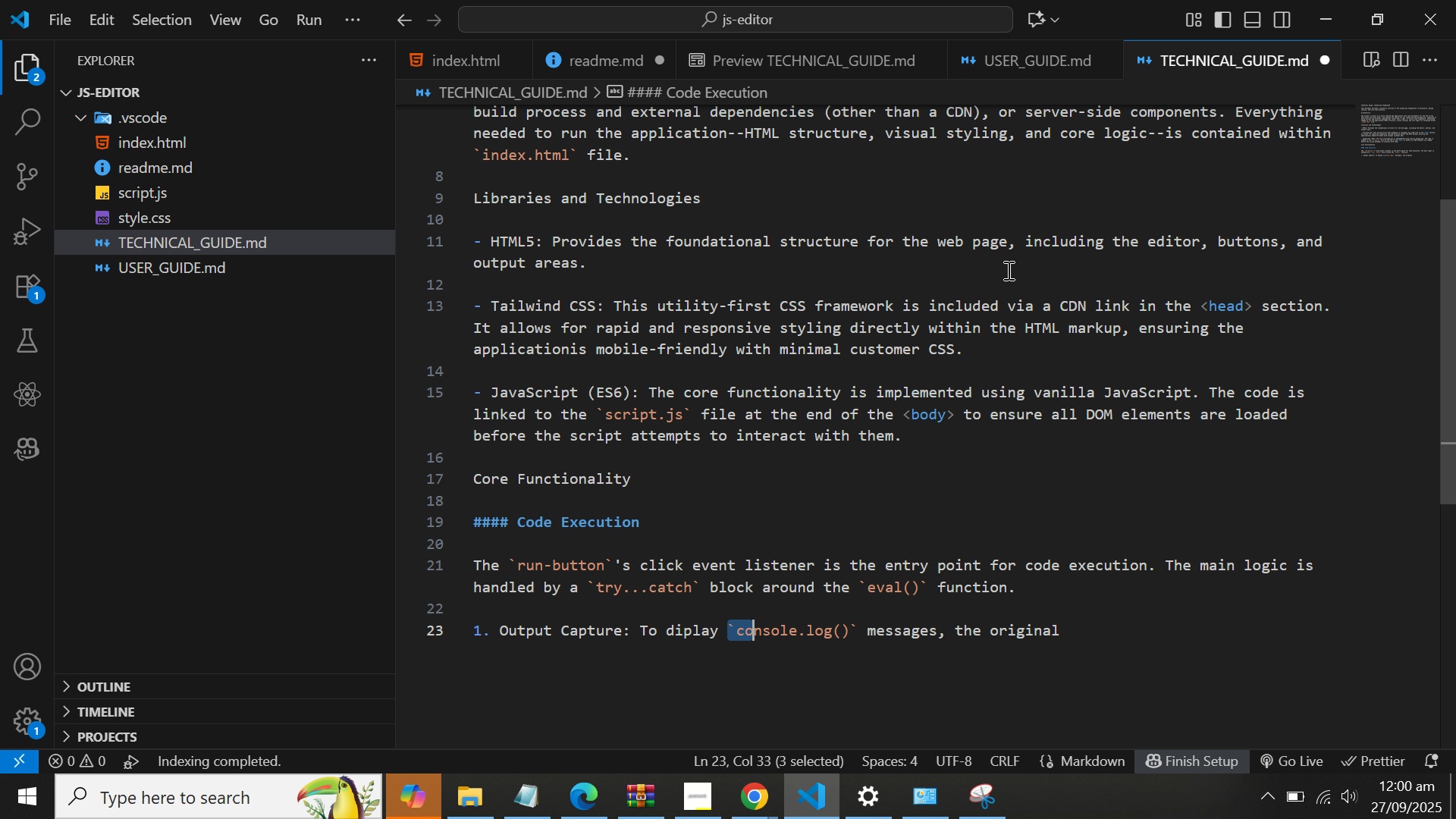 
hold_key(key=ArrowRight, duration=0.82)
 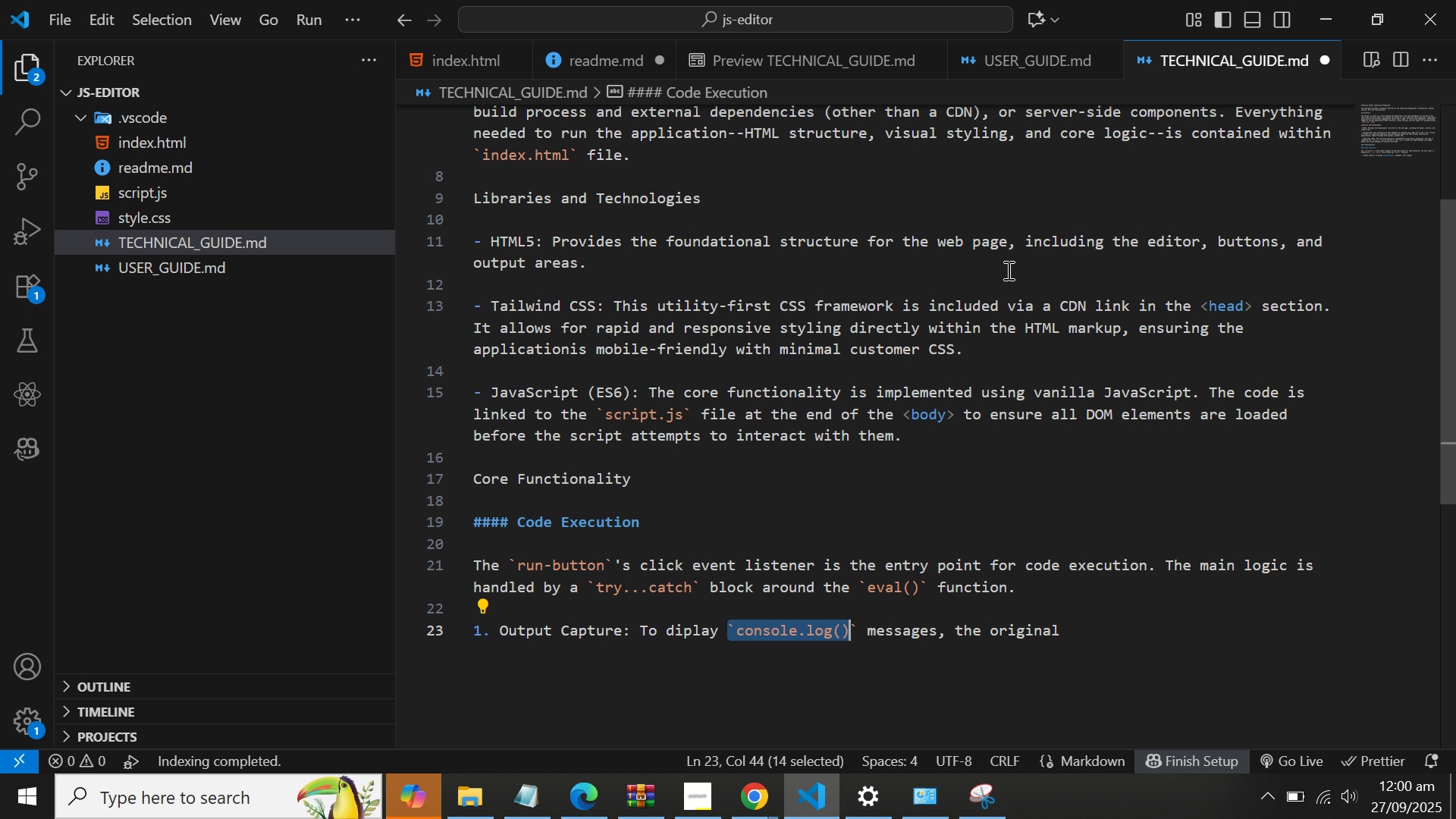 
key(Shift+ArrowRight)
 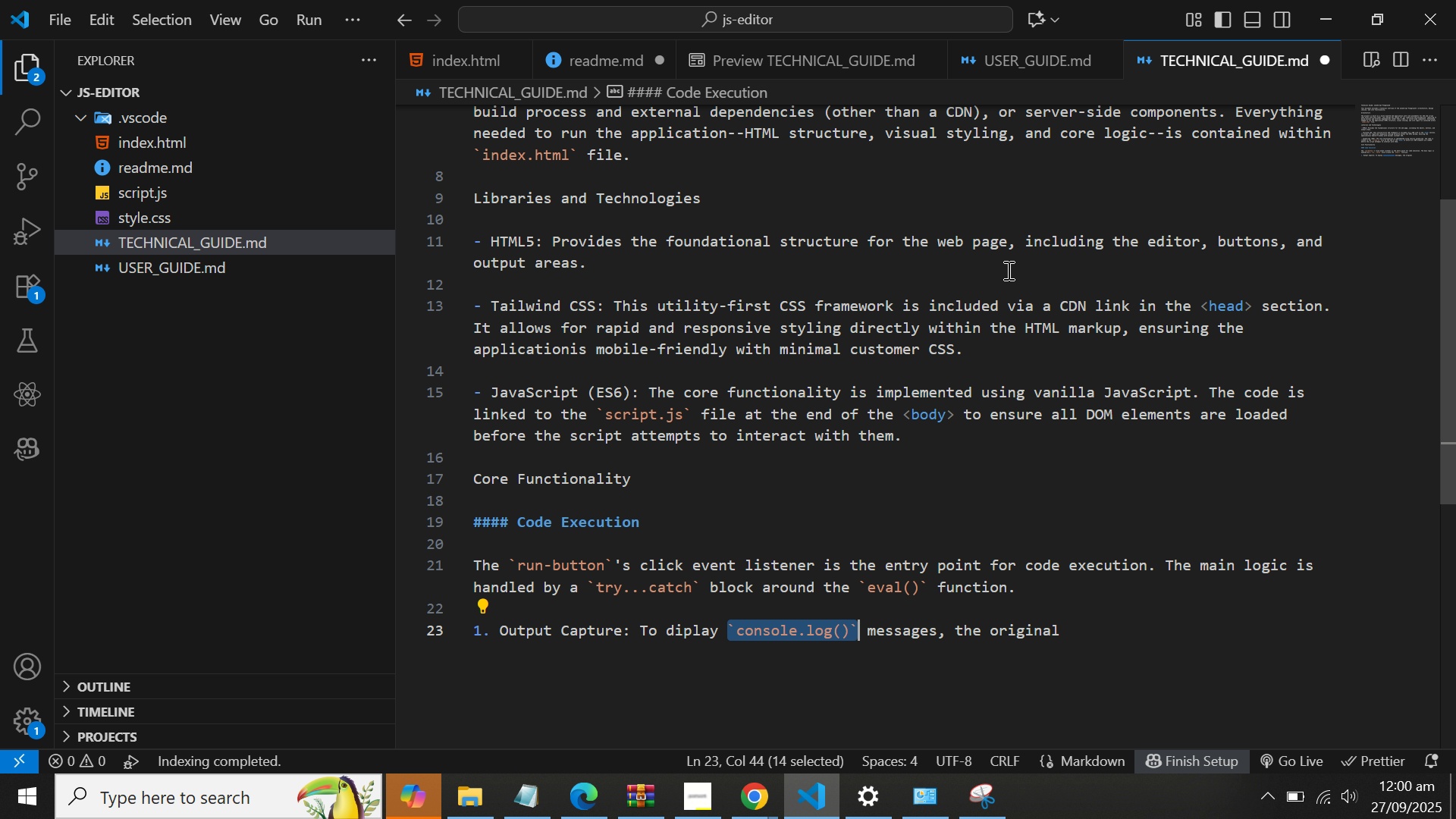 
key(Shift+ArrowRight)
 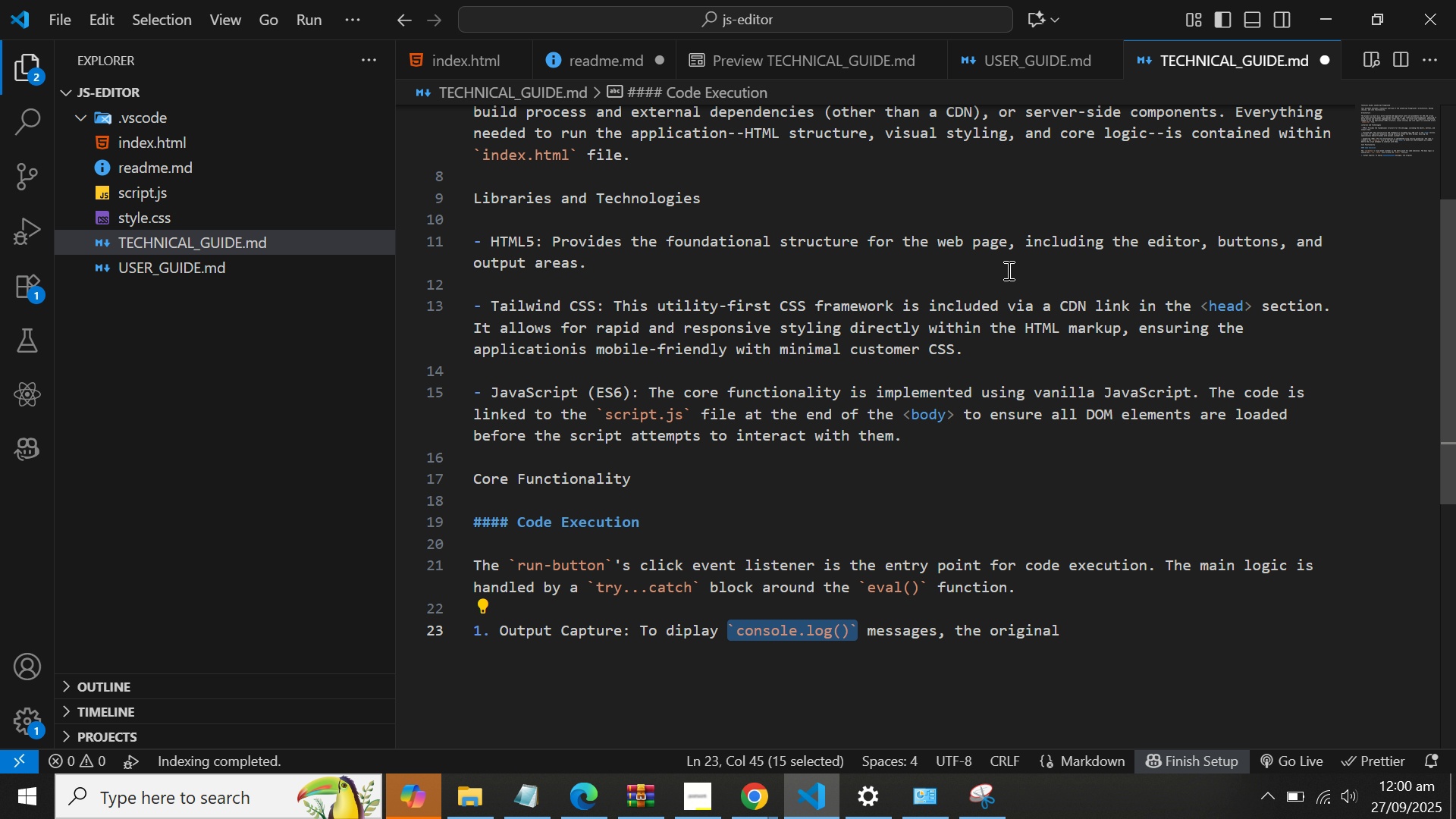 
key(Control+C)
 